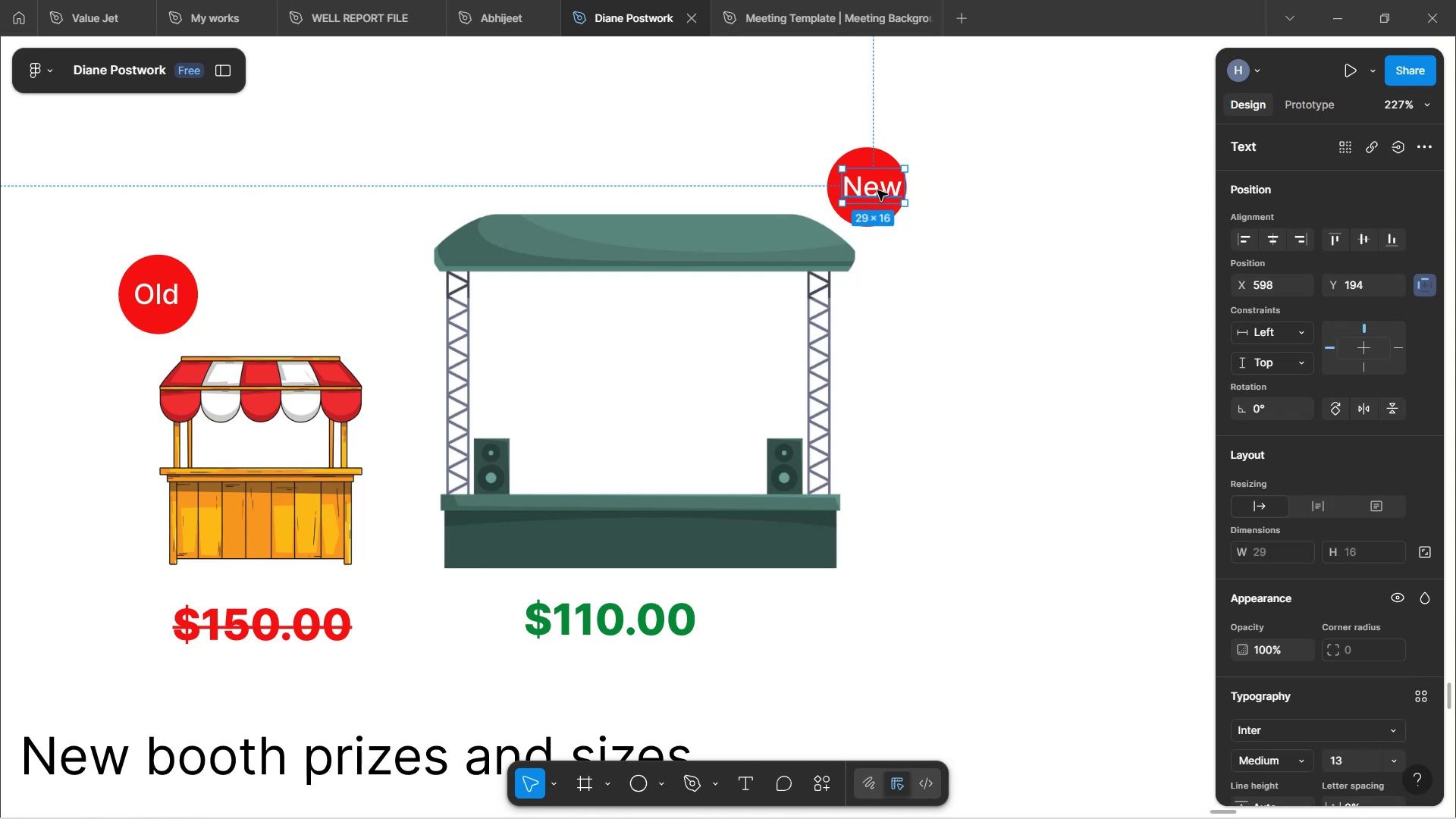 
left_click_drag(start_coordinate=[877, 190], to_coordinate=[868, 189])
 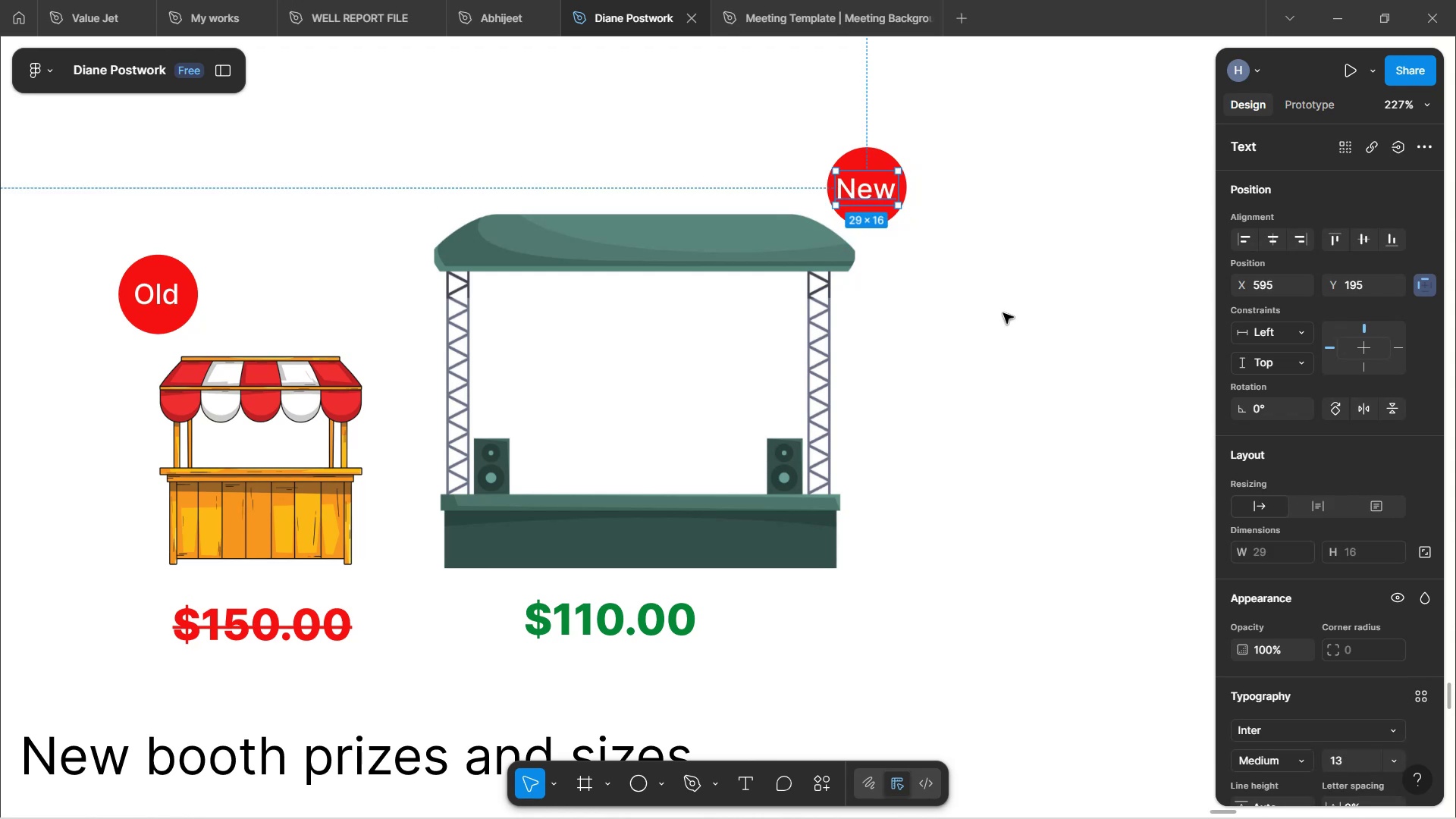 
left_click([1008, 309])
 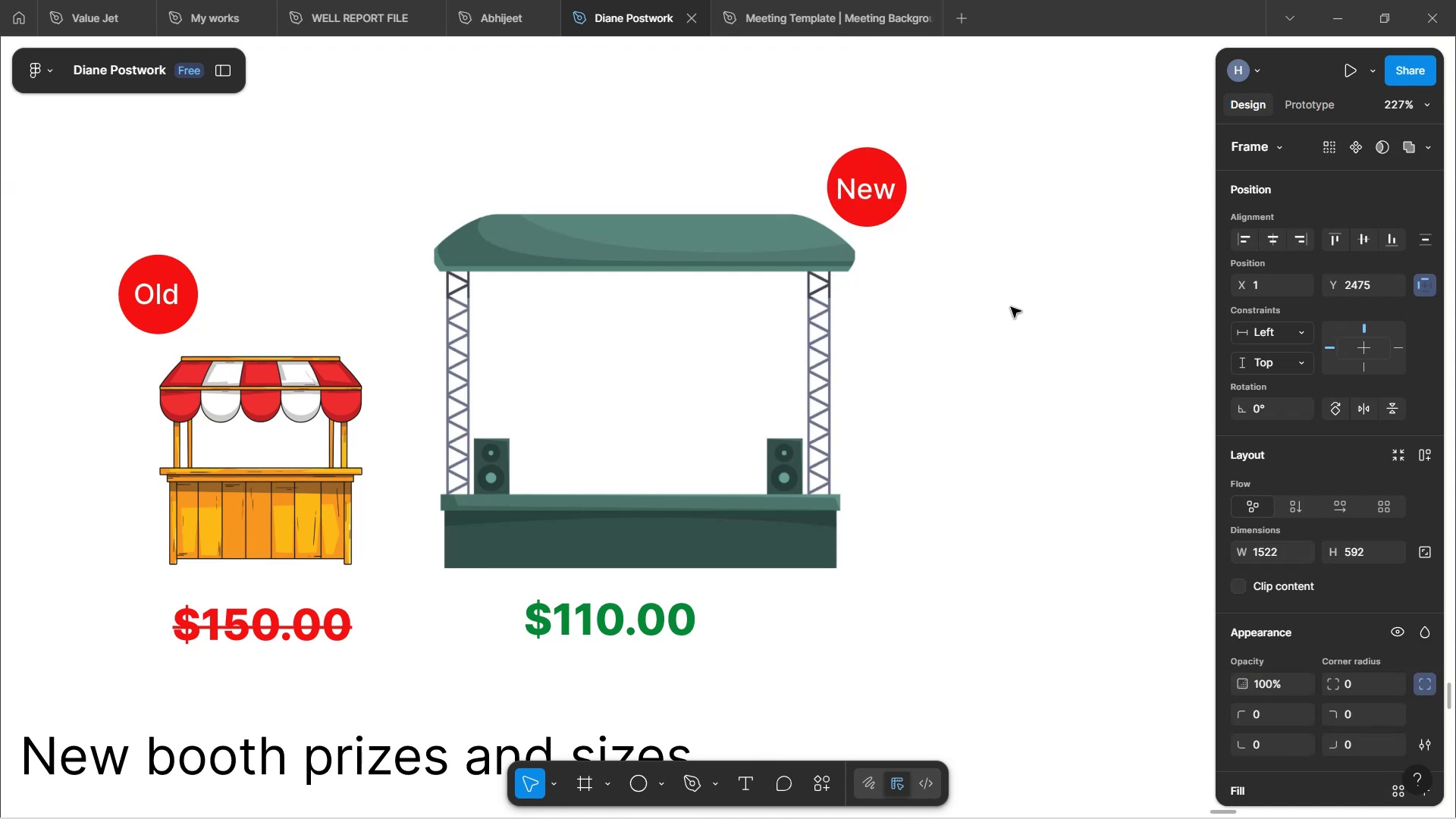 
hold_key(key=ControlLeft, duration=0.42)
scroll: coordinate [990, 265], scroll_direction: down, amount: 2.0
 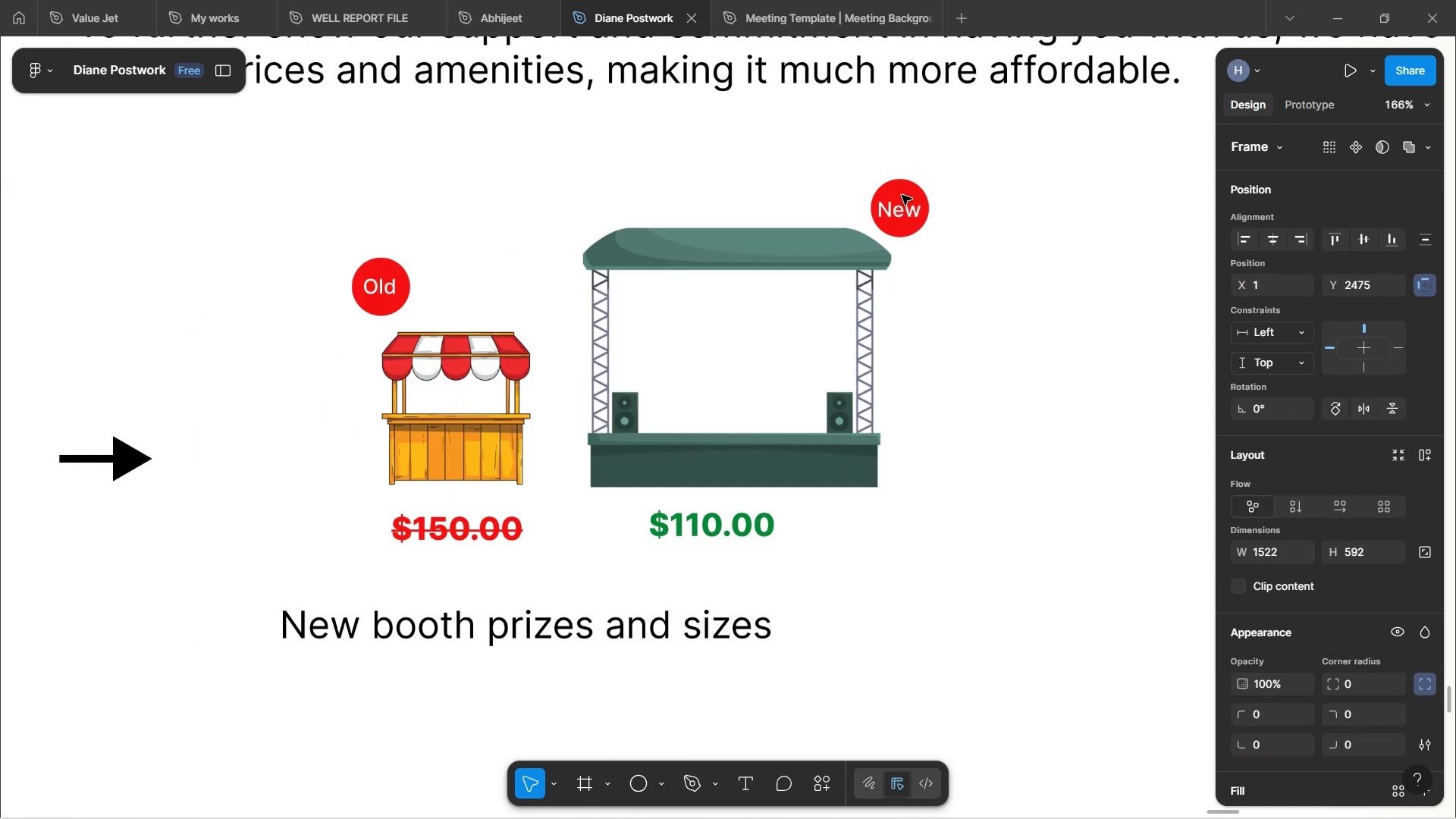 
double_click([902, 195])
 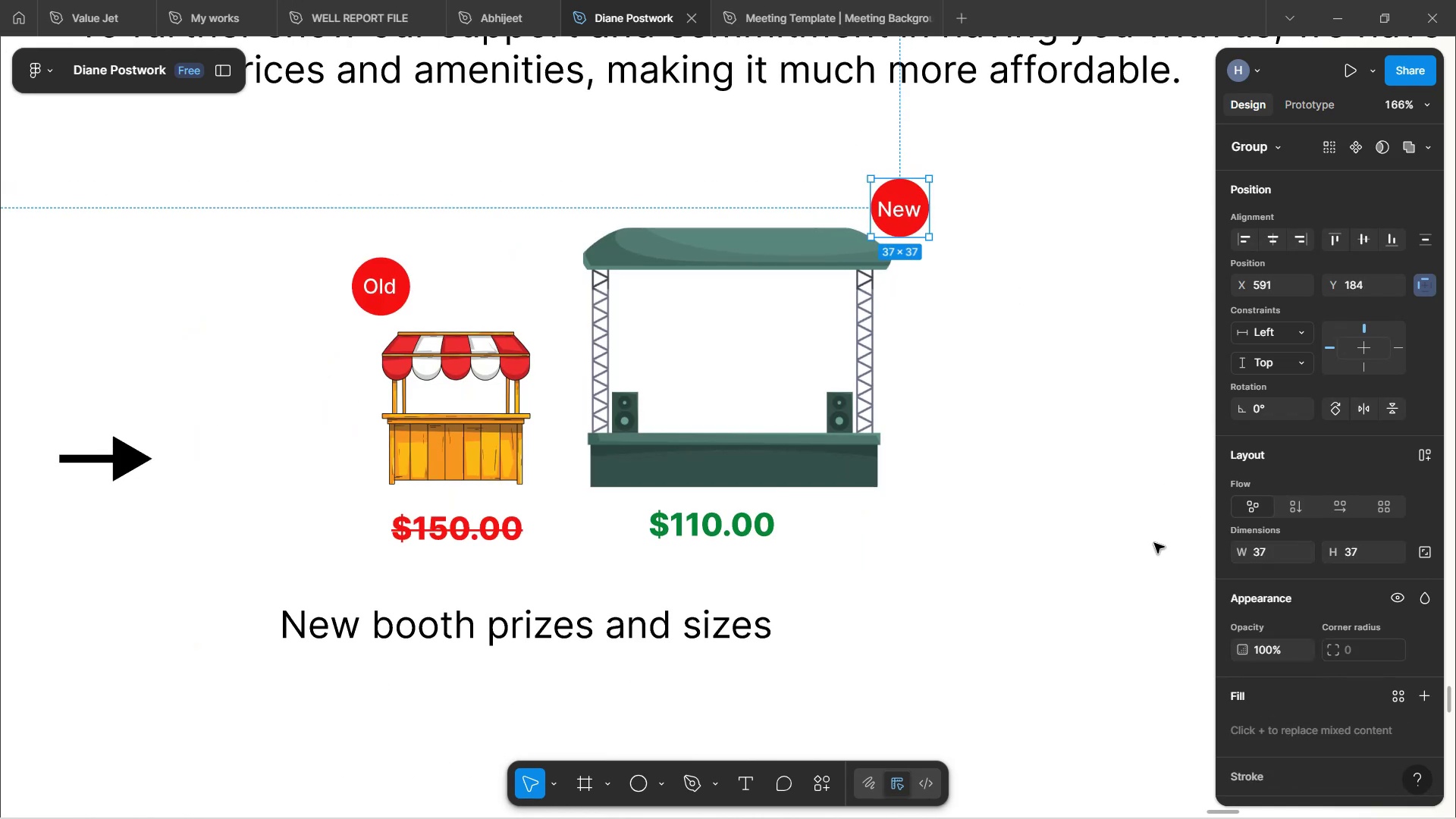 
scroll: coordinate [1294, 574], scroll_direction: down, amount: 5.0
 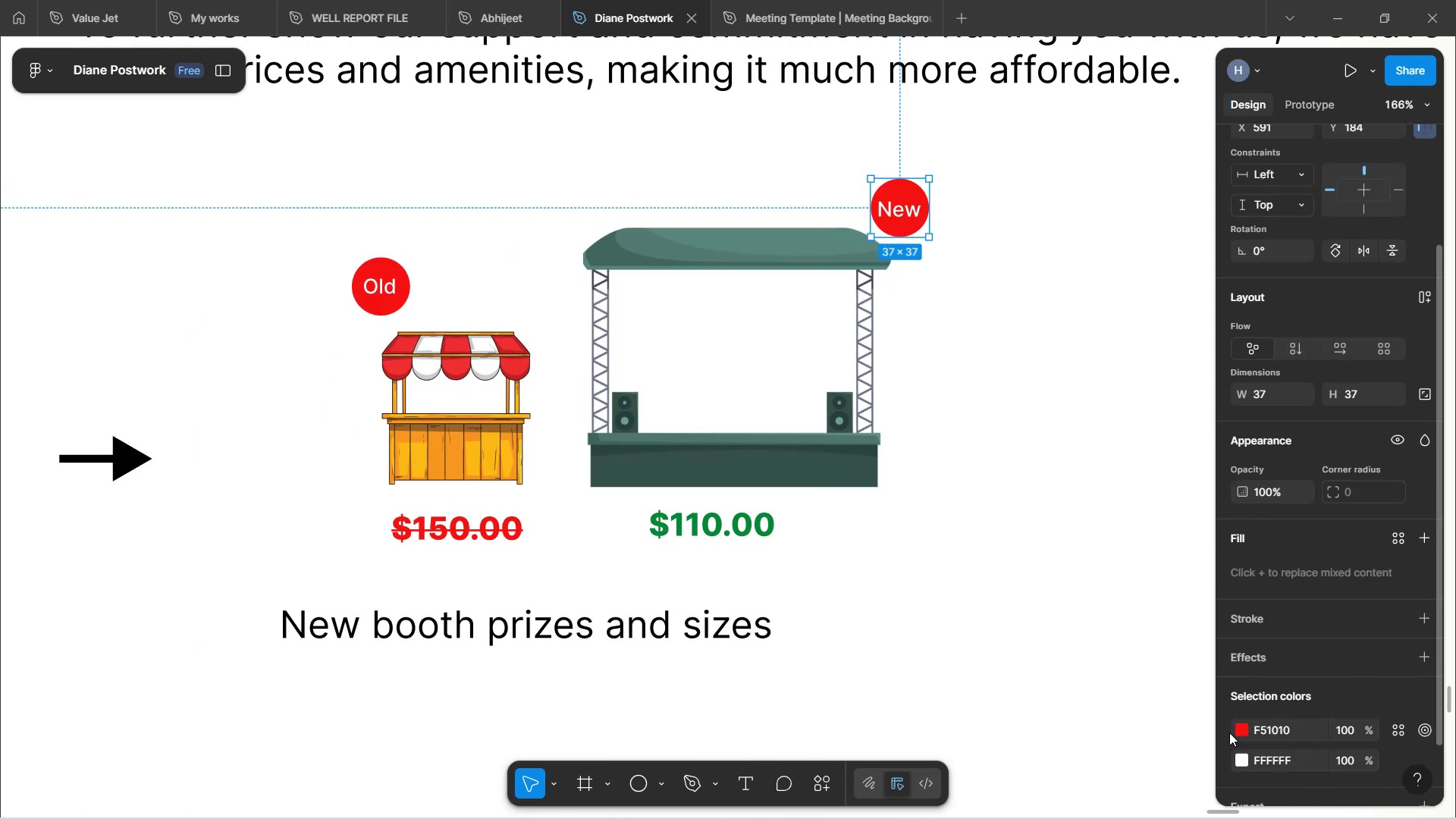 
left_click([1244, 725])
 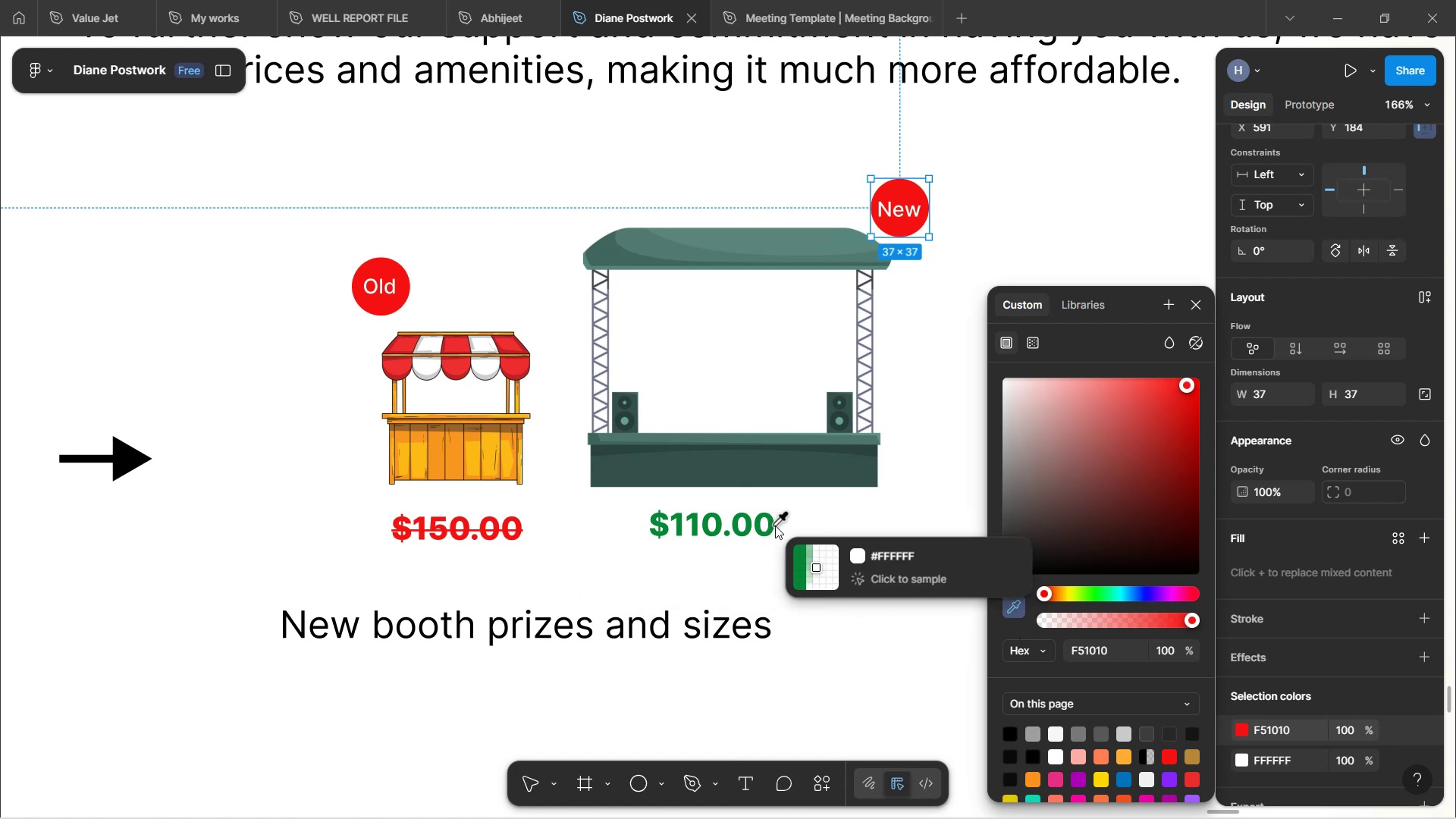 
wait(6.32)
 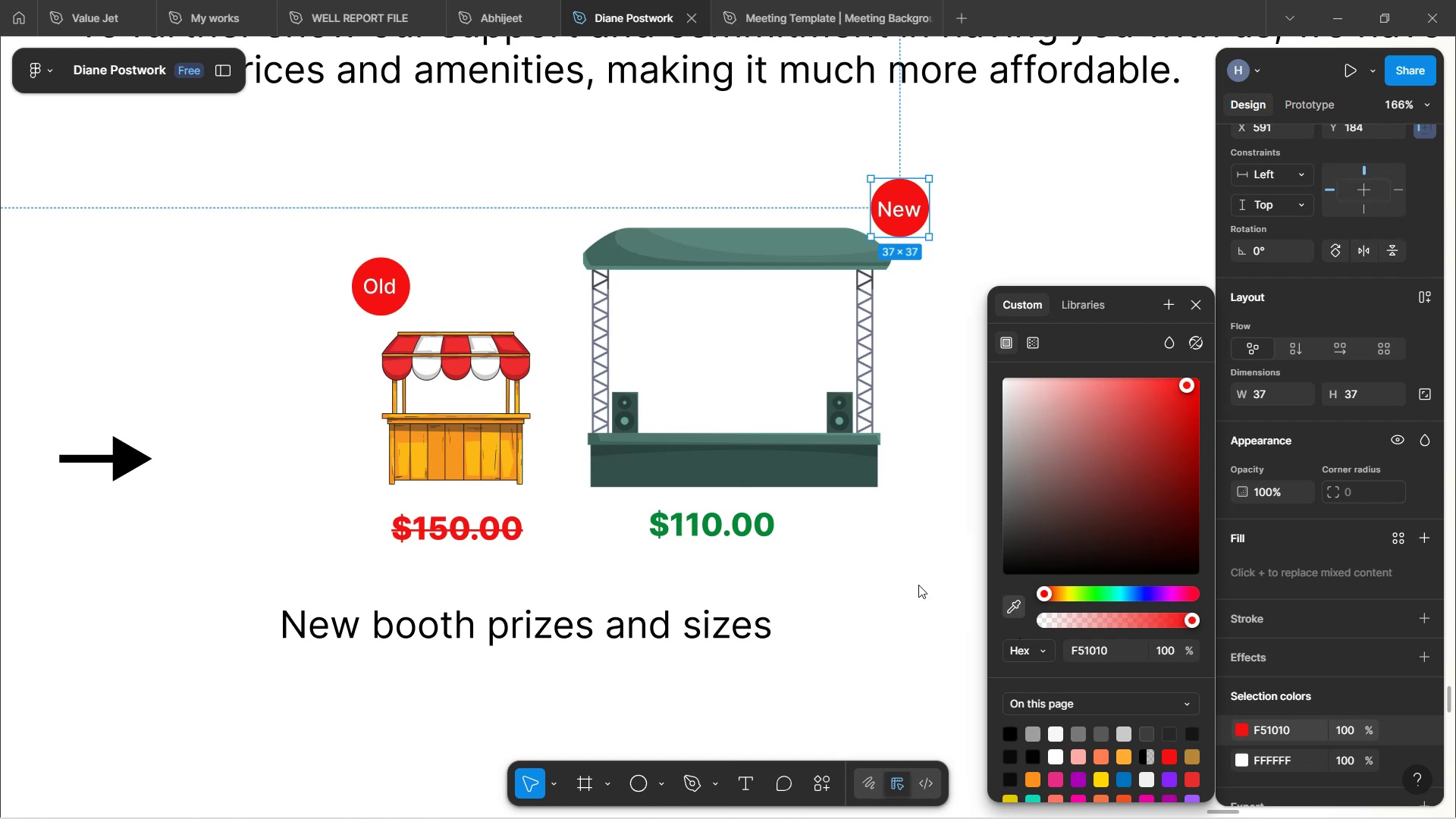 
left_click([770, 526])
 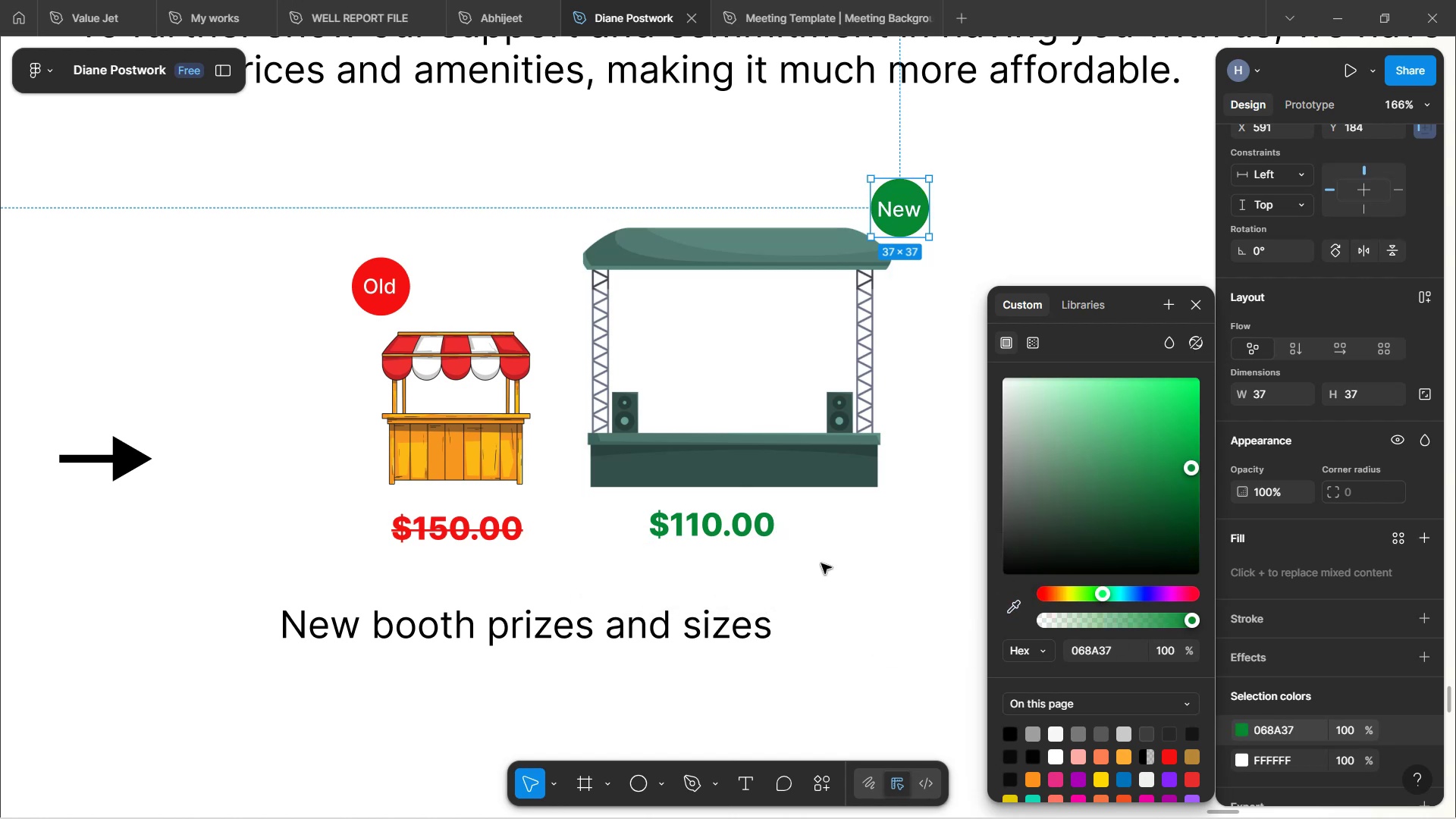 
left_click([849, 595])
 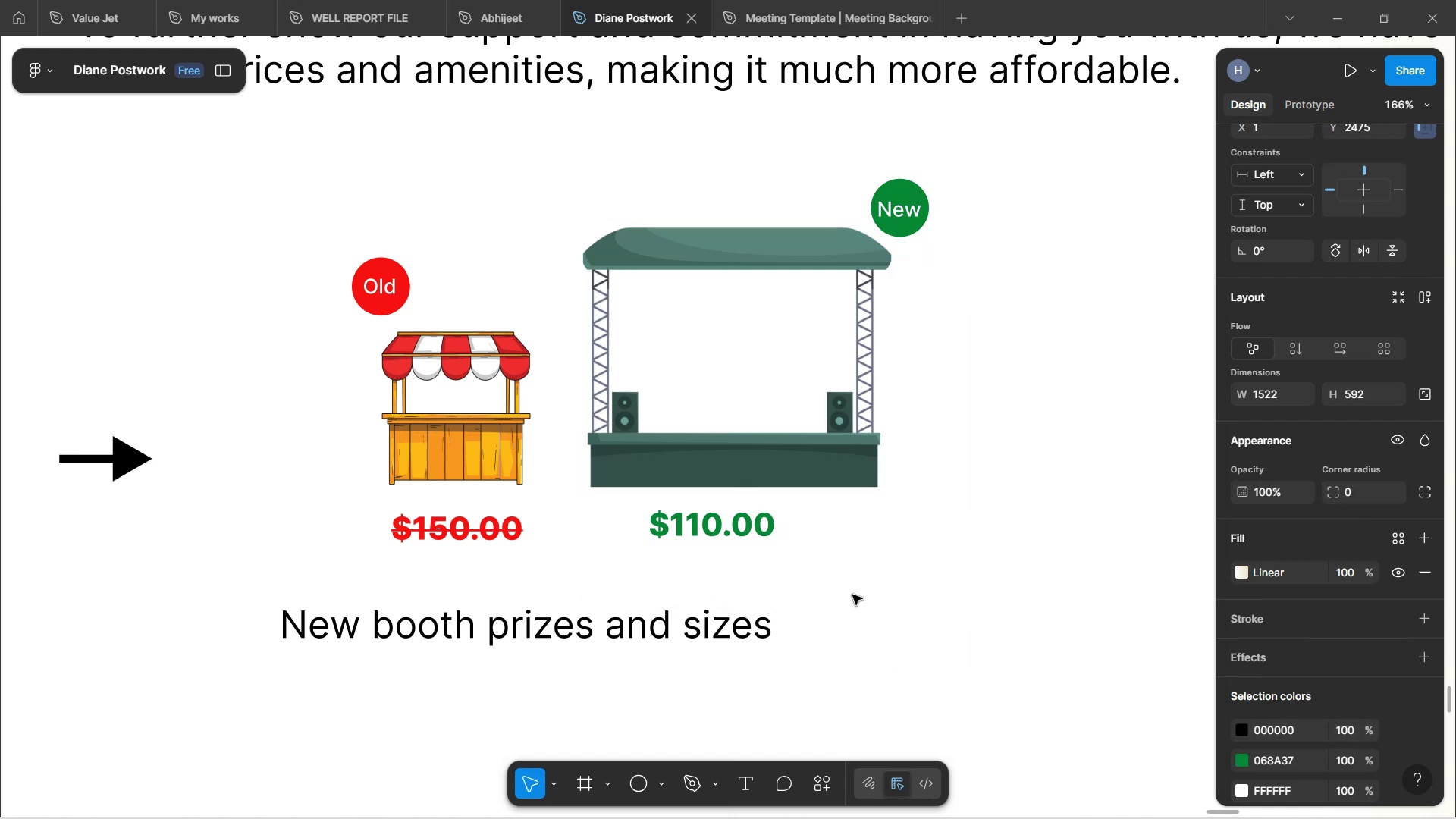 
hold_key(key=ControlLeft, duration=1.17)
scroll: coordinate [885, 460], scroll_direction: down, amount: 8.0
 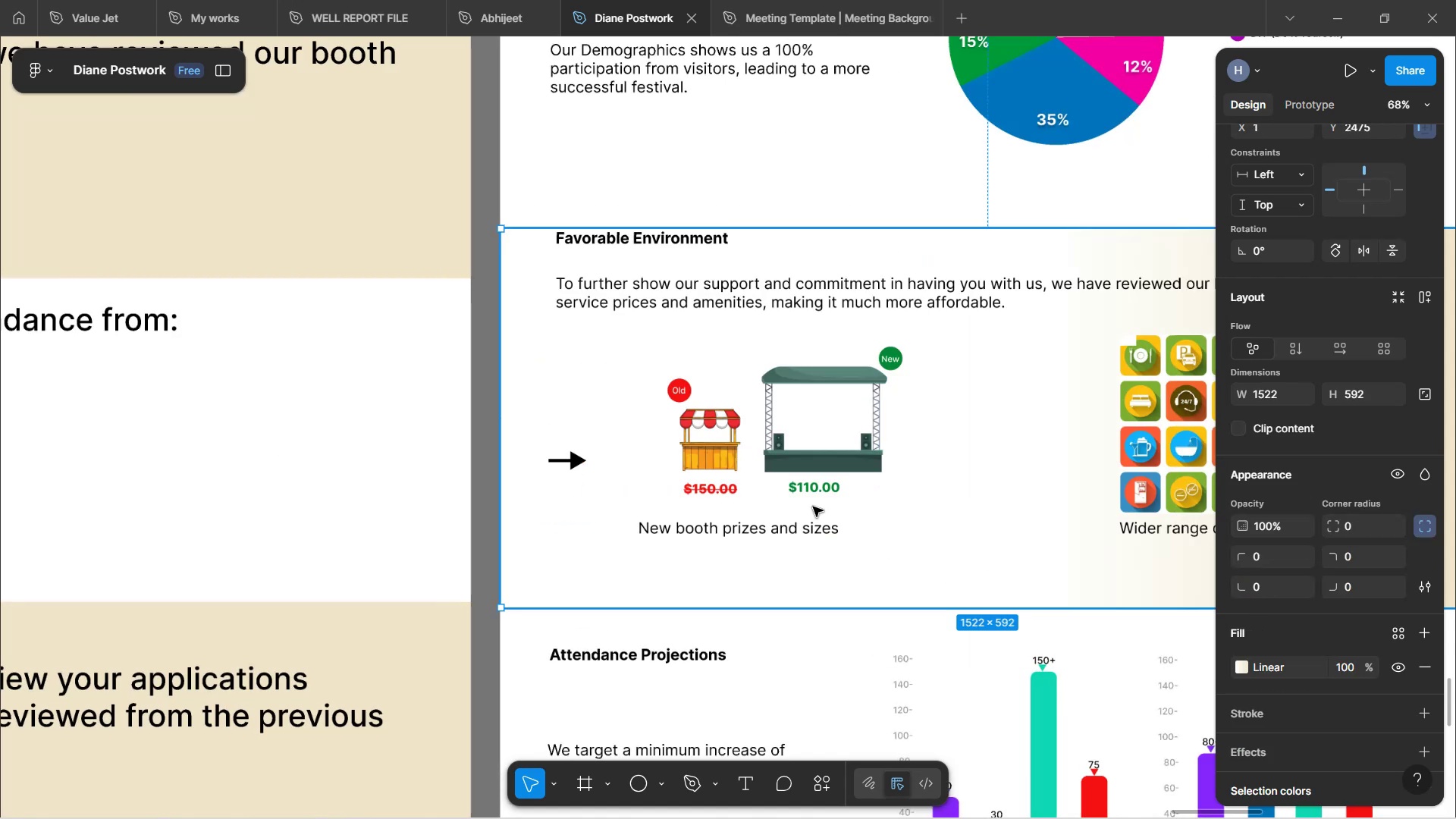 
hold_key(key=ShiftLeft, duration=1.25)
scroll: coordinate [943, 428], scroll_direction: down, amount: 5.0
 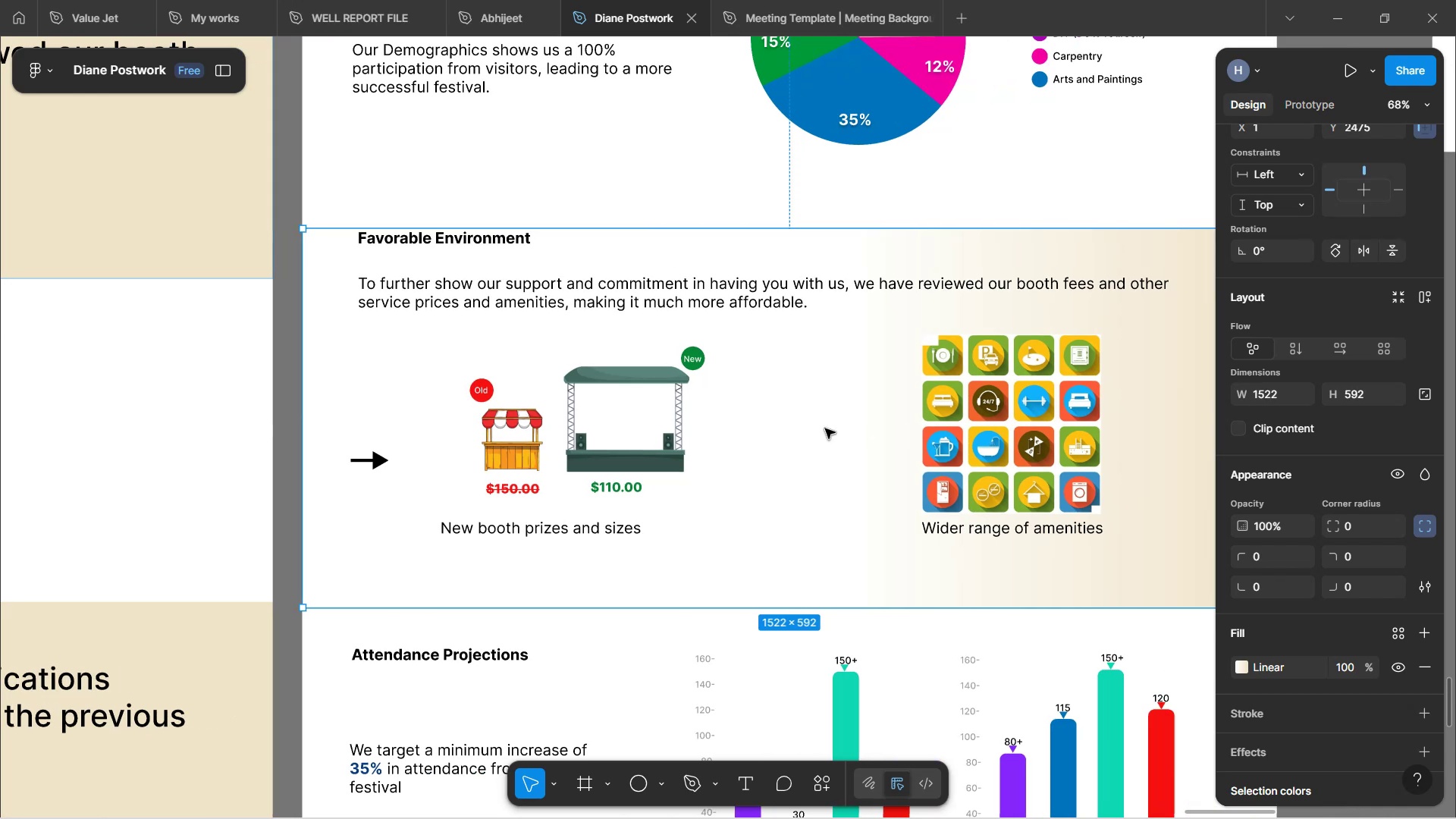 
hold_key(key=ControlLeft, duration=1.51)
scroll: coordinate [732, 428], scroll_direction: up, amount: 2.0
 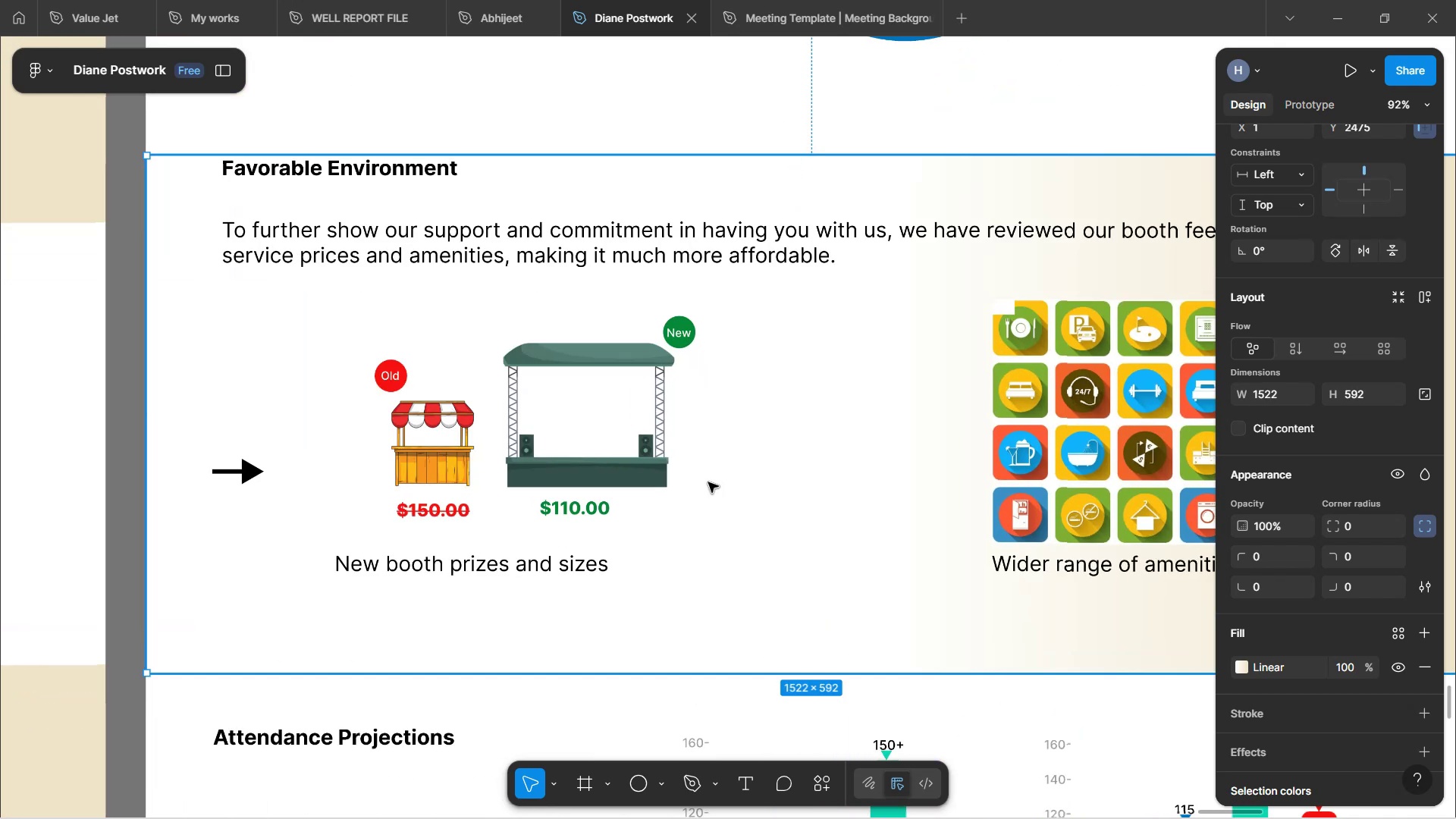 
key(Control+ControlLeft)
 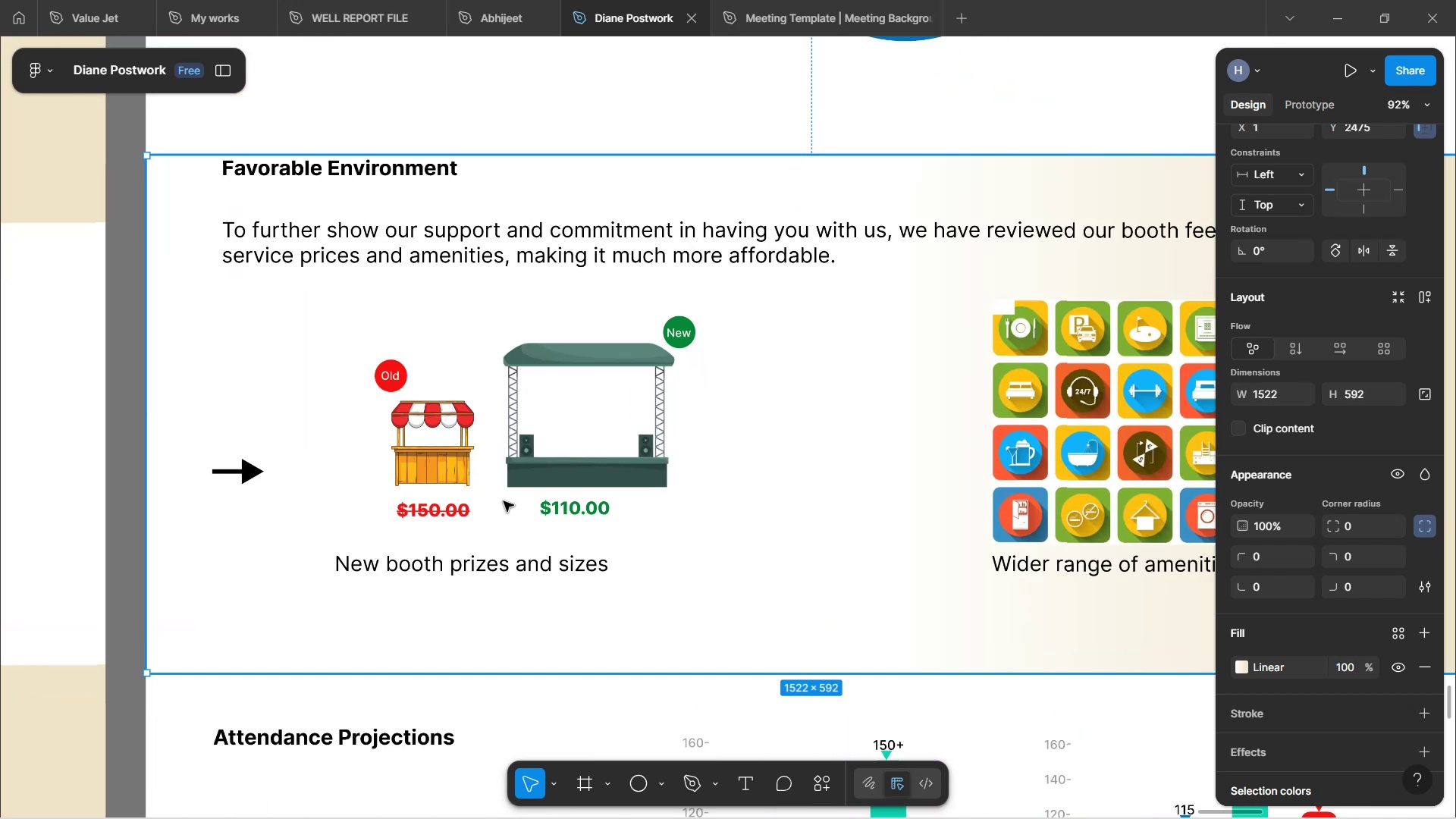 
hold_key(key=ControlLeft, duration=0.59)
scroll: coordinate [500, 469], scroll_direction: up, amount: 2.0
 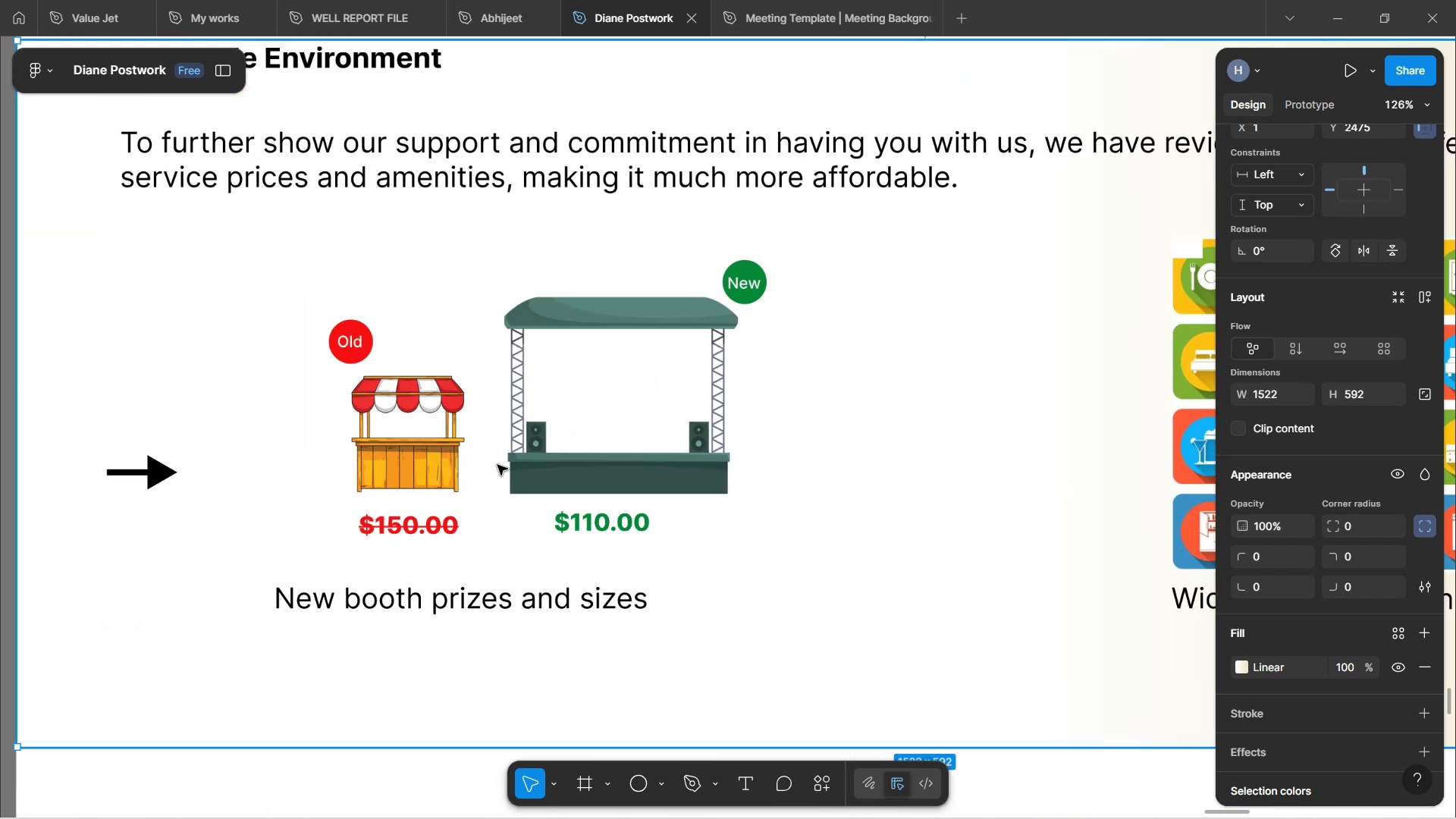 
key(Control+ControlLeft)
 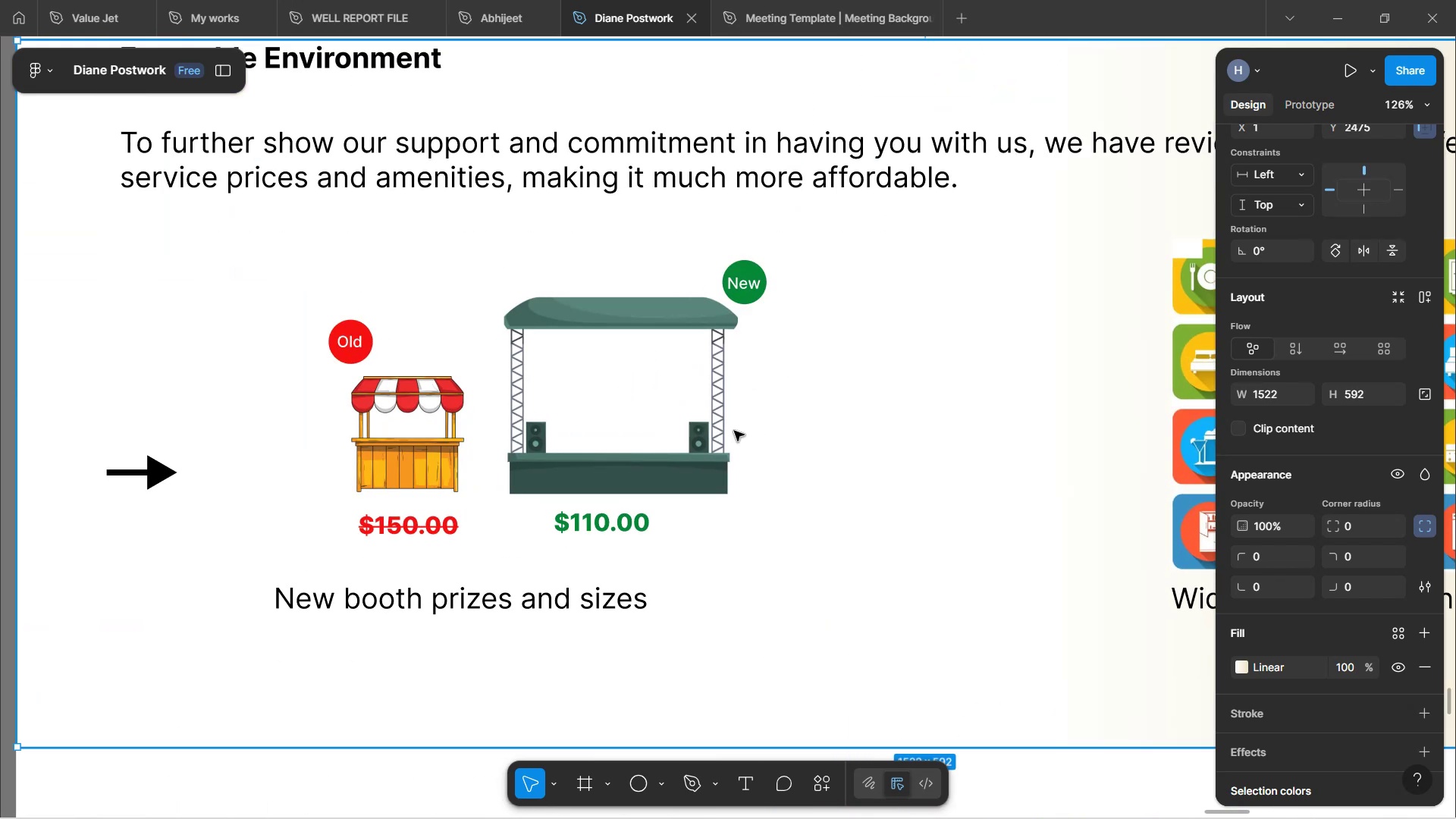 
double_click([350, 340])
 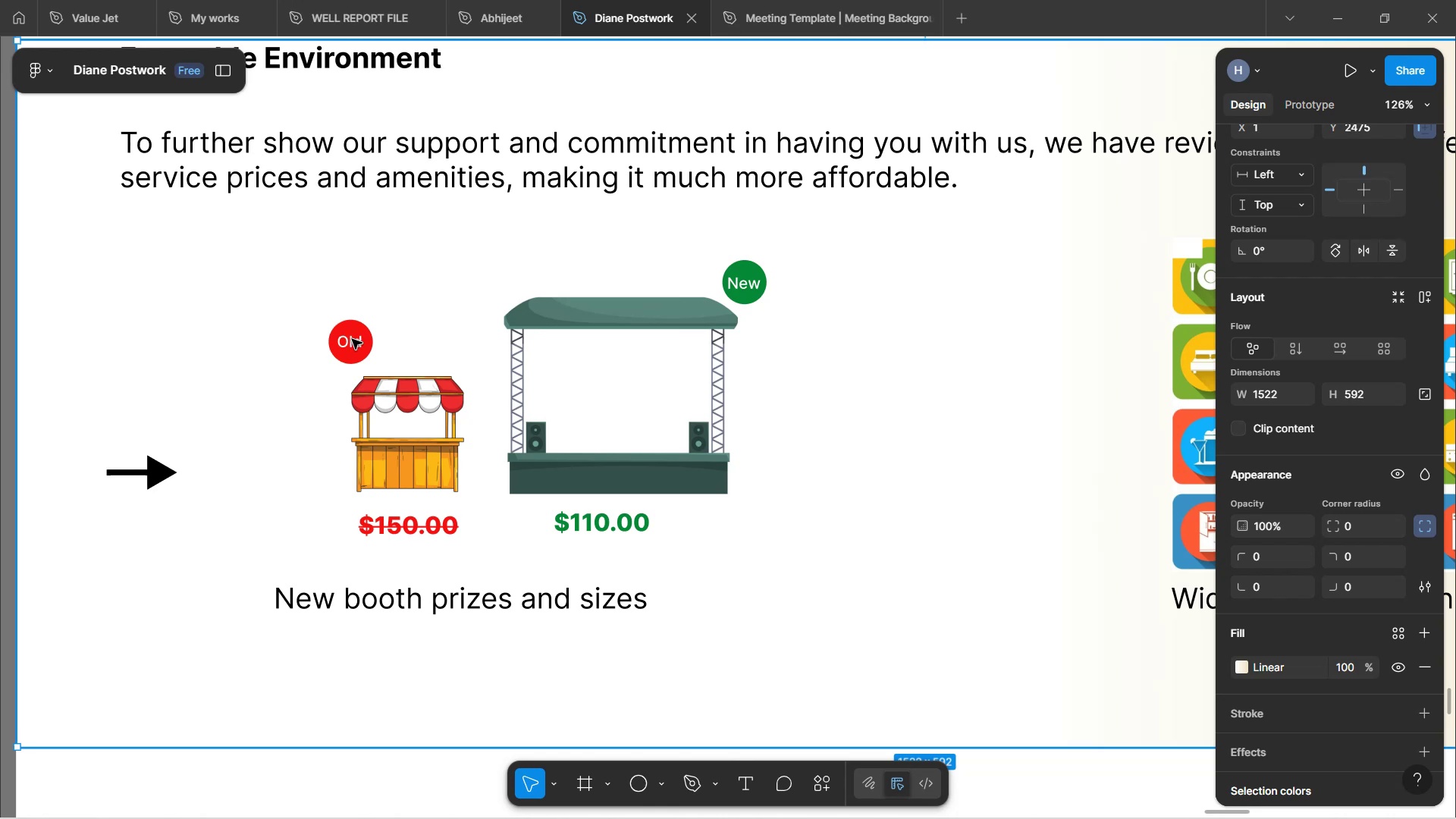 
double_click([352, 339])
 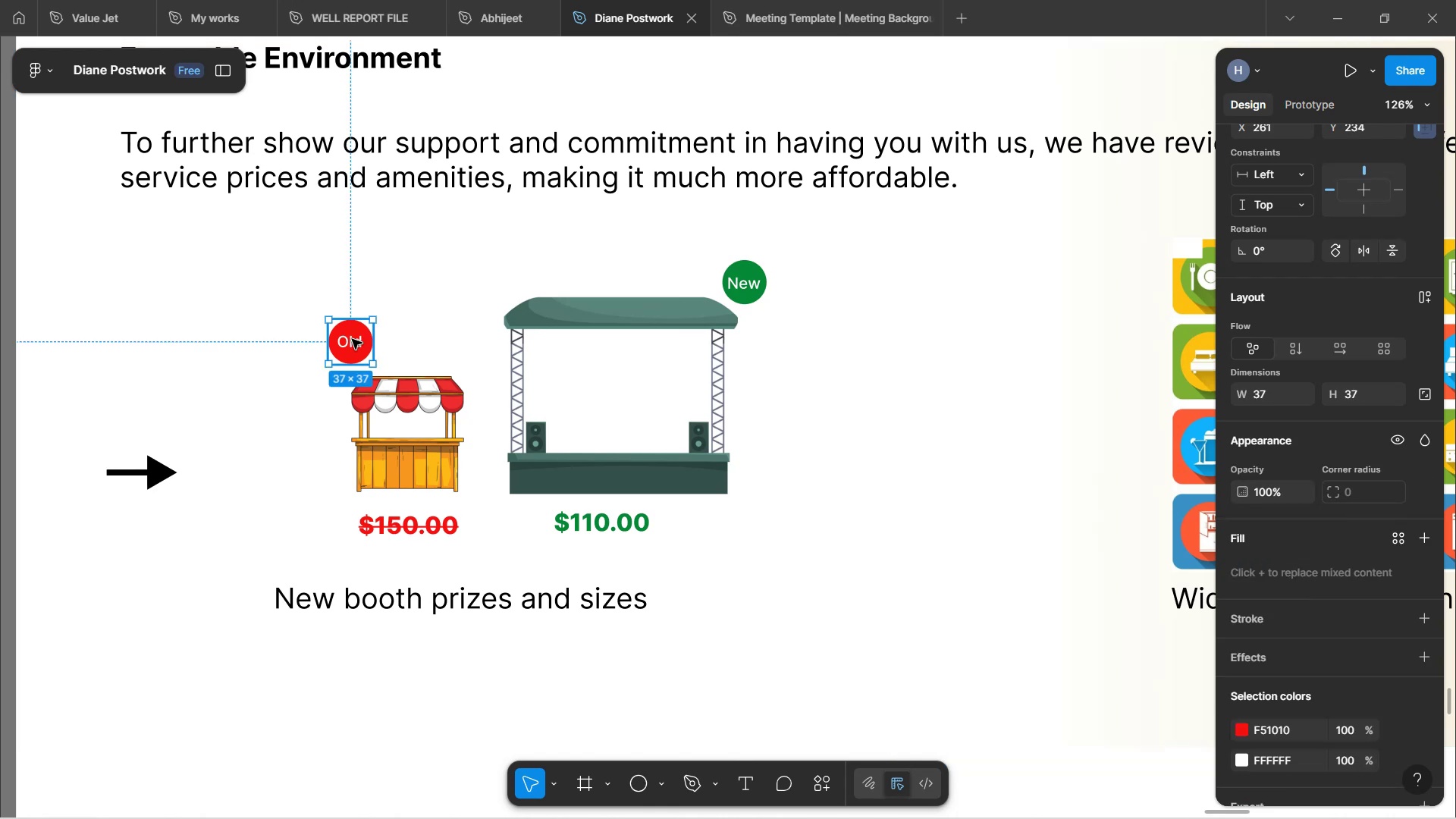 
left_click_drag(start_coordinate=[353, 338], to_coordinate=[330, 519])
 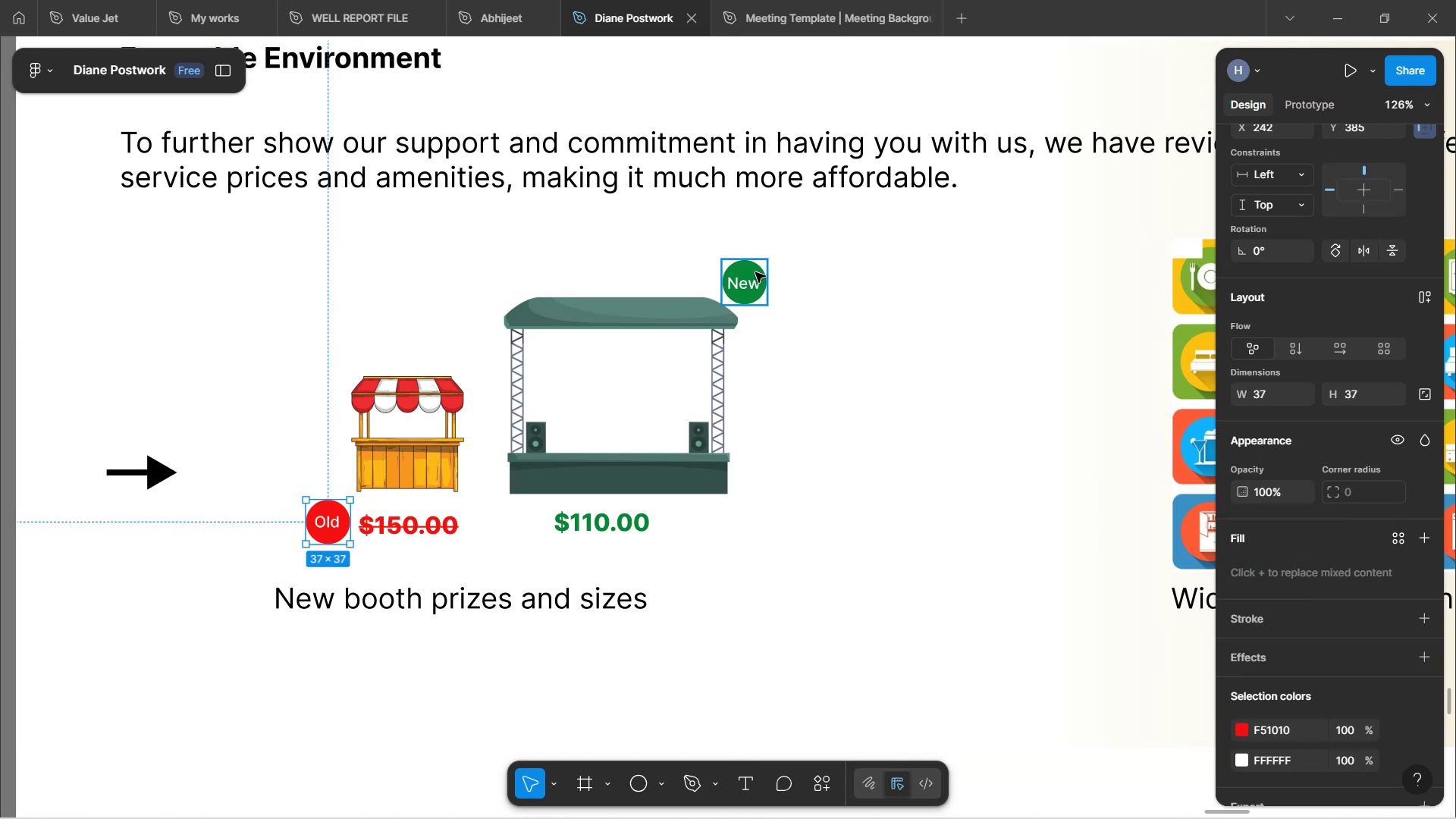 
left_click_drag(start_coordinate=[756, 272], to_coordinate=[629, 383])
 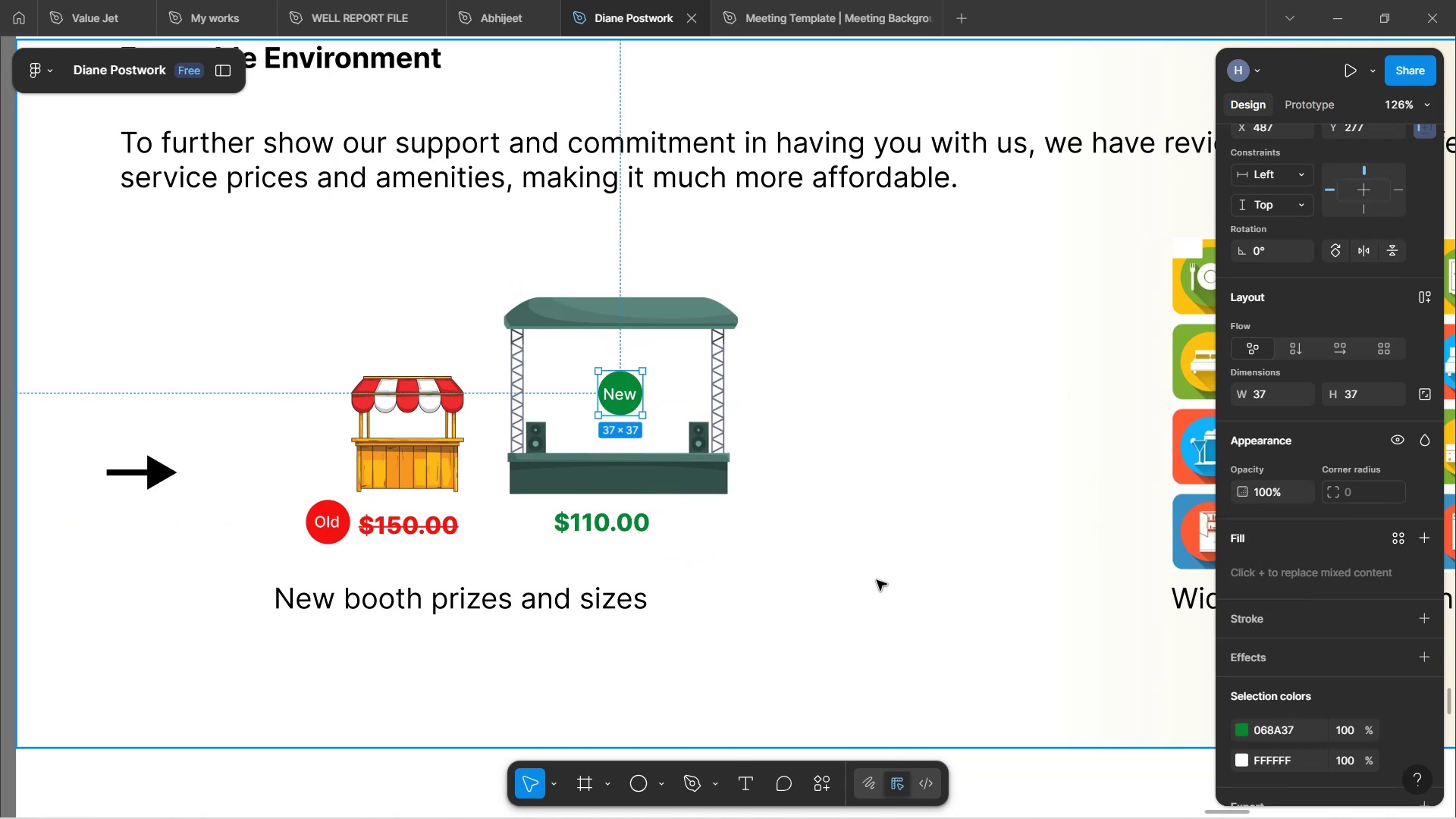 
left_click([880, 580])
 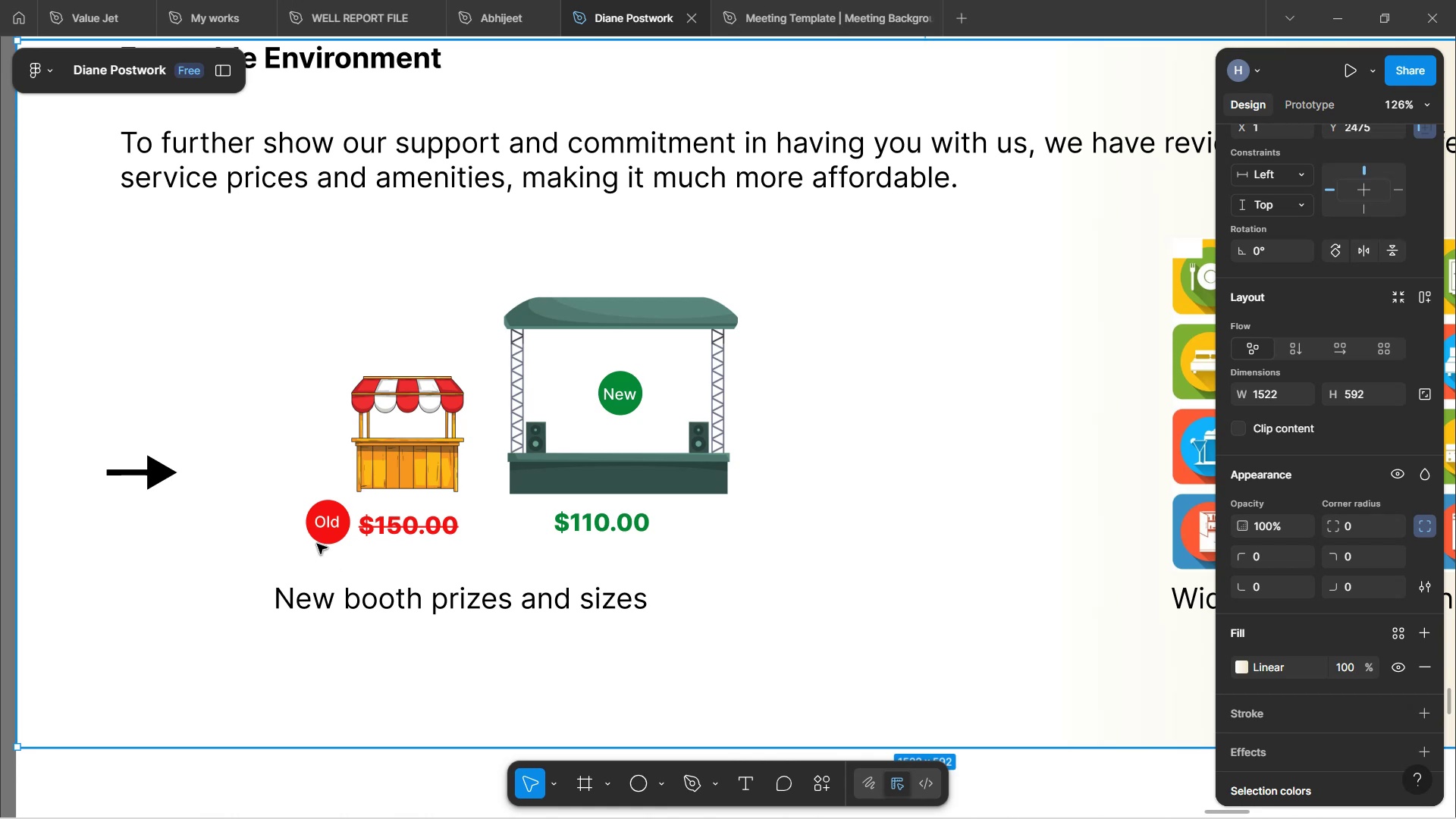 
double_click([323, 532])
 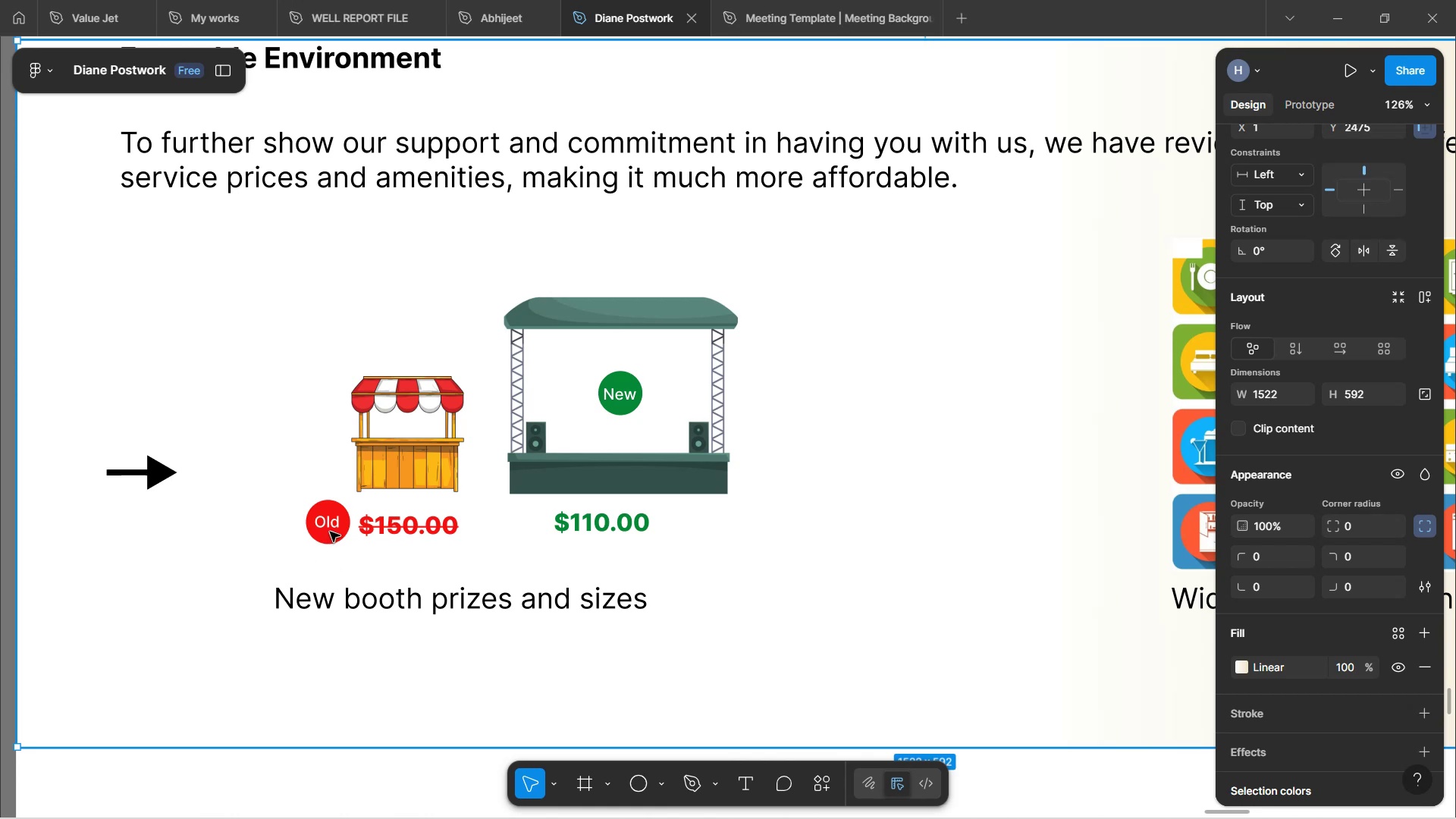 
double_click([329, 530])
 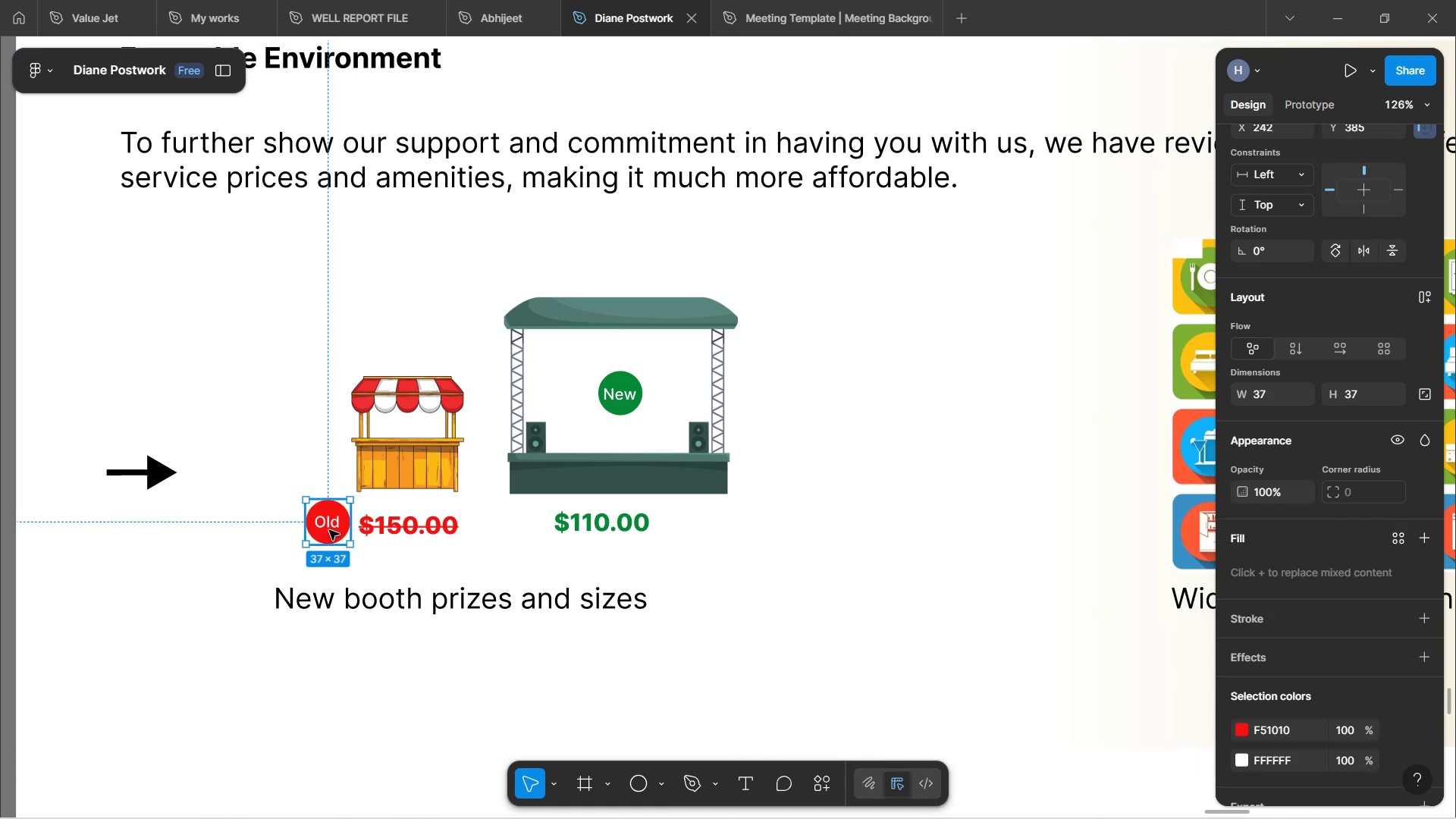 
left_click_drag(start_coordinate=[330, 529], to_coordinate=[407, 431])
 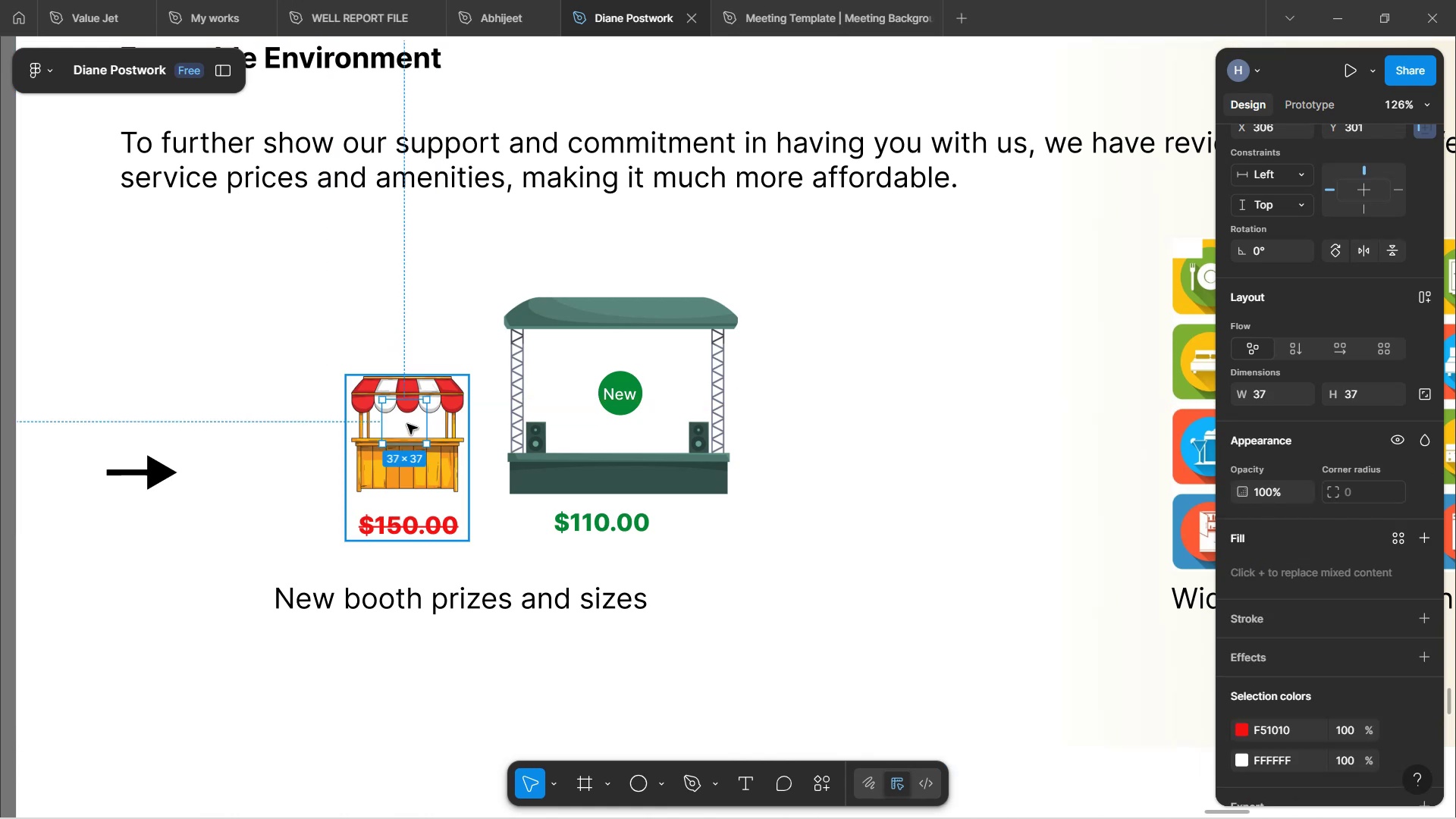 
right_click([407, 424])
 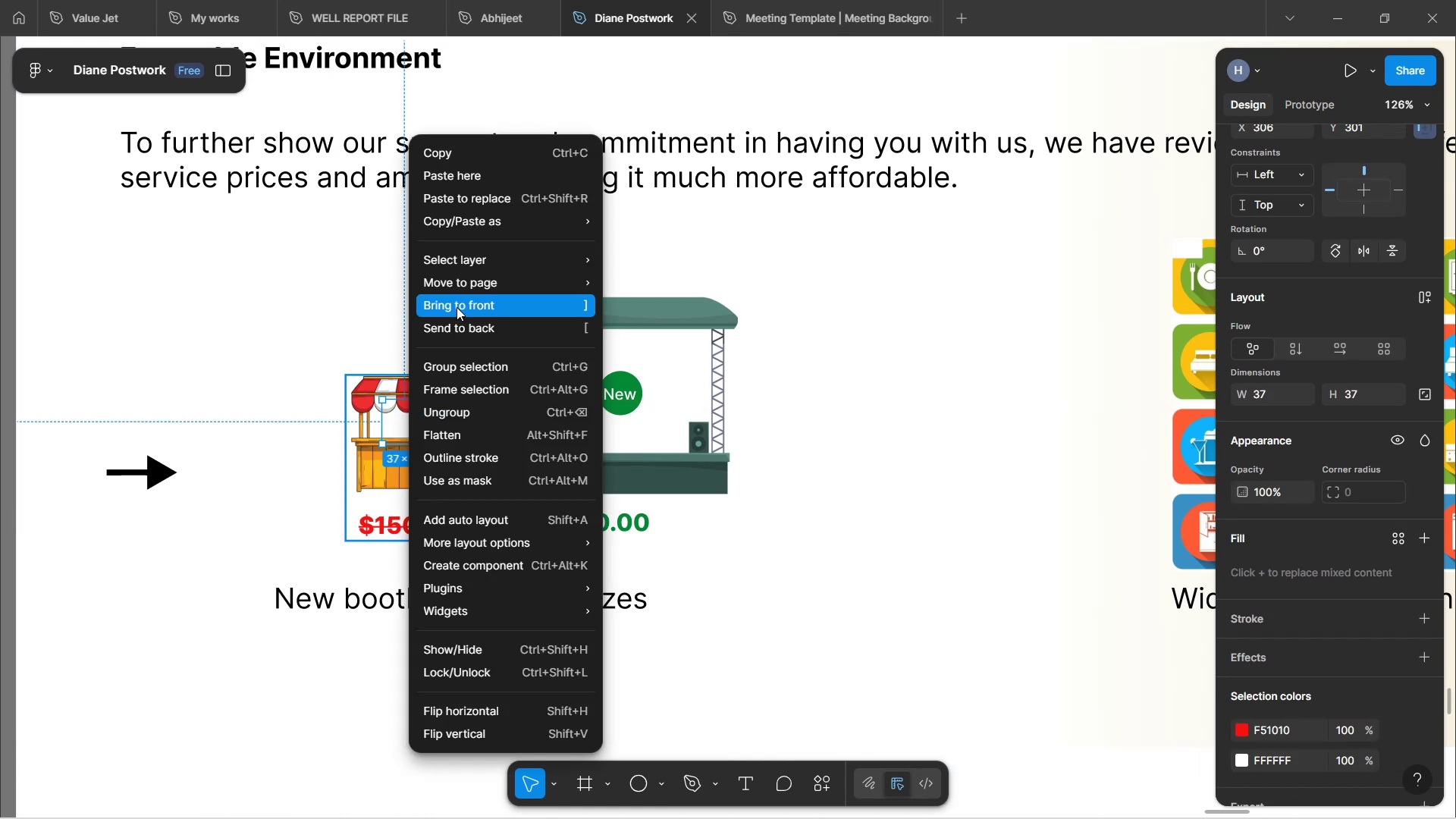 
left_click([457, 307])
 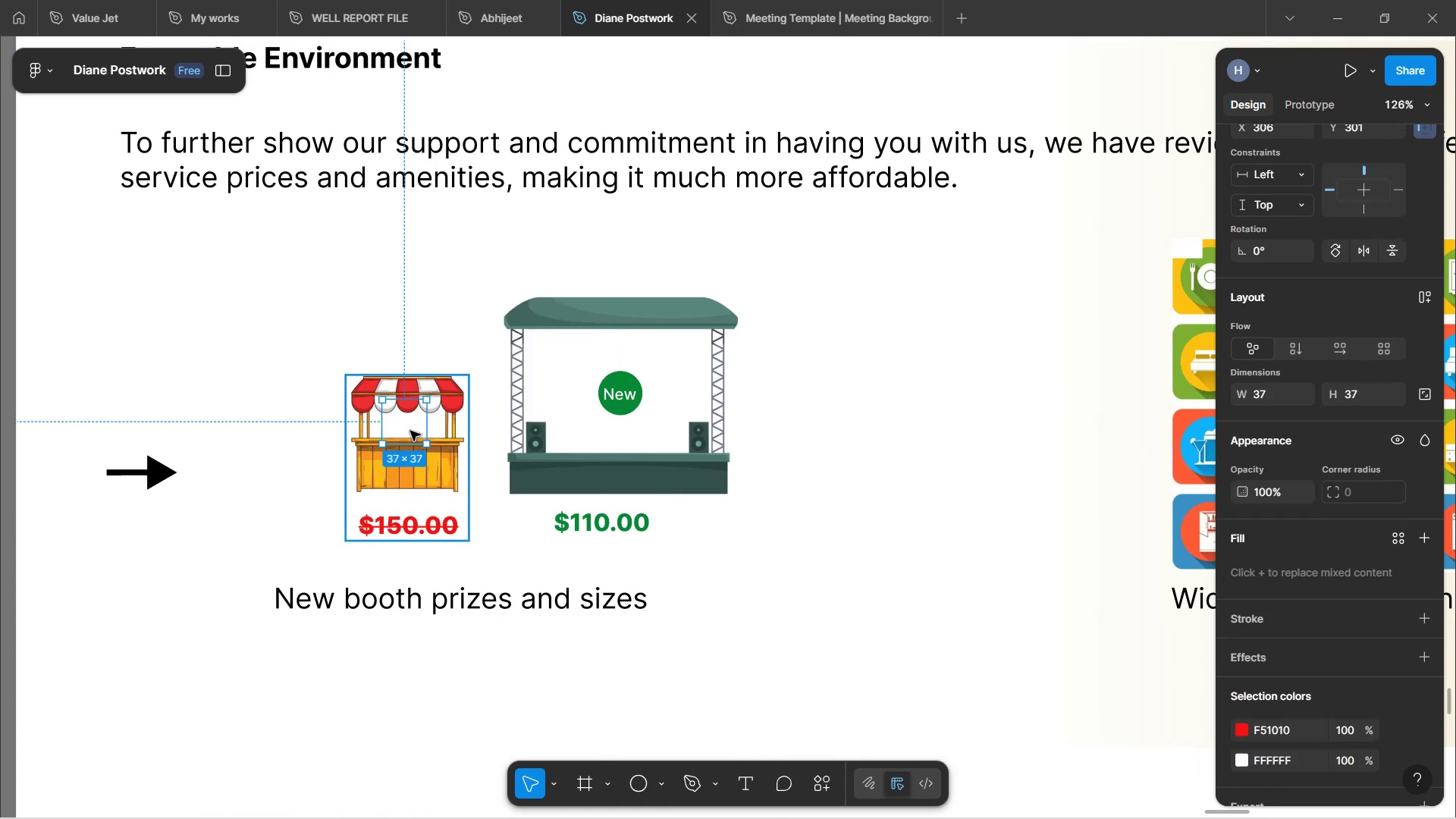 
hold_key(key=ControlLeft, duration=0.93)
scroll: coordinate [413, 419], scroll_direction: down, amount: 4.0
 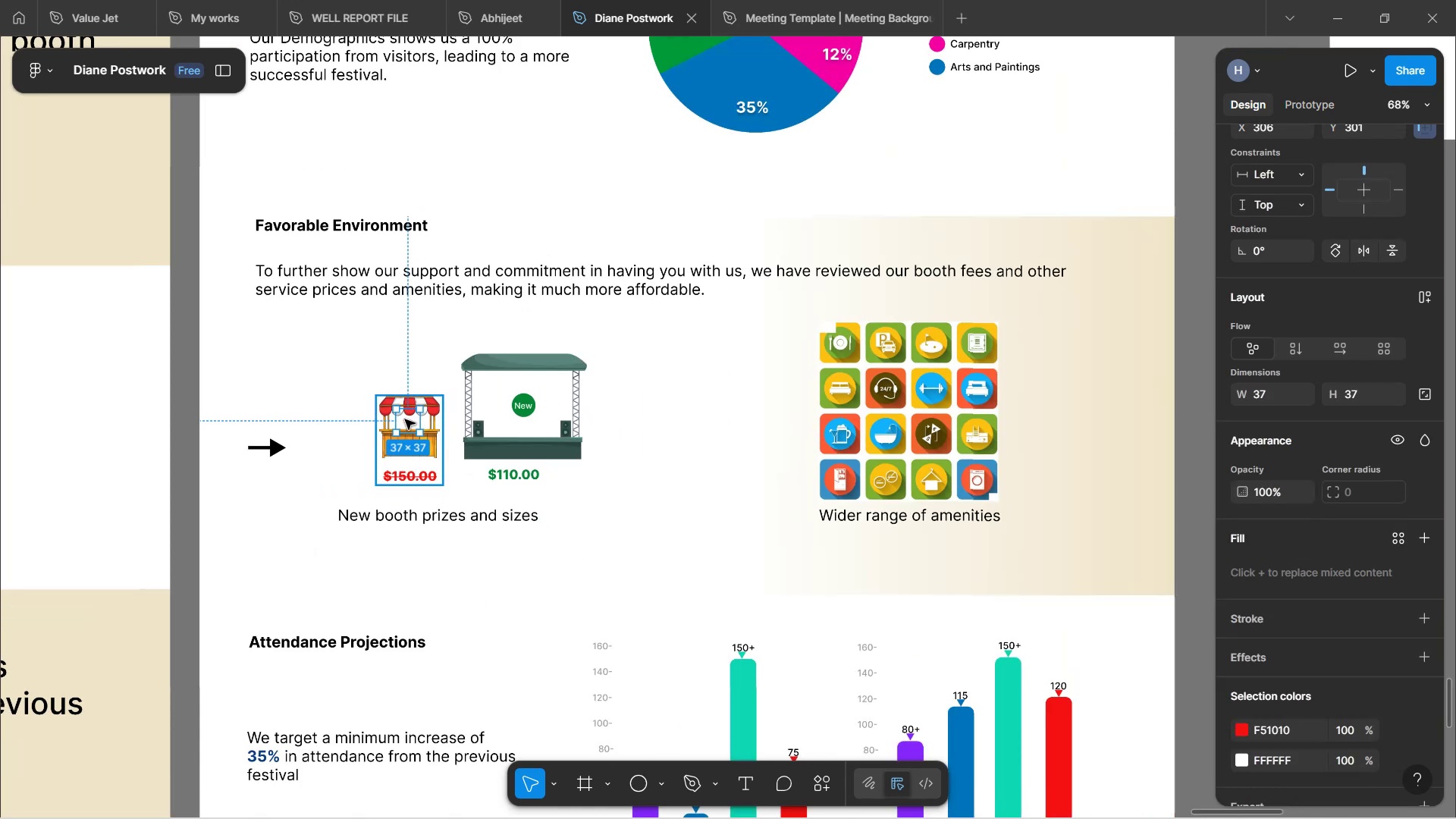 
left_click_drag(start_coordinate=[407, 418], to_coordinate=[460, 155])
 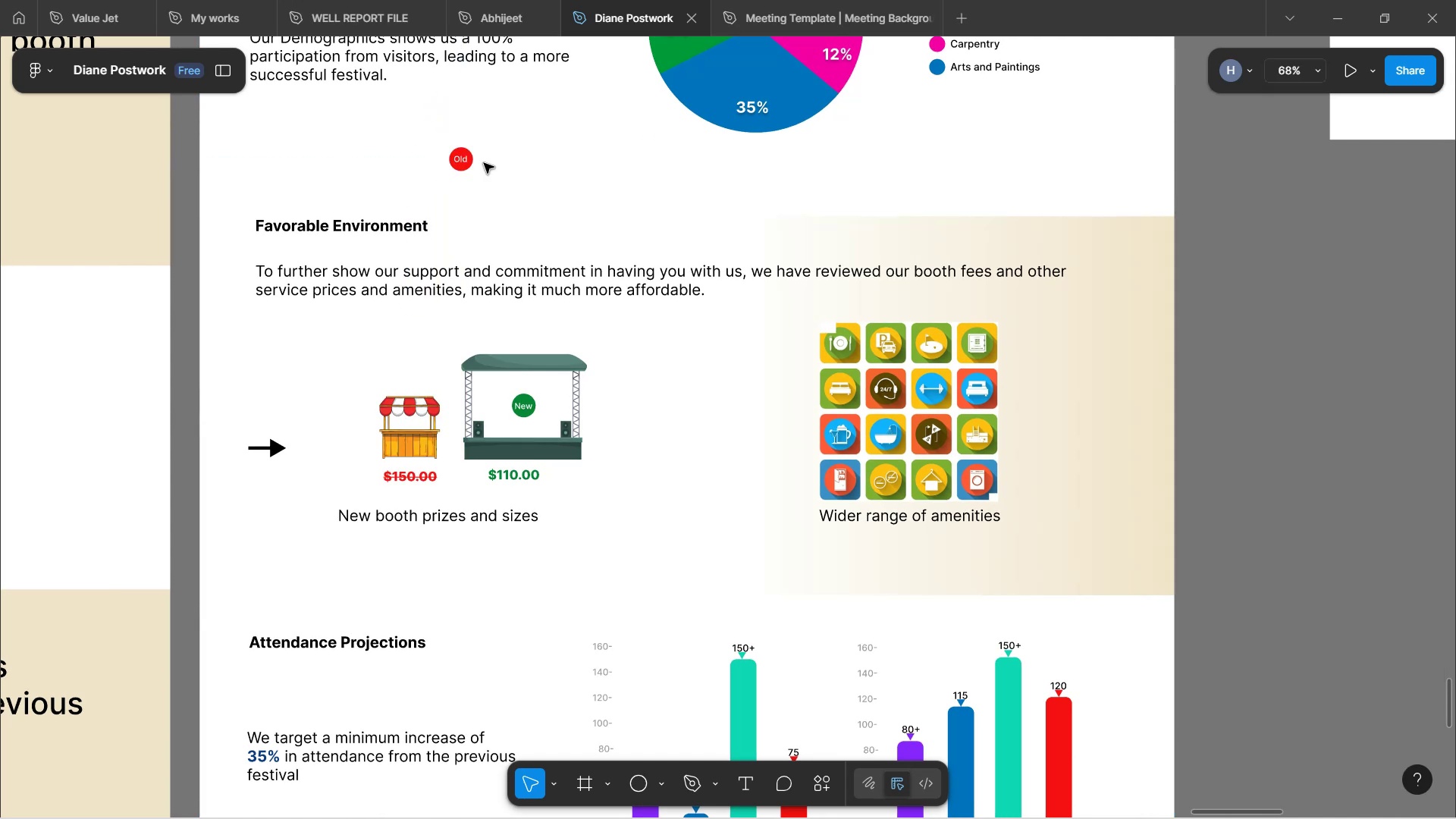 
left_click_drag(start_coordinate=[463, 163], to_coordinate=[356, 446])
 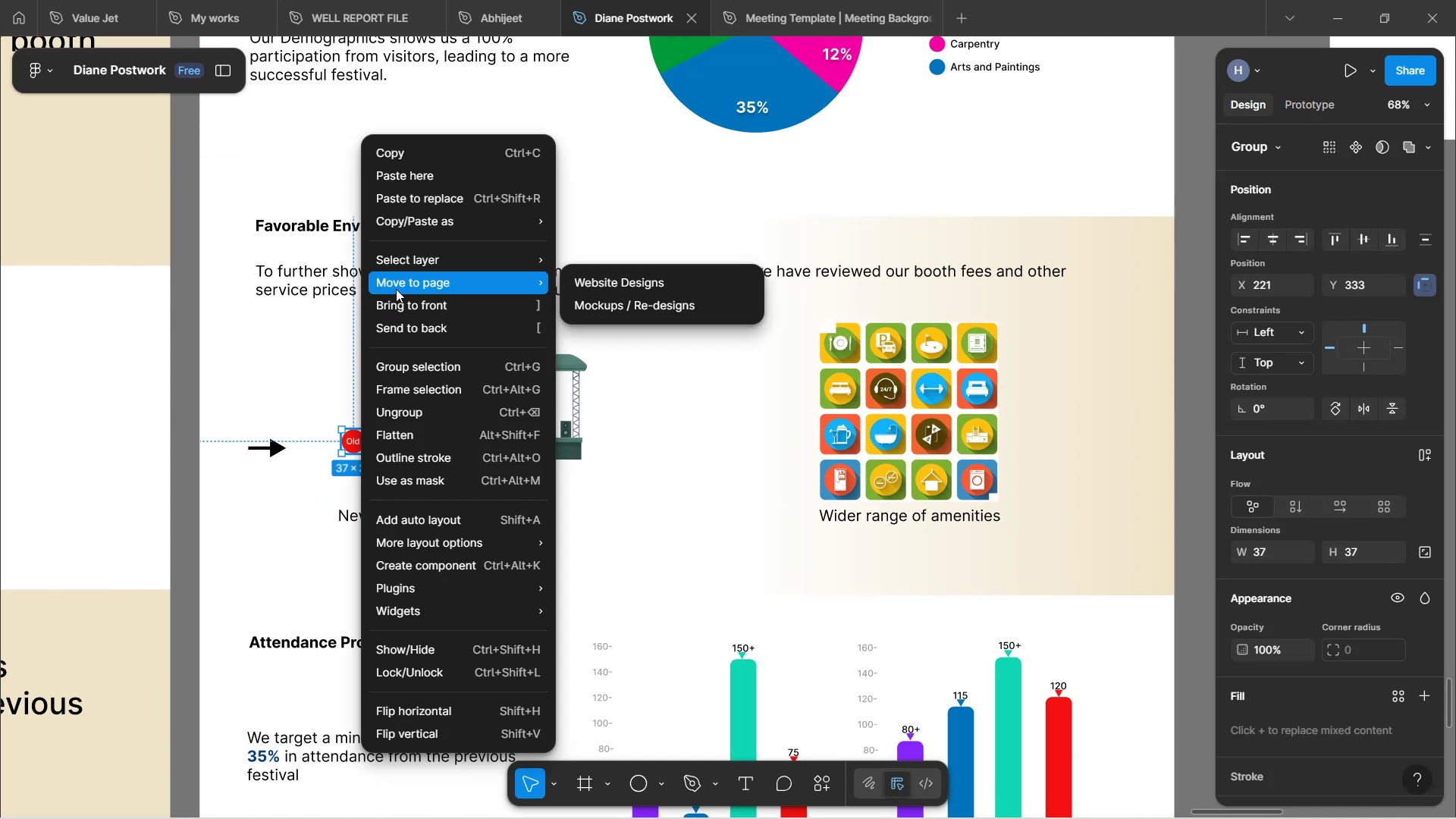 
left_click([410, 303])
 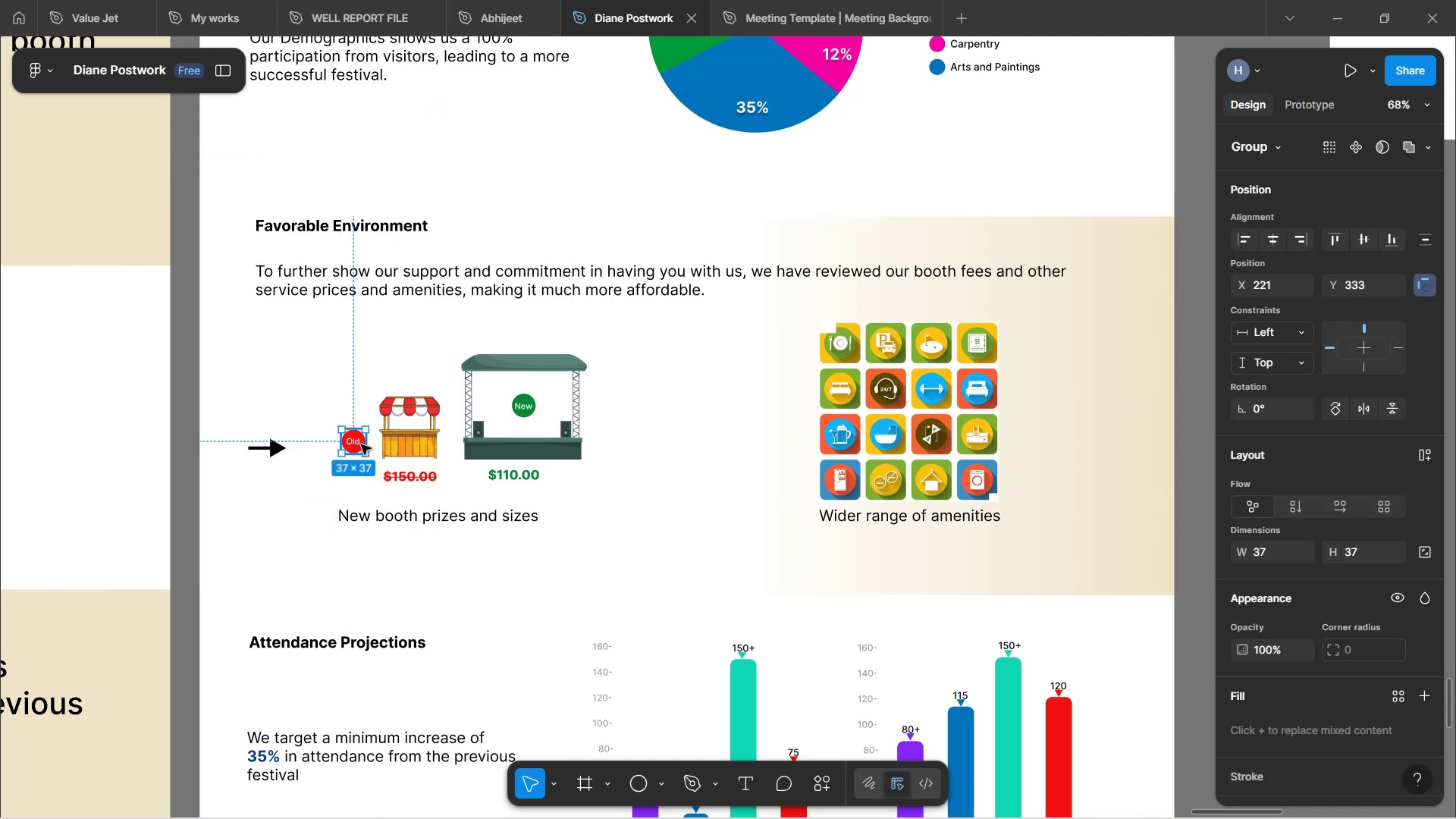 
left_click_drag(start_coordinate=[361, 444], to_coordinate=[405, 436])
 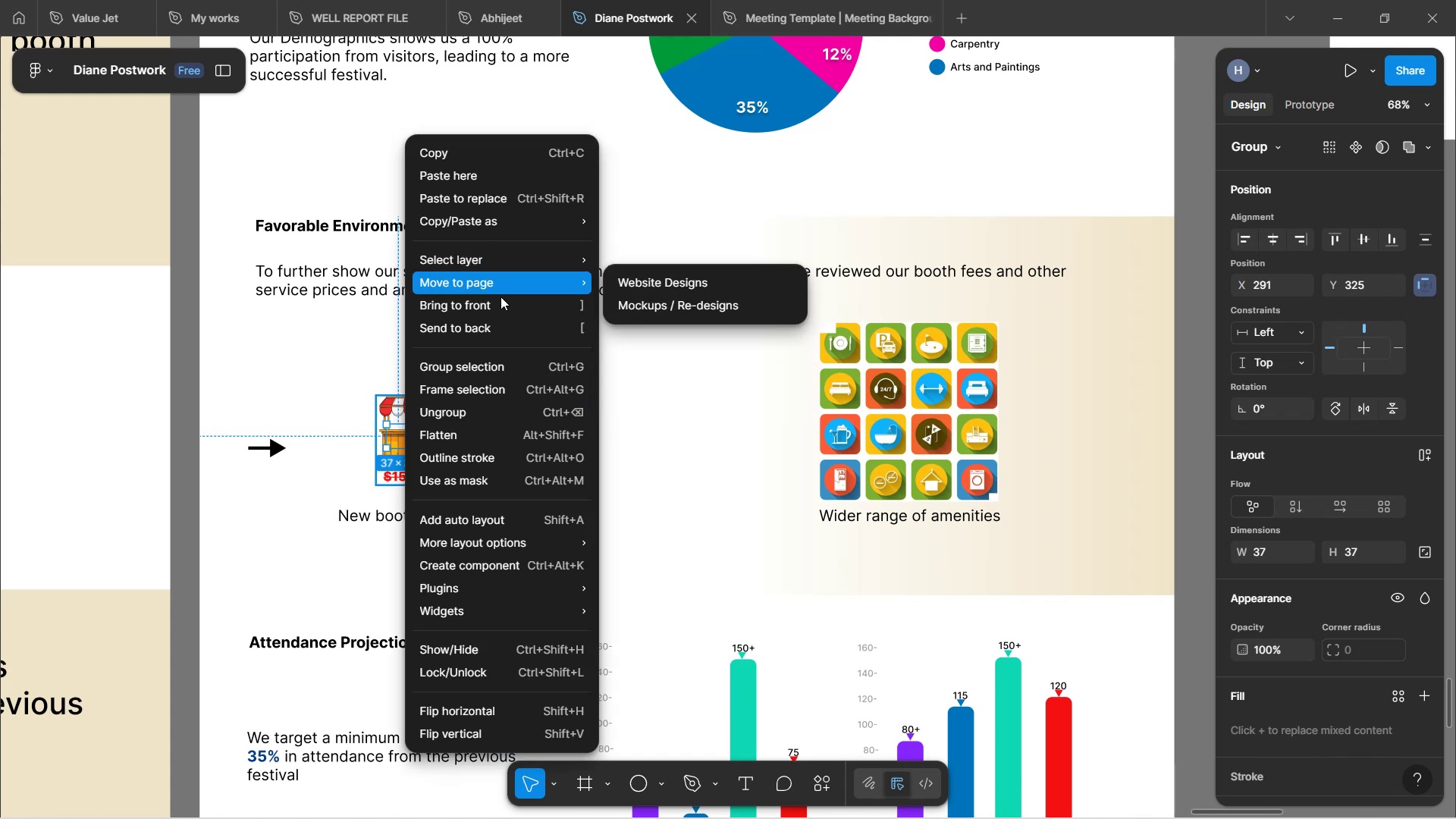 
left_click([496, 303])
 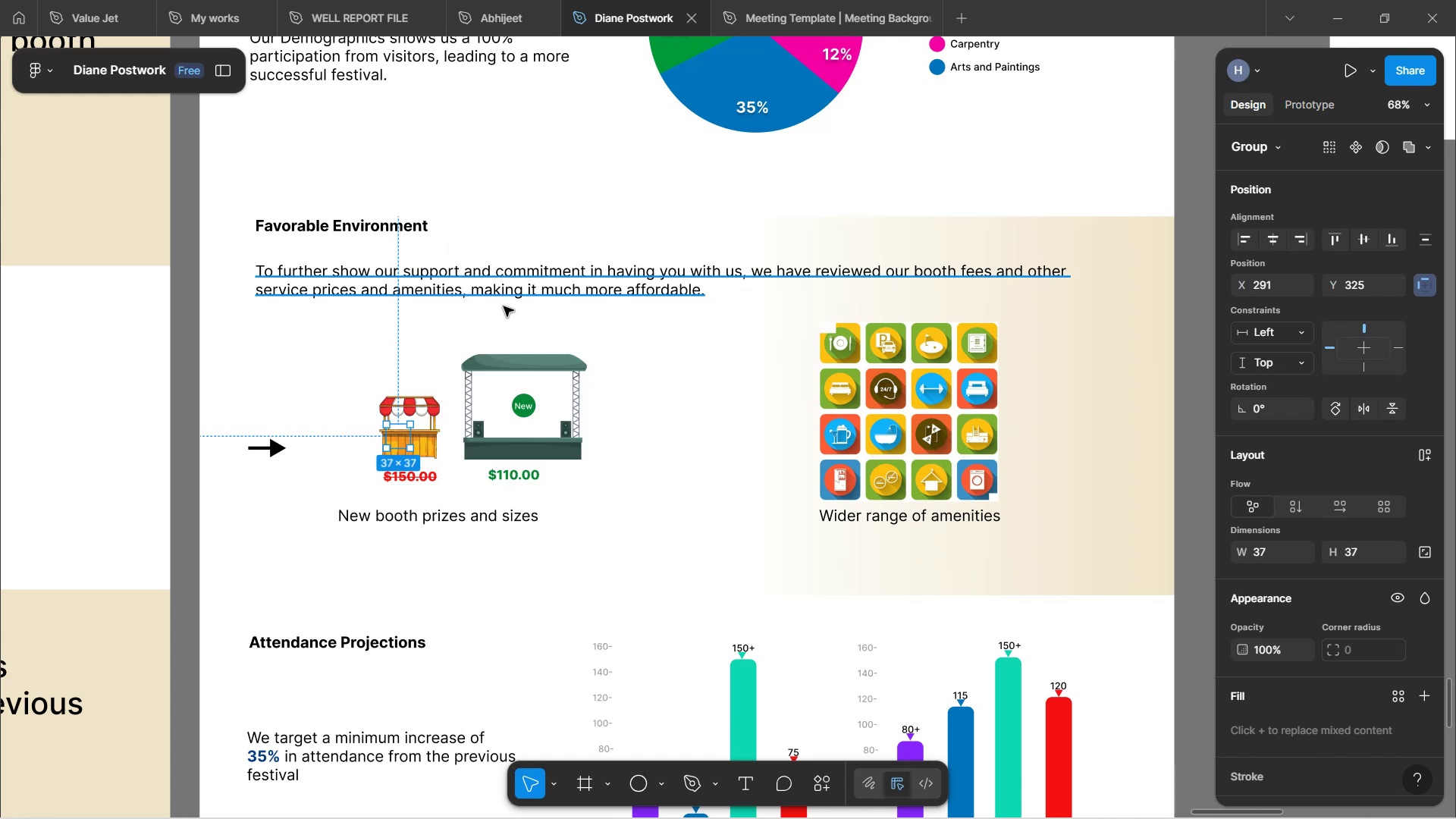 
hold_key(key=ControlLeft, duration=0.56)
scroll: coordinate [538, 386], scroll_direction: down, amount: 4.0
 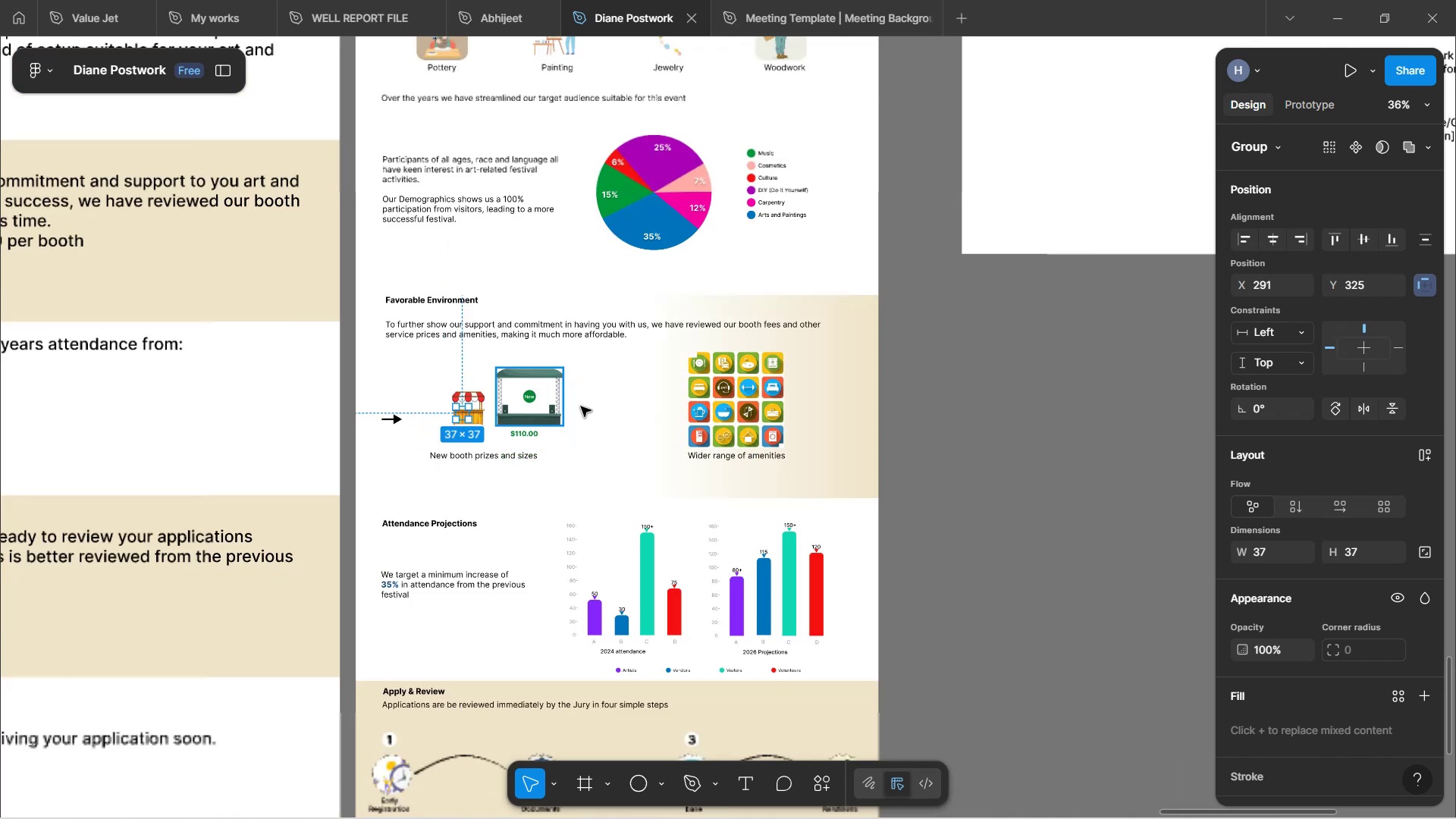 
left_click([600, 425])
 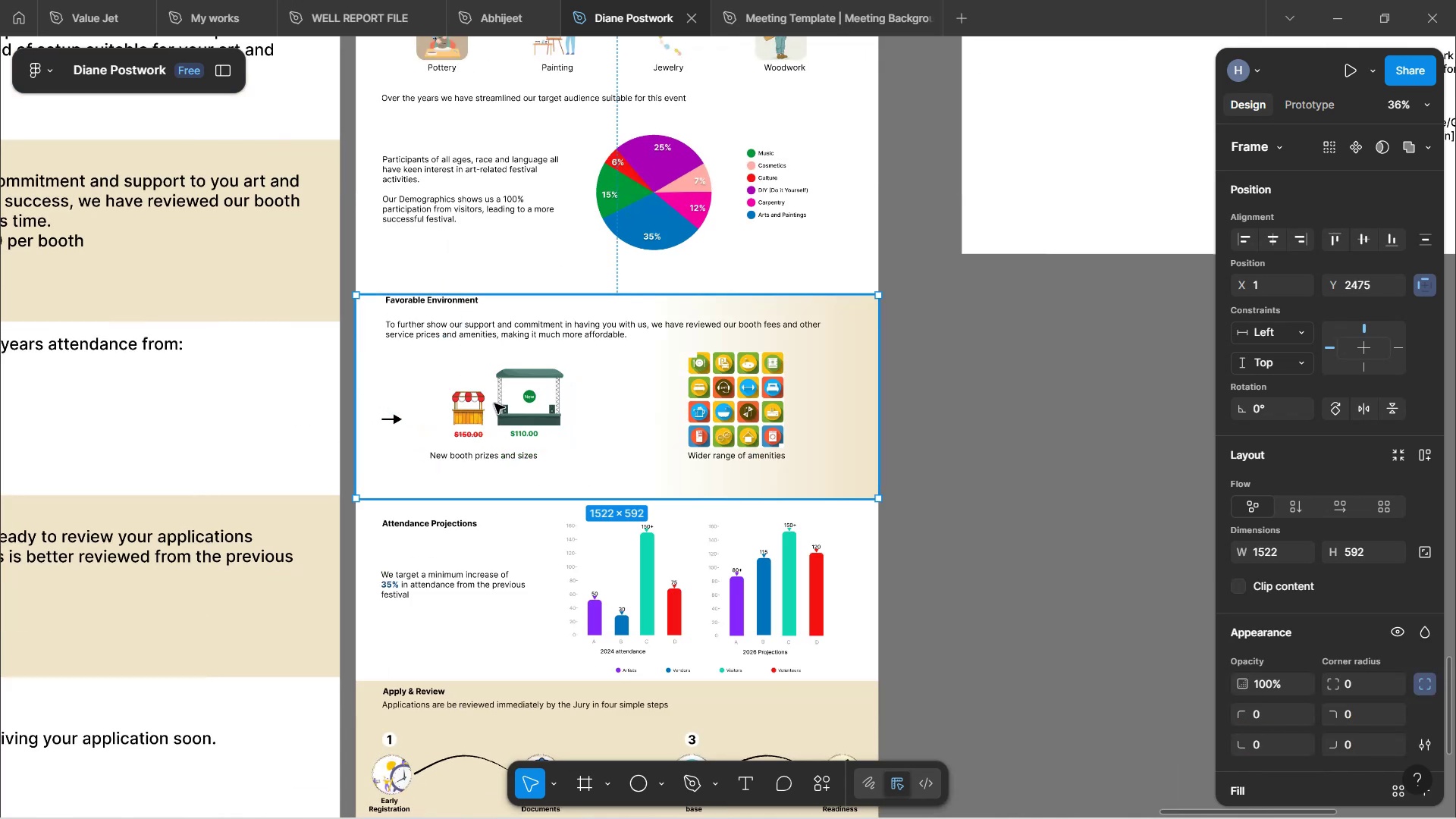 
key(Control+Z)
 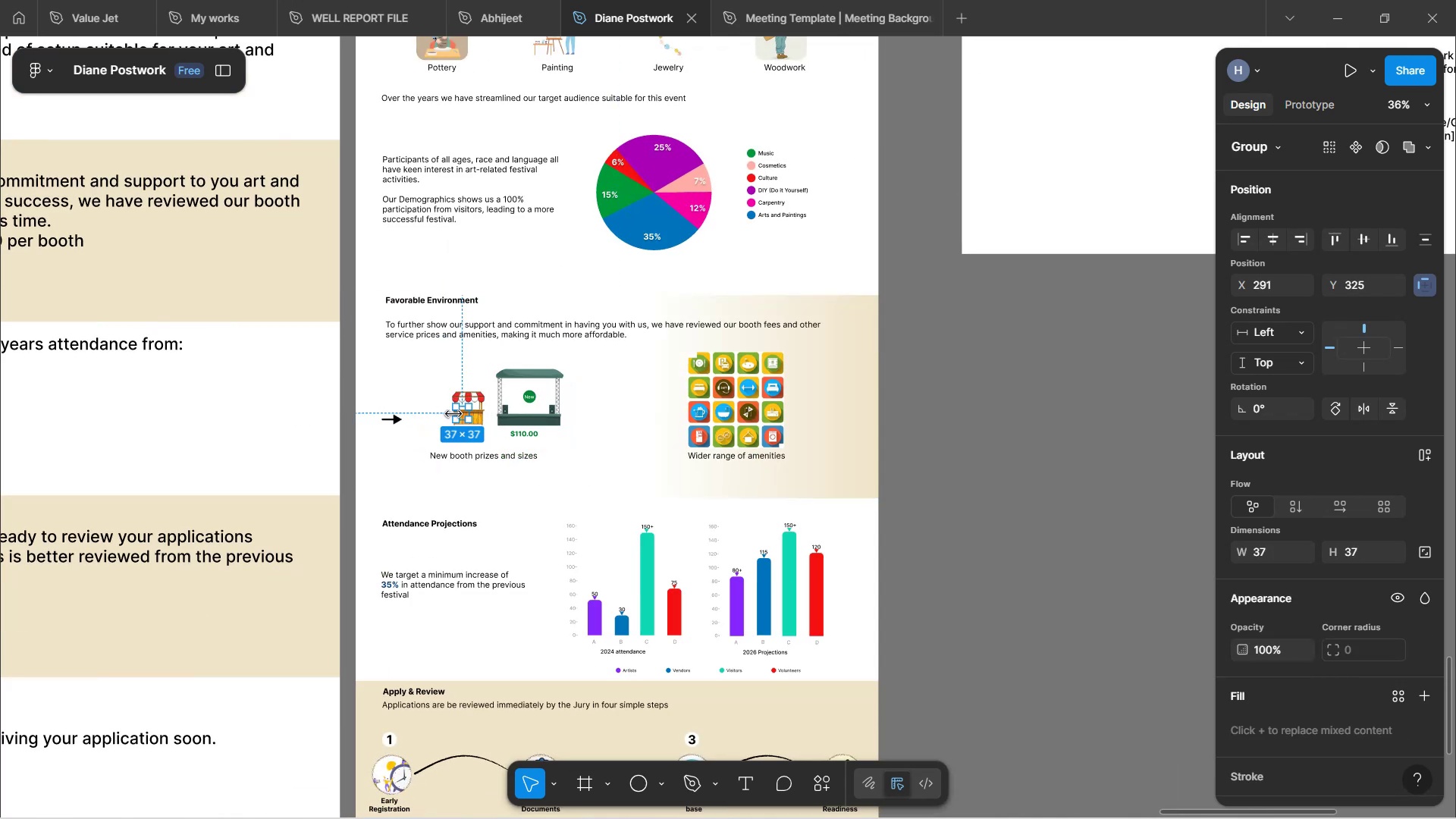 
left_click_drag(start_coordinate=[464, 412], to_coordinate=[1056, 430])
 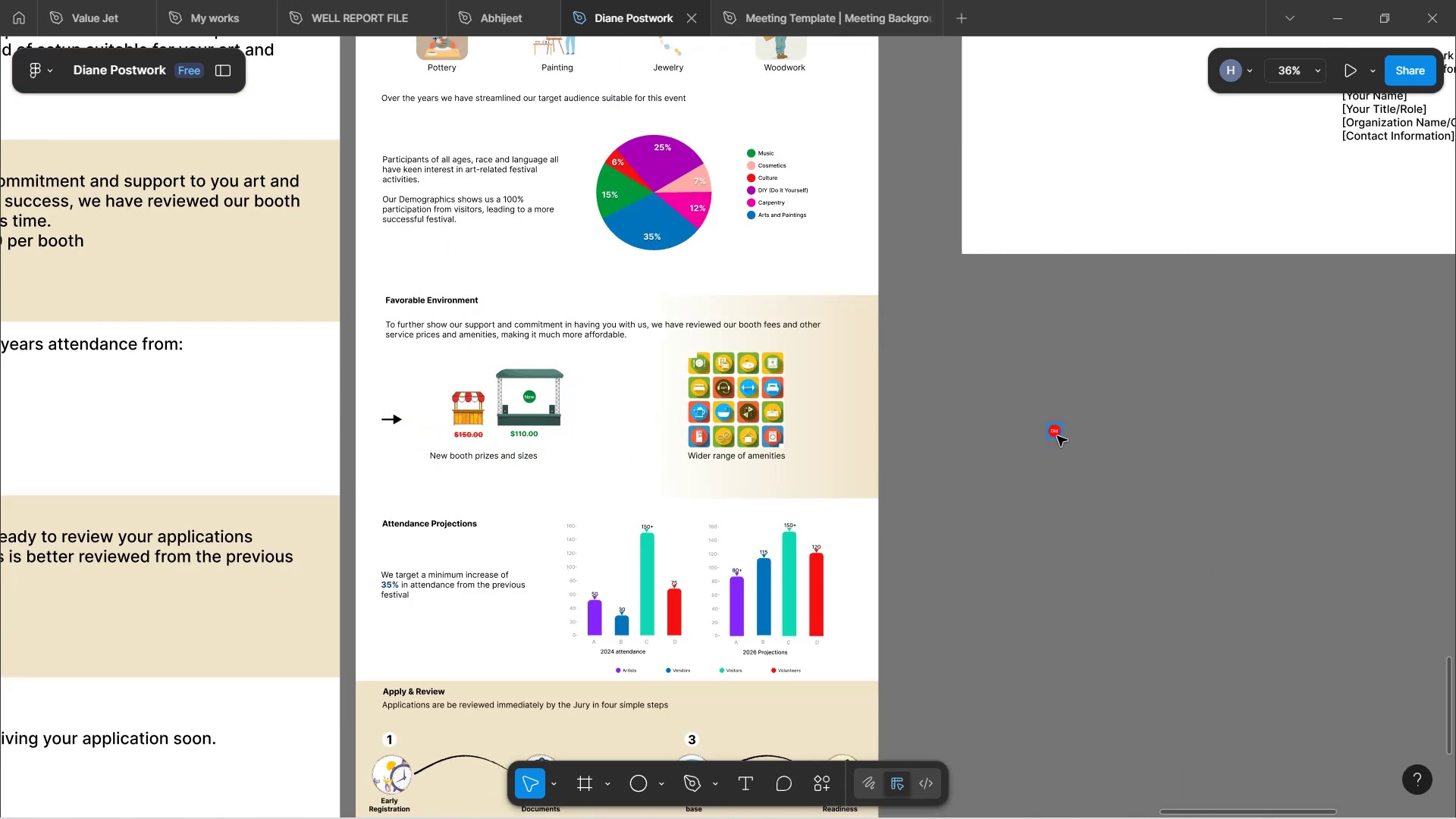 
left_click_drag(start_coordinate=[1053, 431], to_coordinate=[588, 452])
 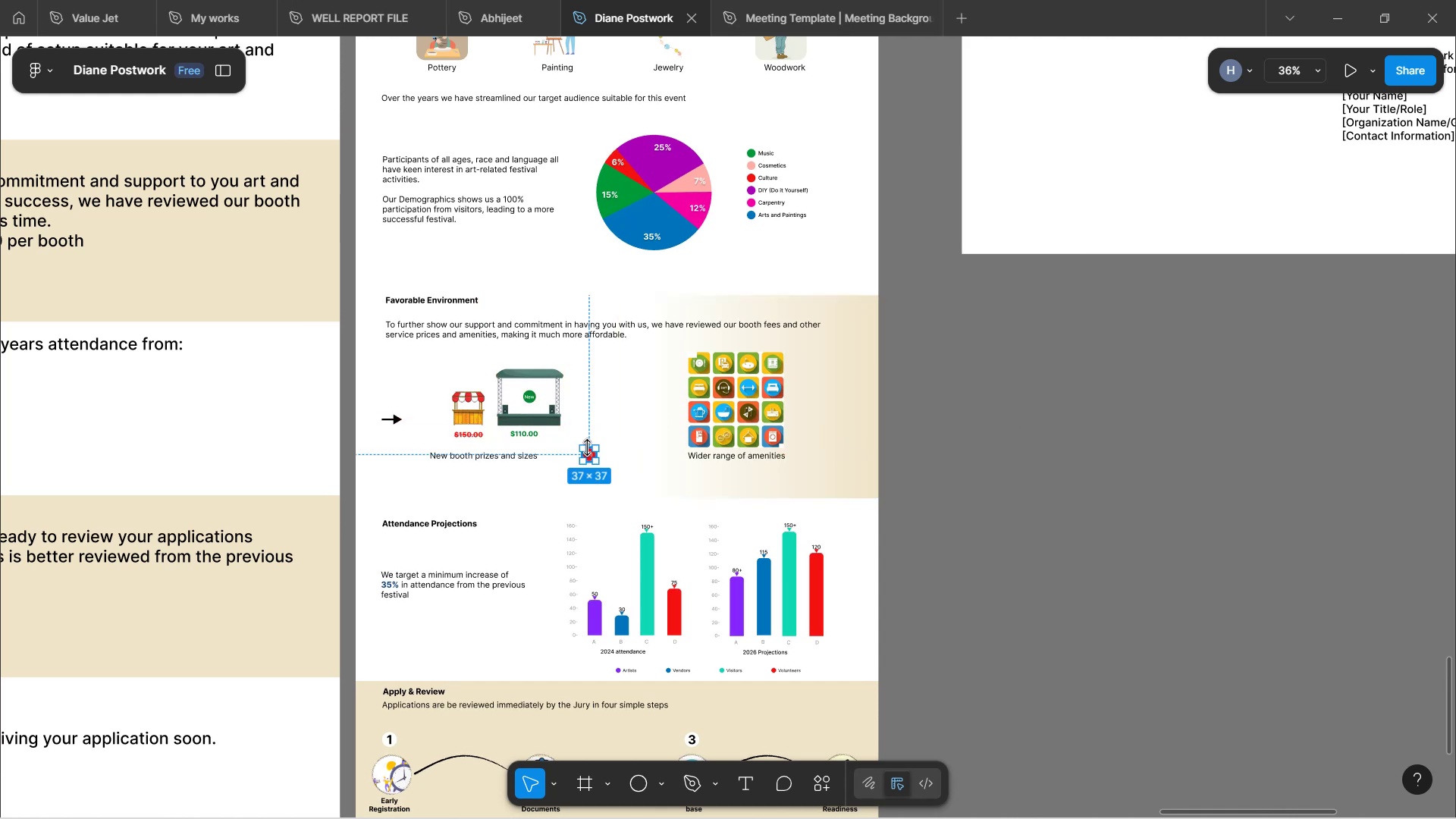 
hold_key(key=ControlLeft, duration=0.4)
scroll: coordinate [584, 443], scroll_direction: up, amount: 2.0
 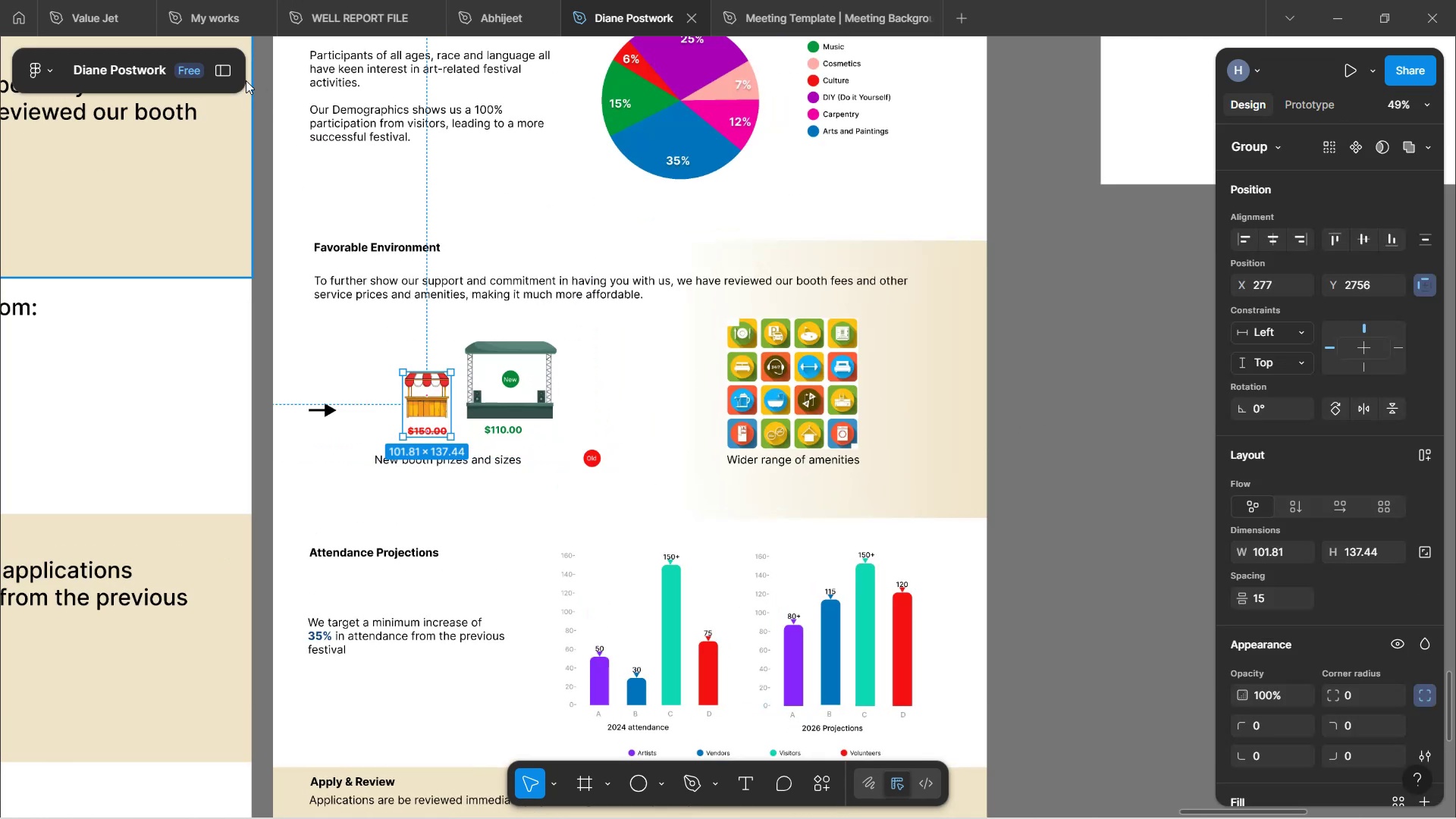 
left_click([218, 73])
 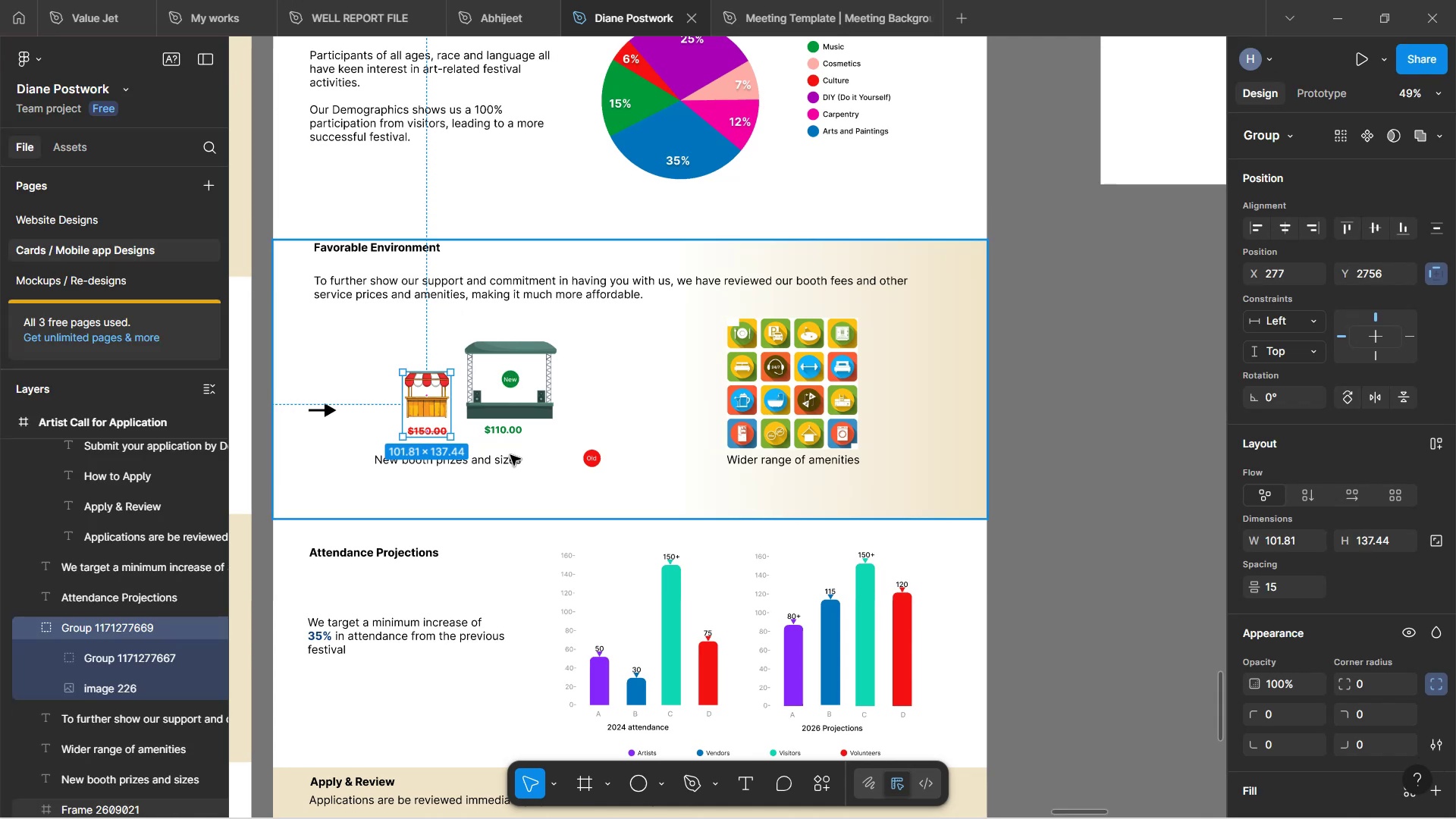 
wait(6.35)
 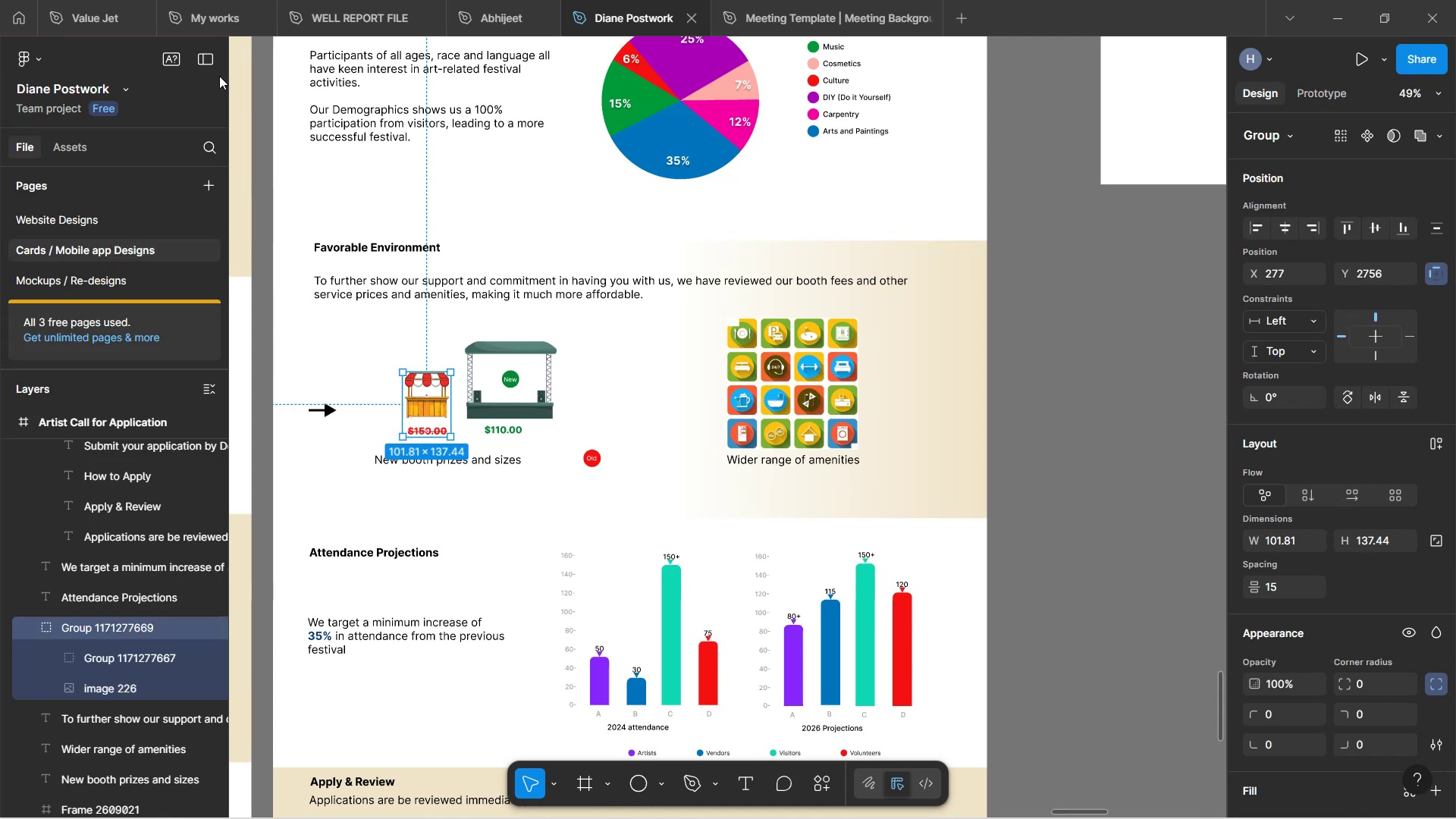 
left_click([510, 413])
 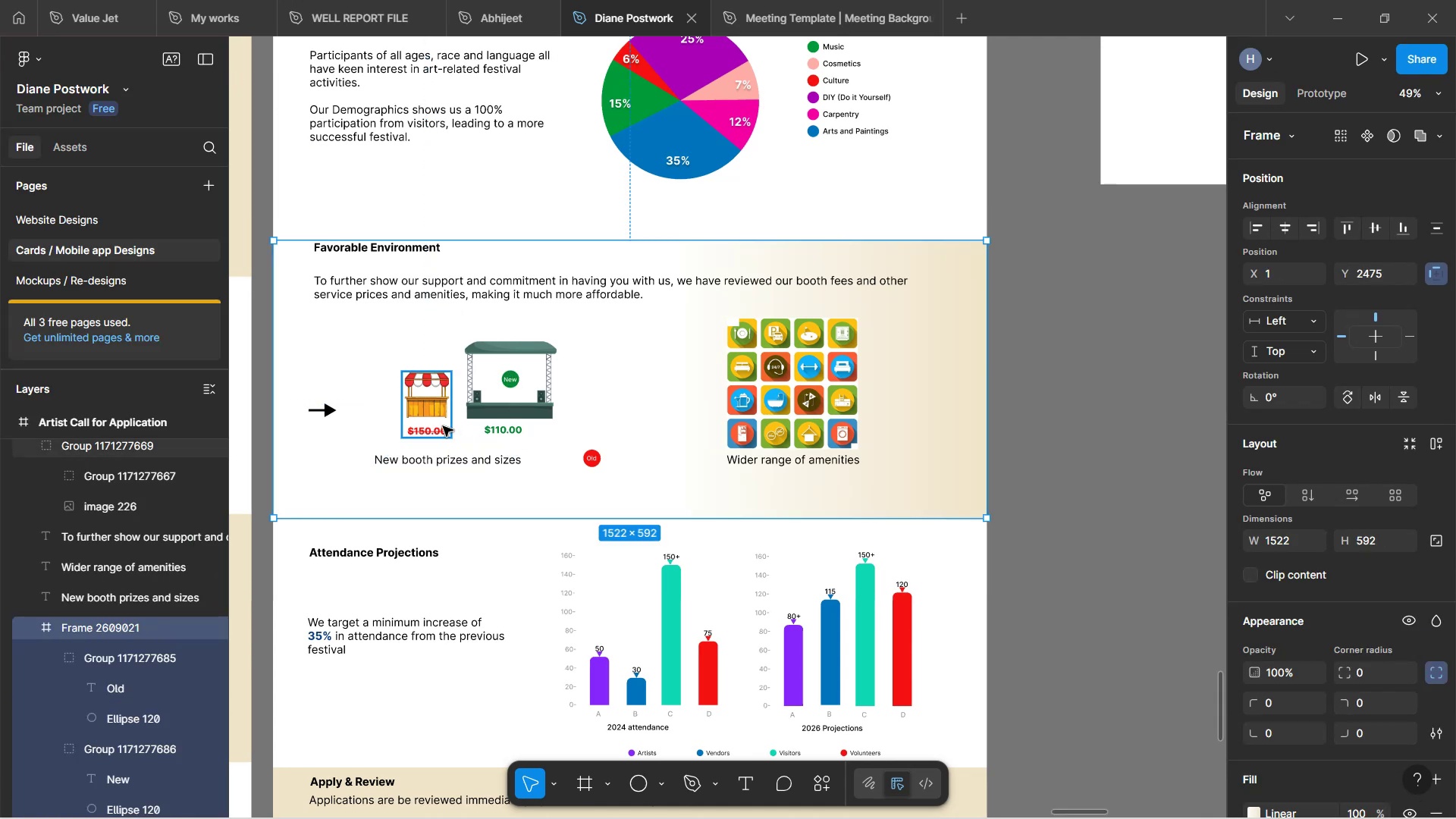 
left_click([437, 422])
 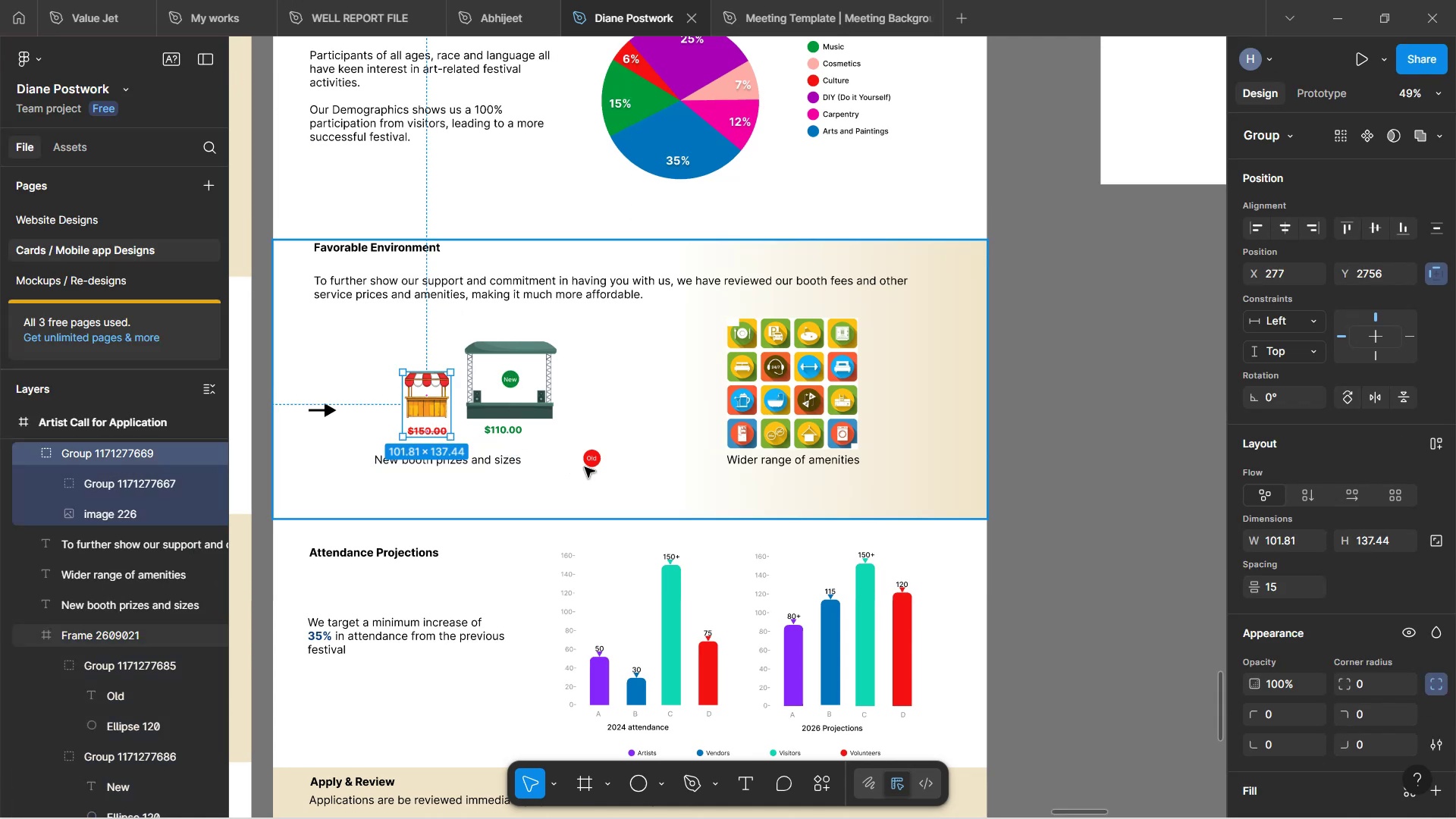 
double_click([594, 461])
 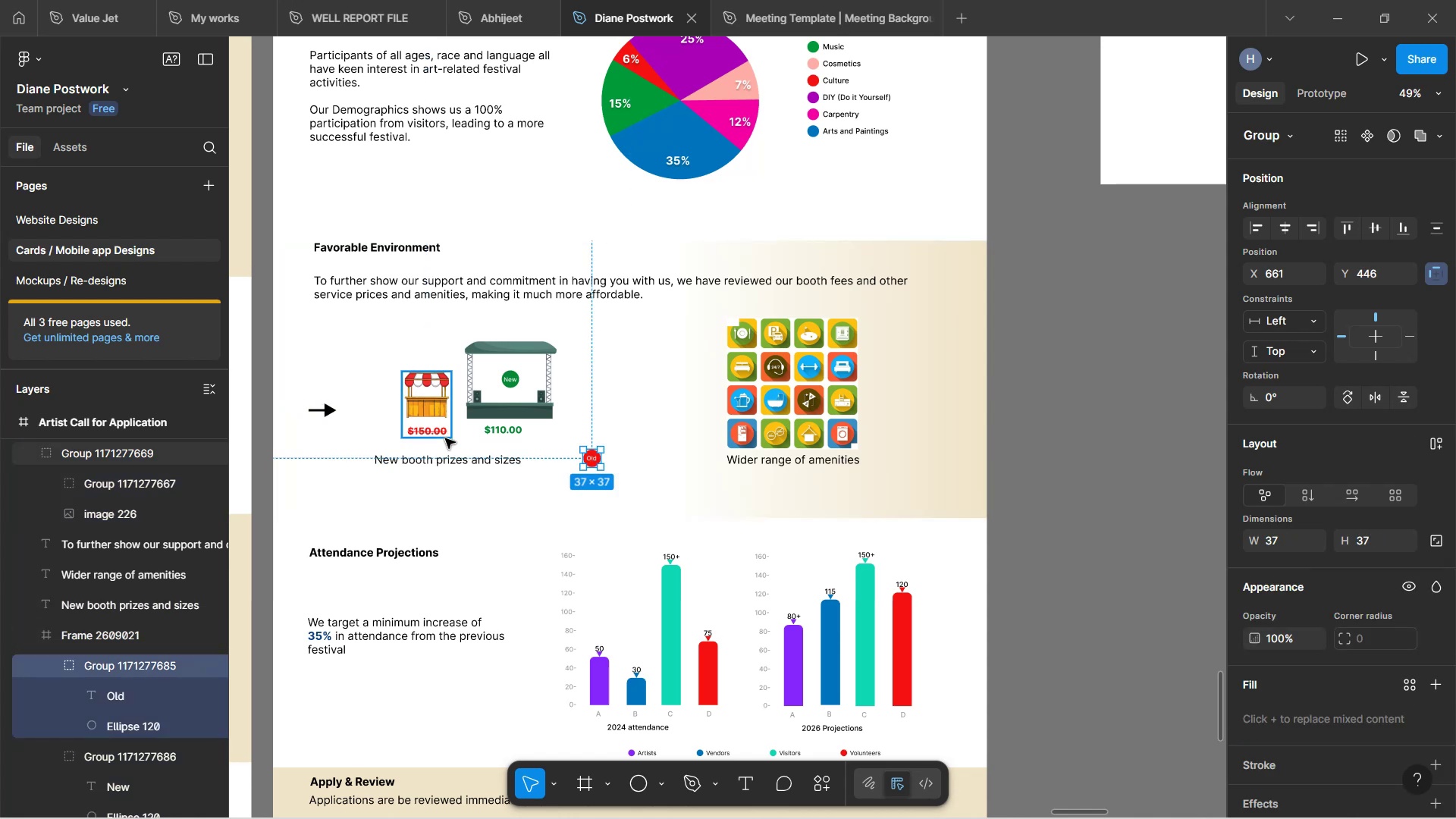 
left_click([434, 431])
 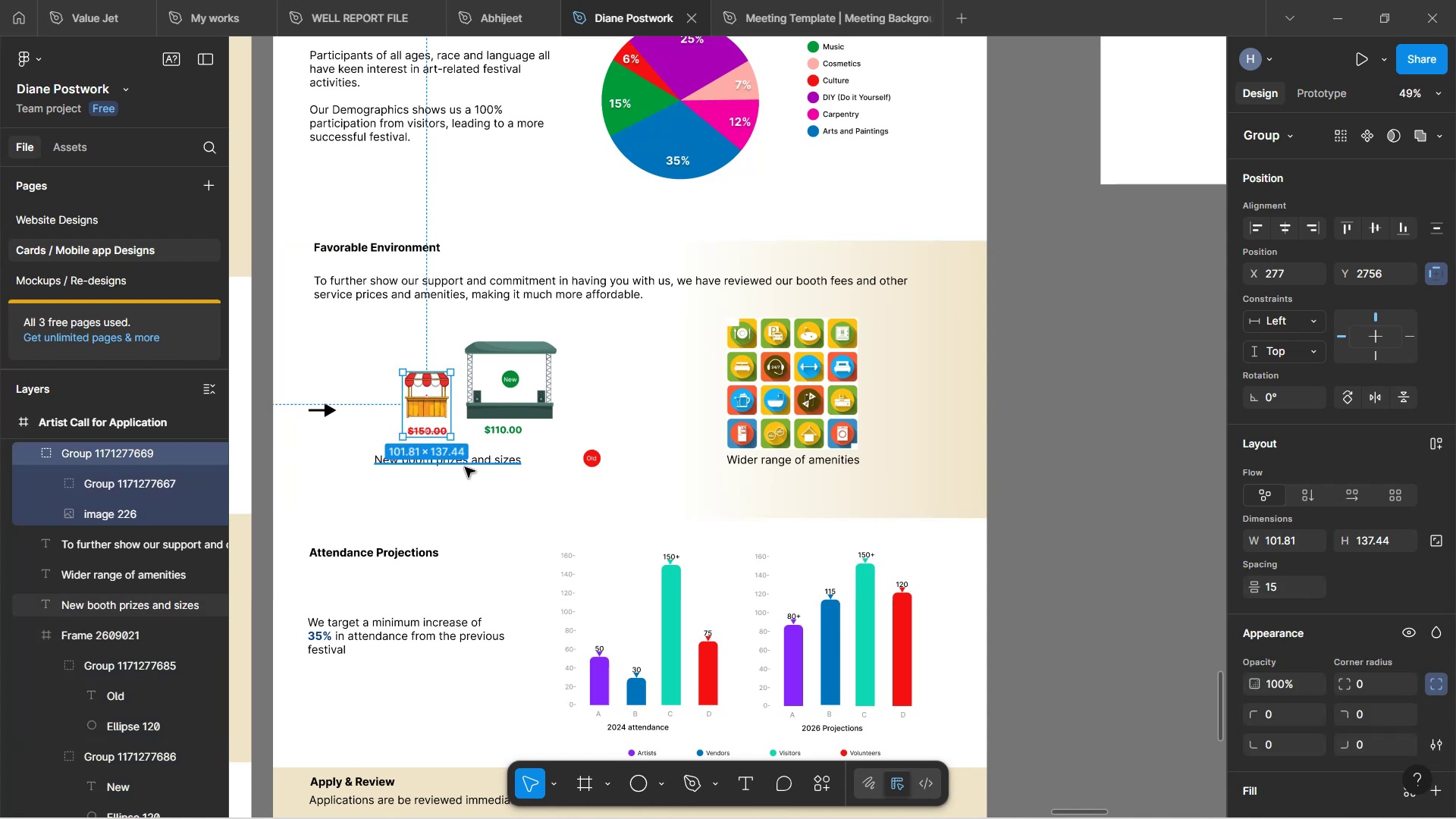 
left_click([465, 467])
 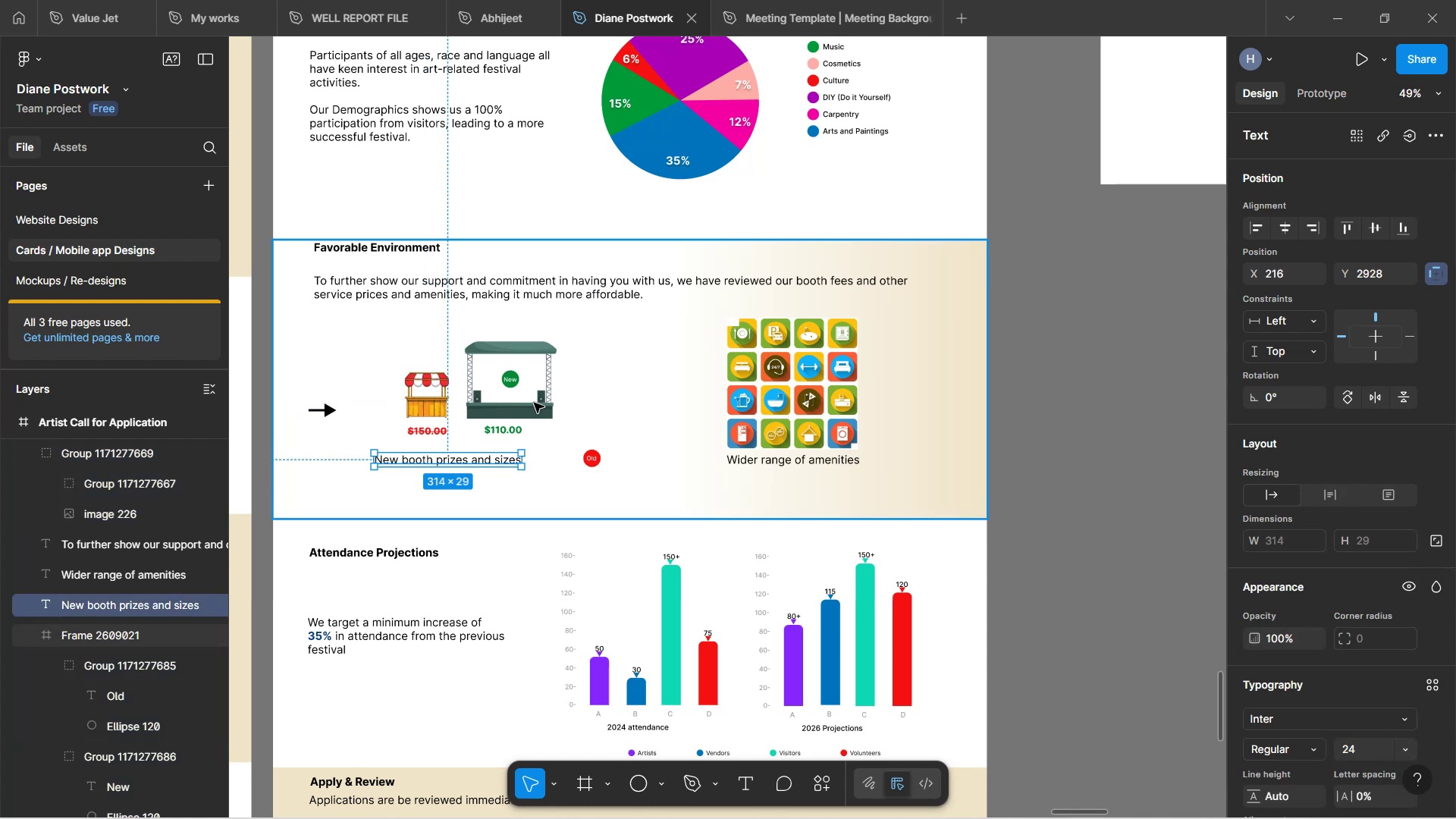 
double_click([535, 402])
 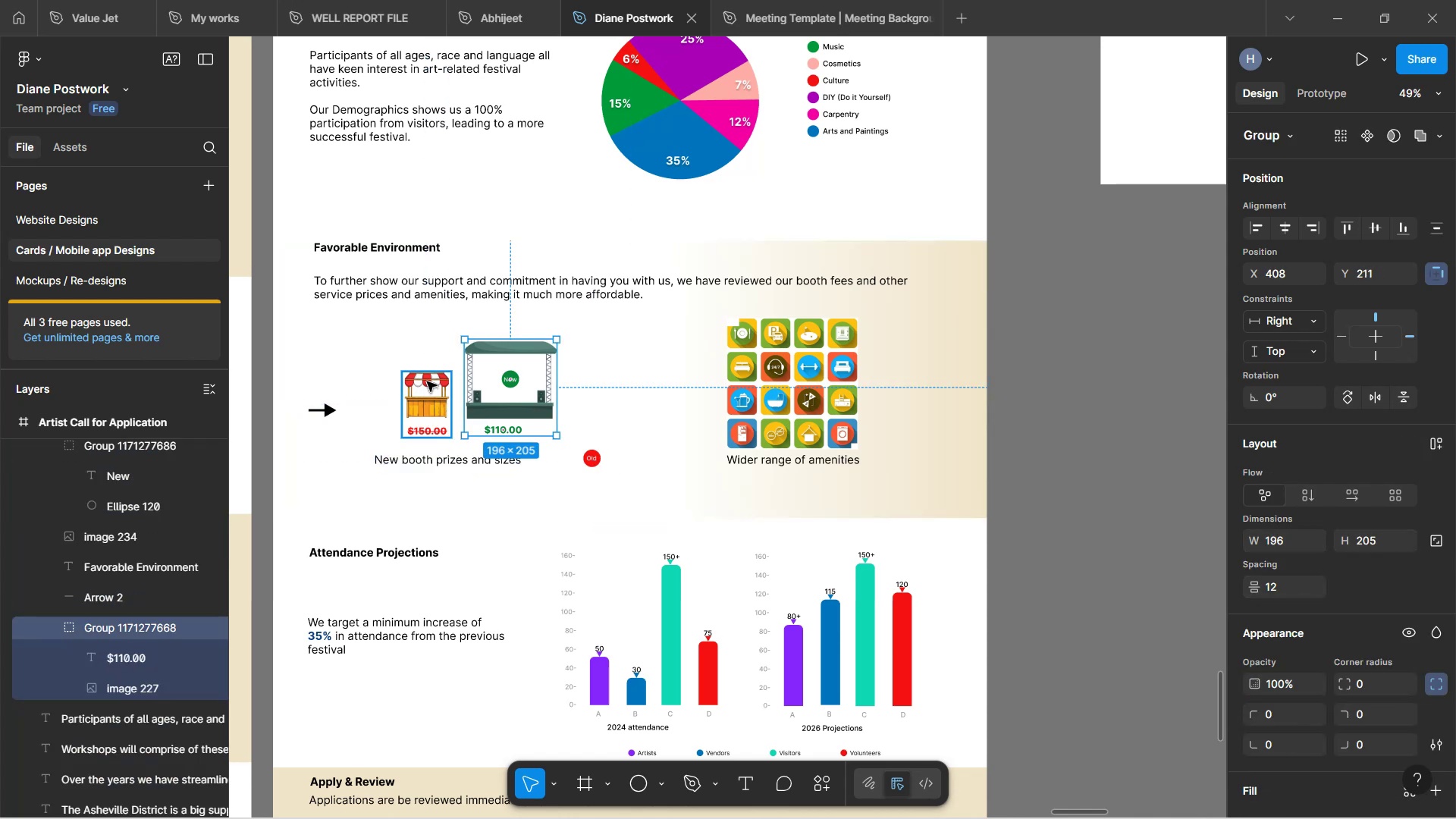 
left_click([427, 397])
 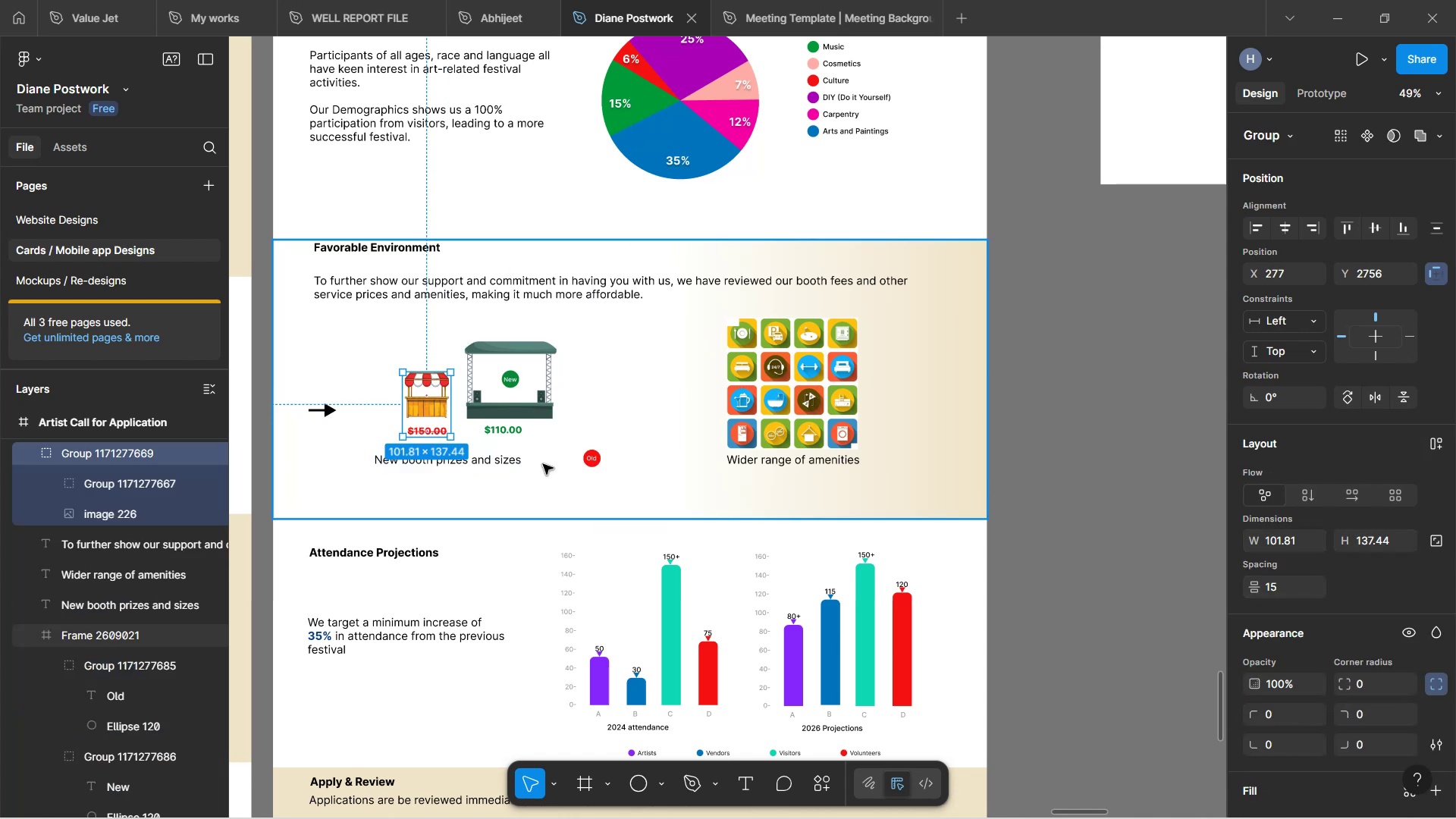 
left_click([543, 464])
 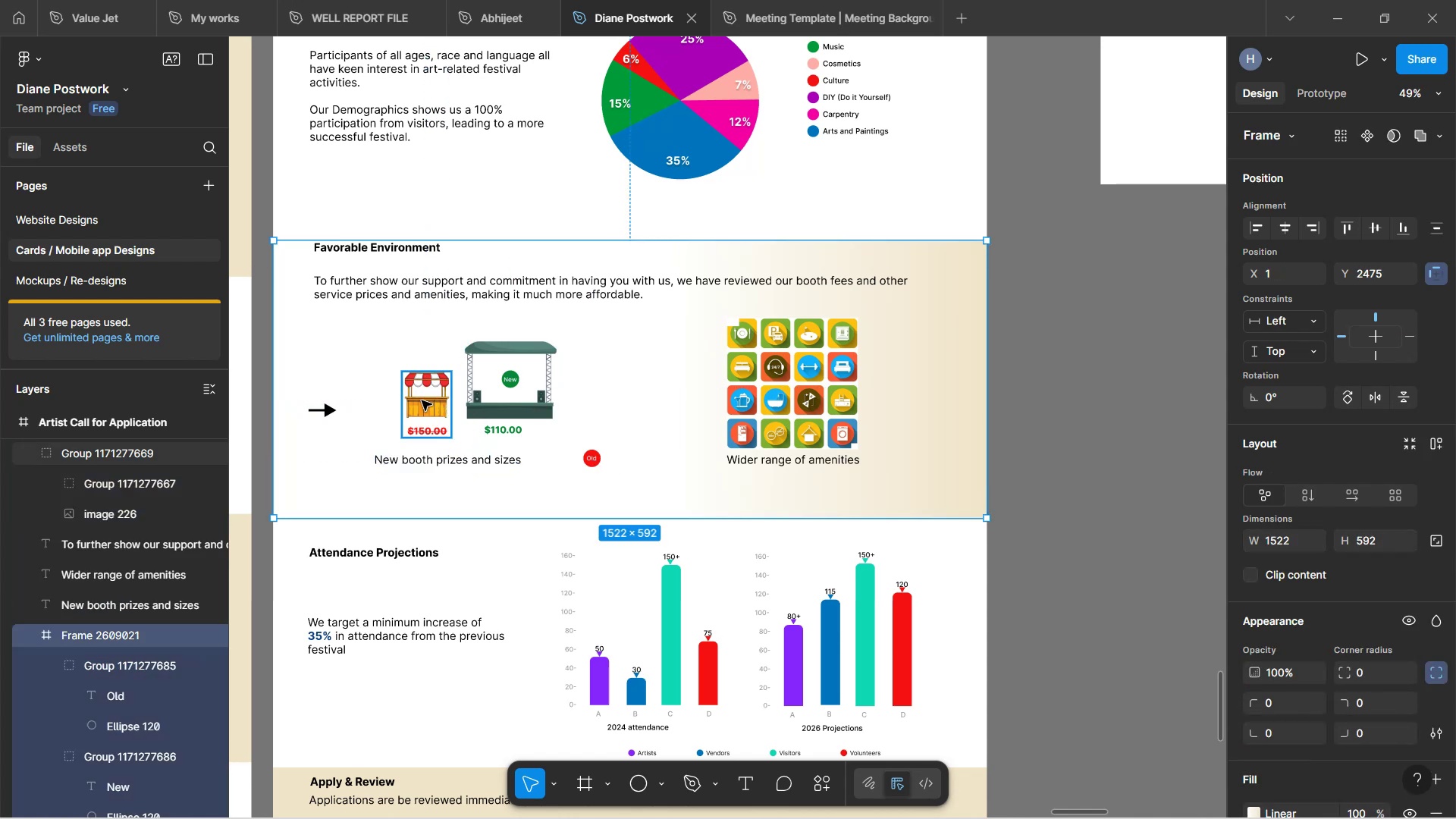 
left_click([422, 399])
 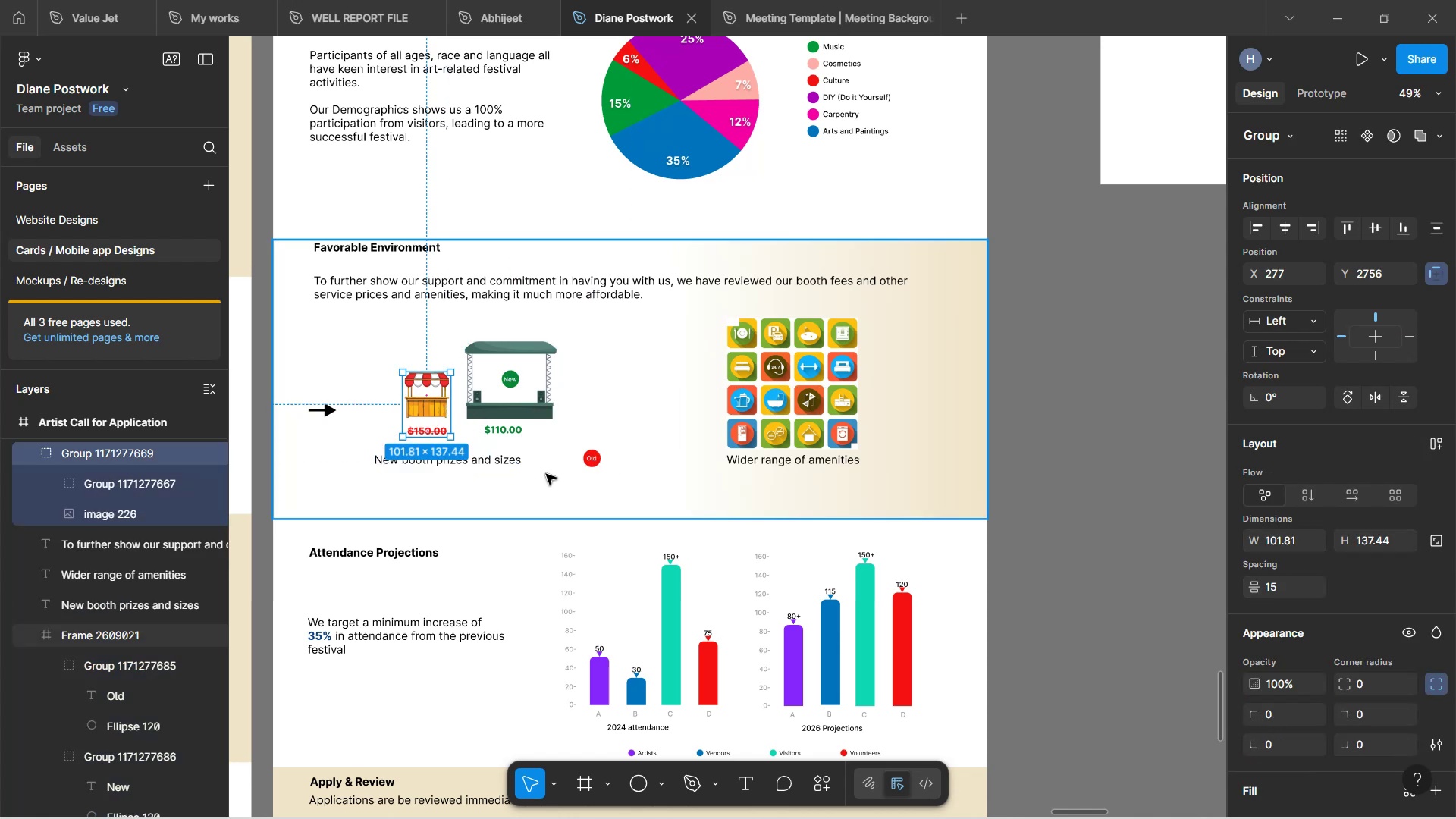 
left_click([546, 474])
 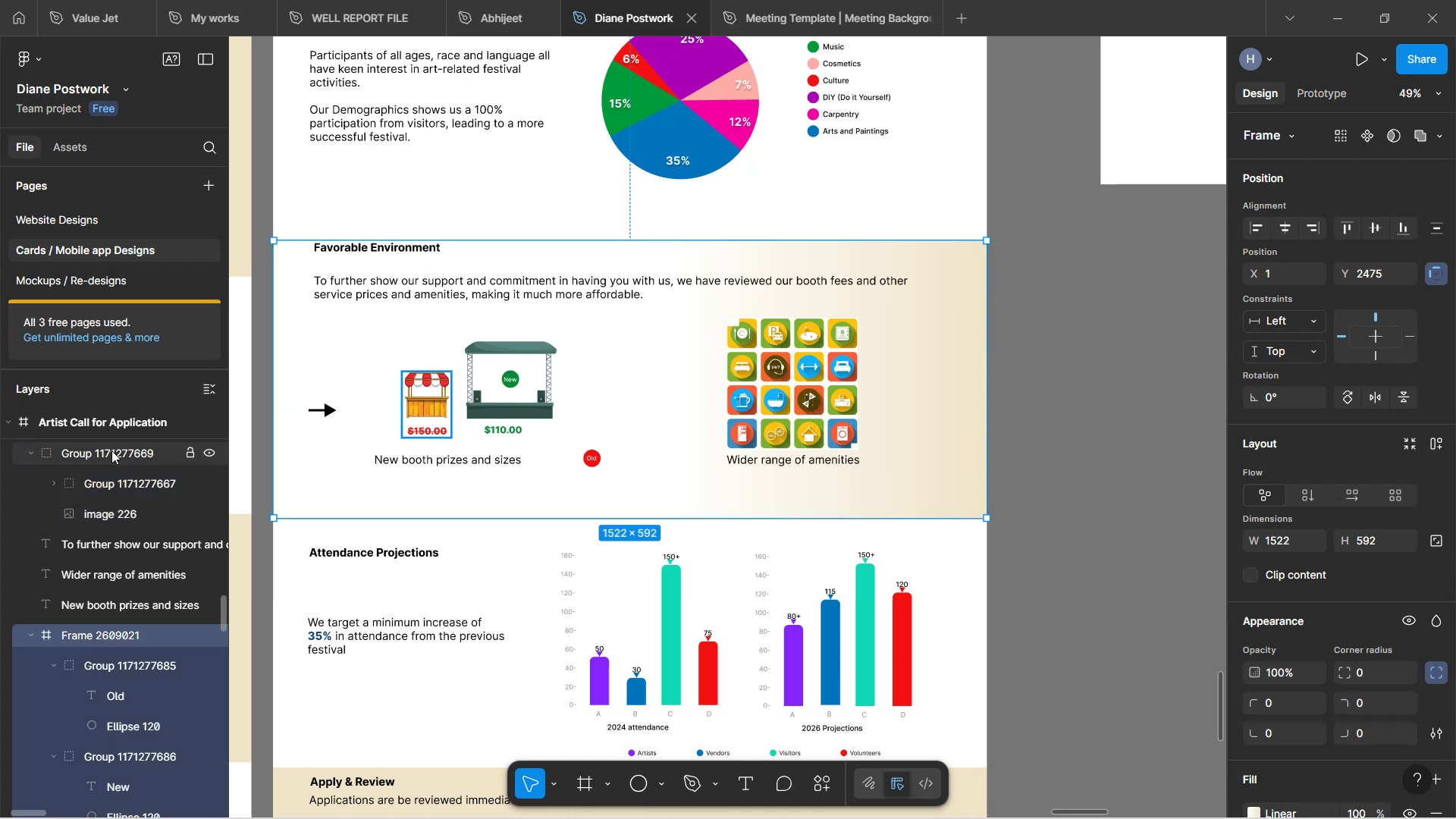 
left_click([114, 445])
 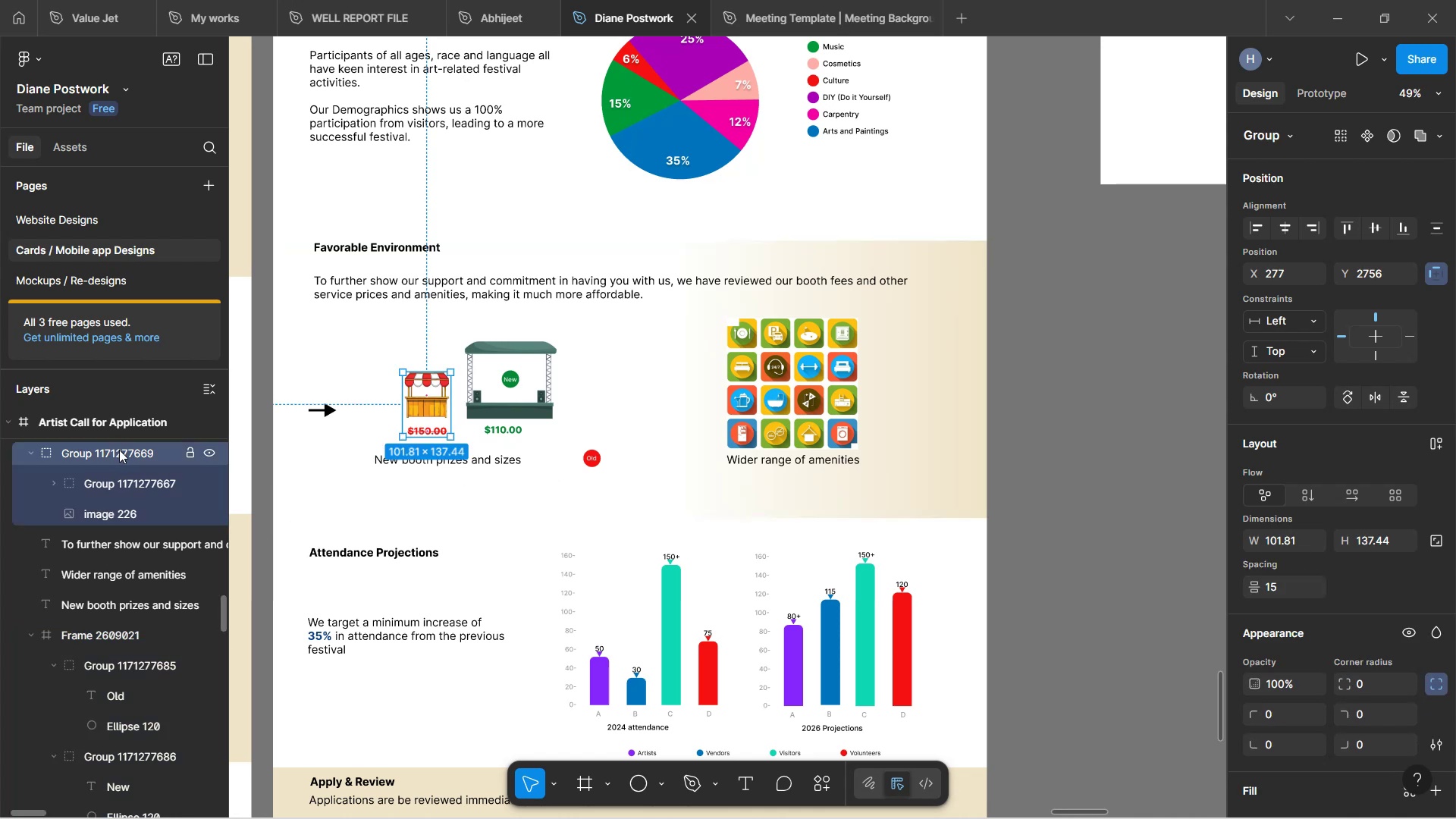 
left_click_drag(start_coordinate=[121, 451], to_coordinate=[152, 652])
 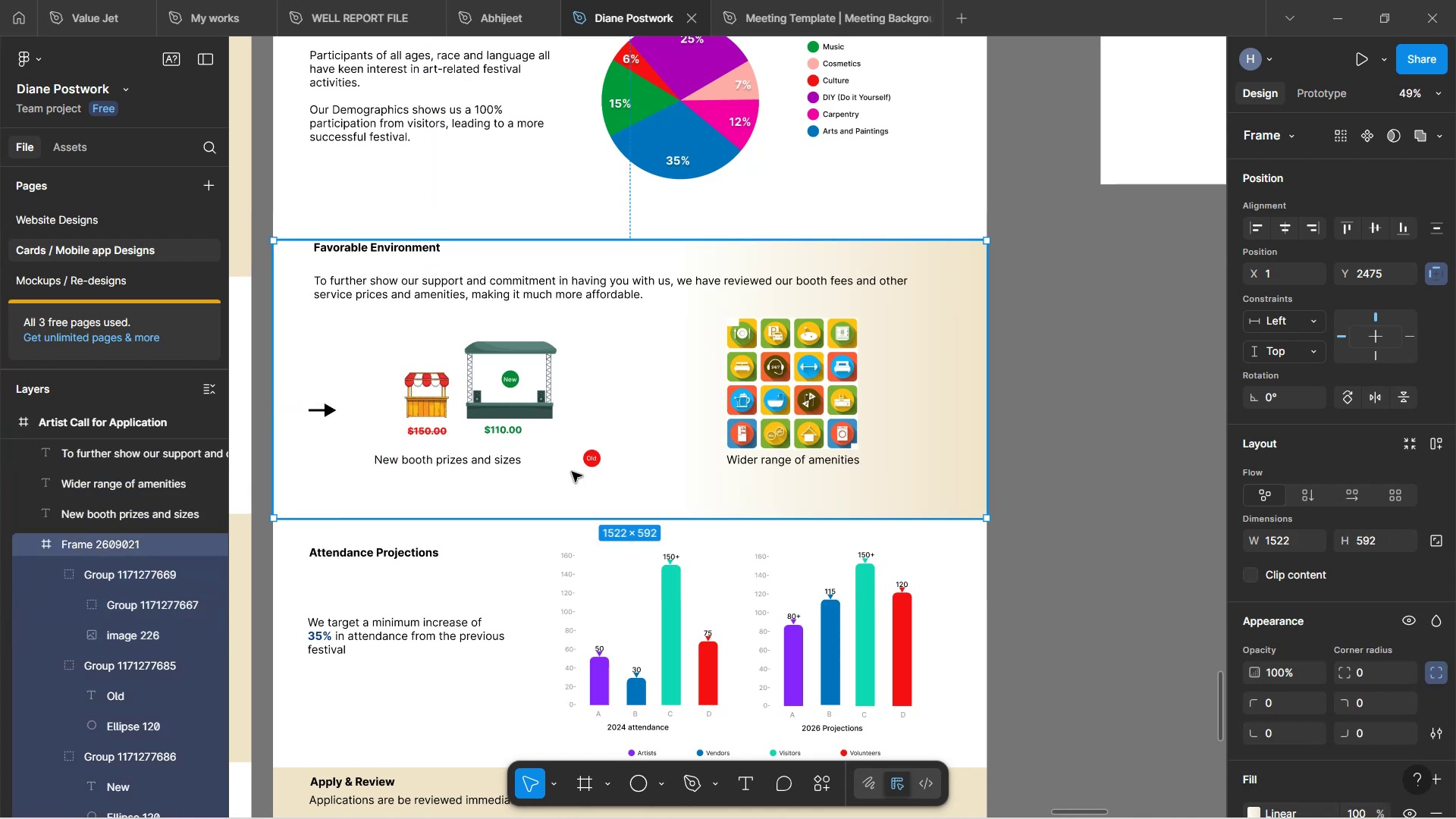 
left_click([594, 454])
 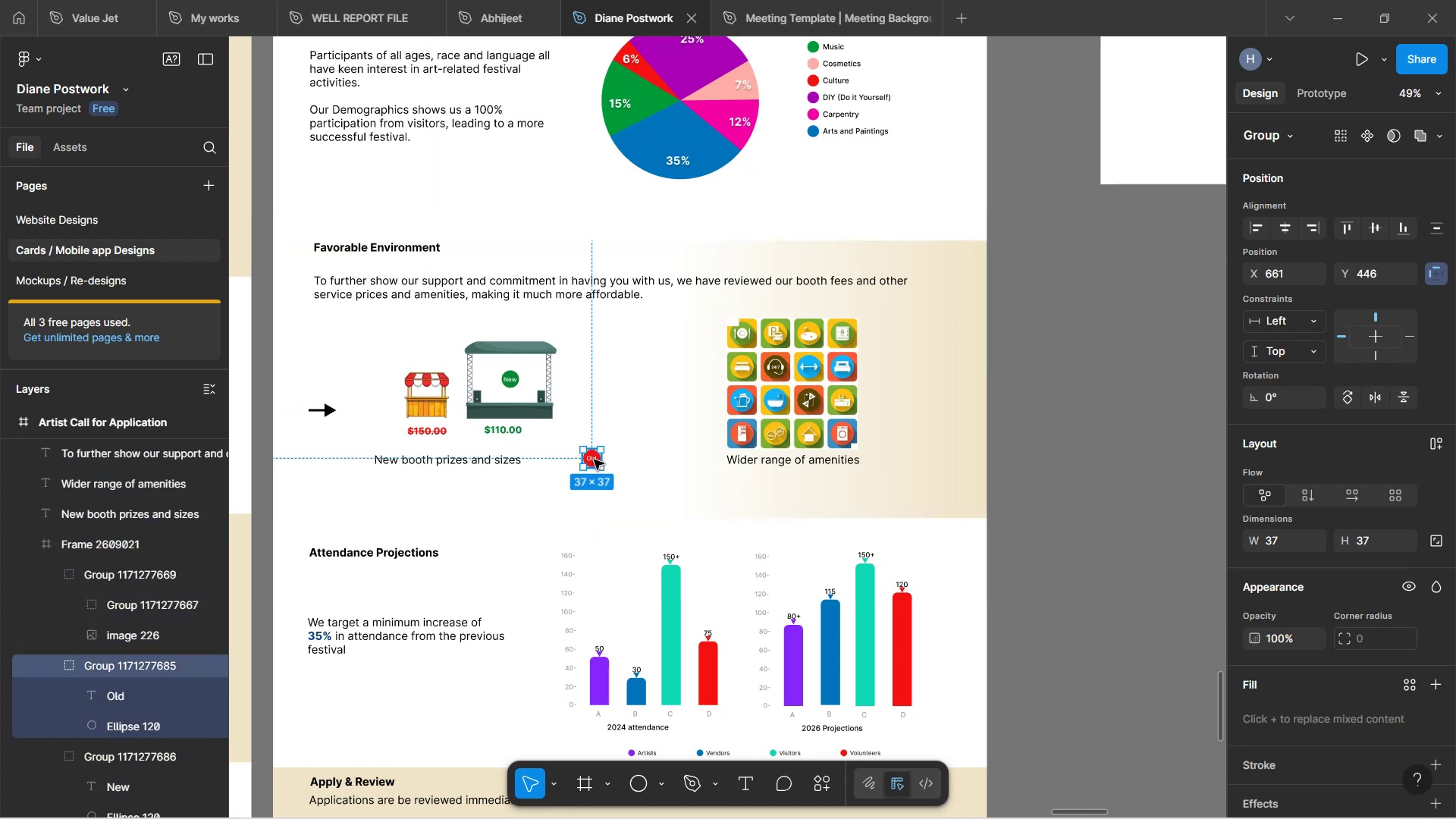 
left_click_drag(start_coordinate=[594, 460], to_coordinate=[431, 410])
 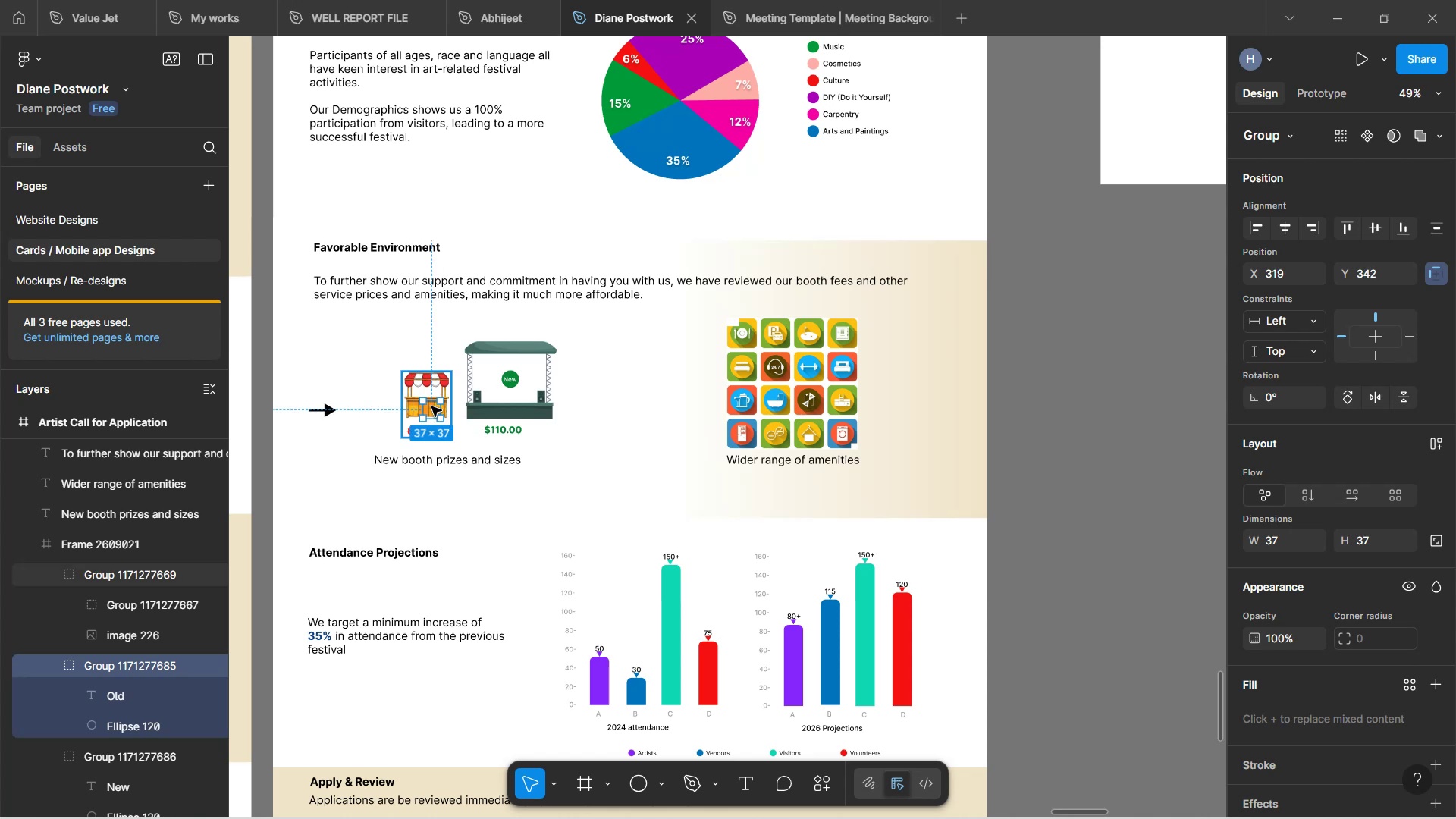 
right_click([431, 406])
 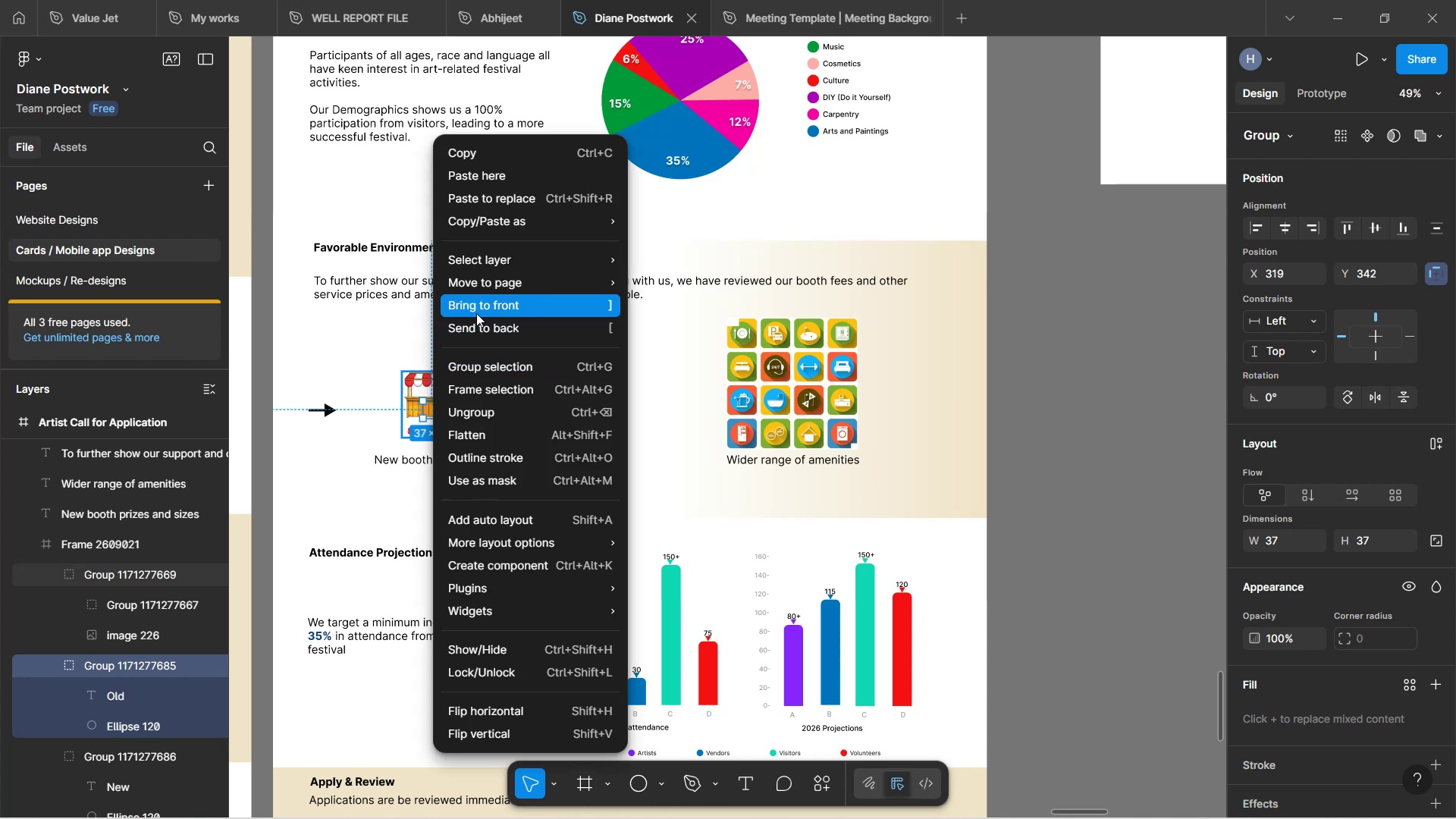 
left_click([476, 311])
 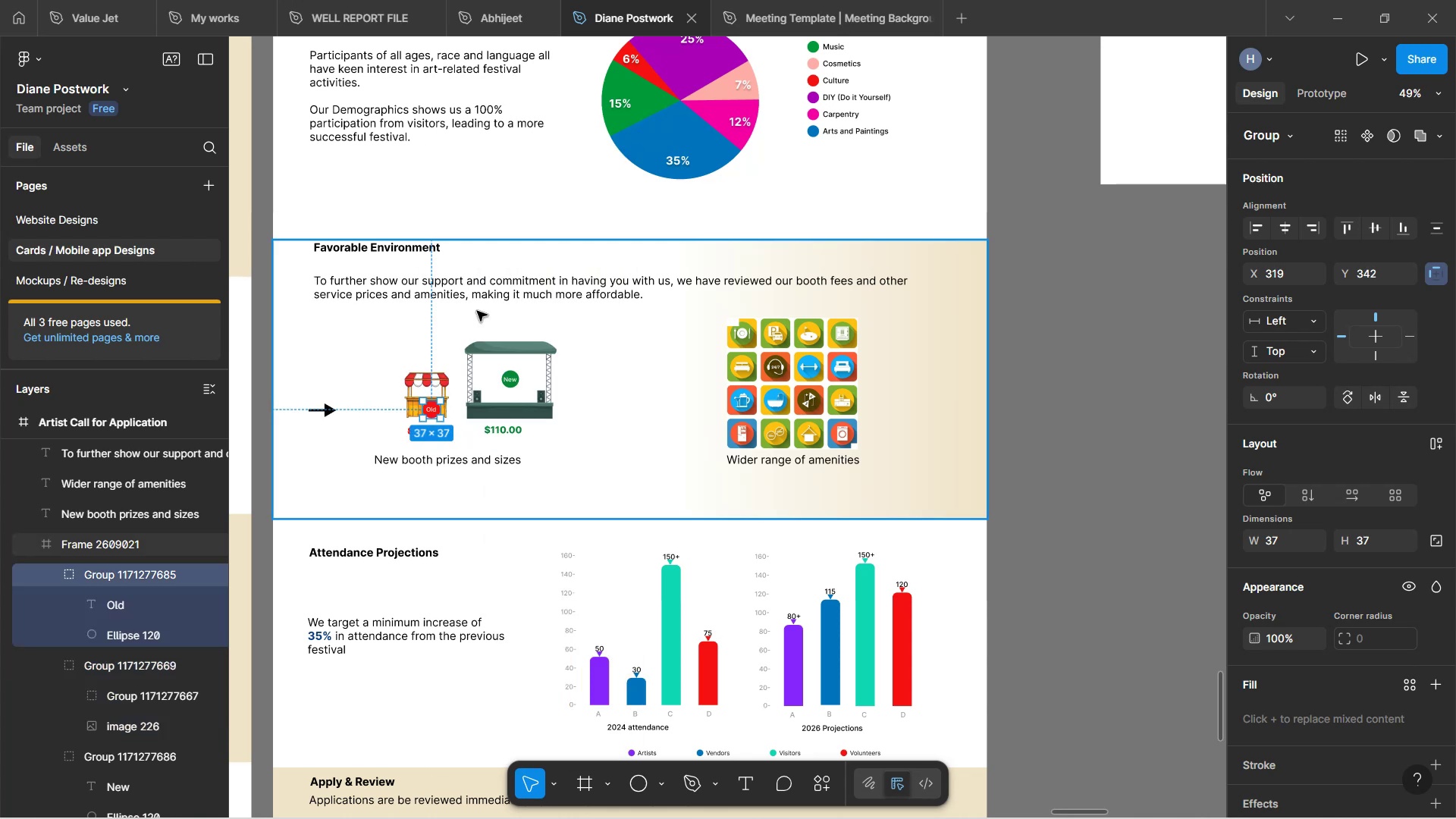 
hold_key(key=ControlLeft, duration=1.64)
scroll: coordinate [448, 411], scroll_direction: up, amount: 5.0
 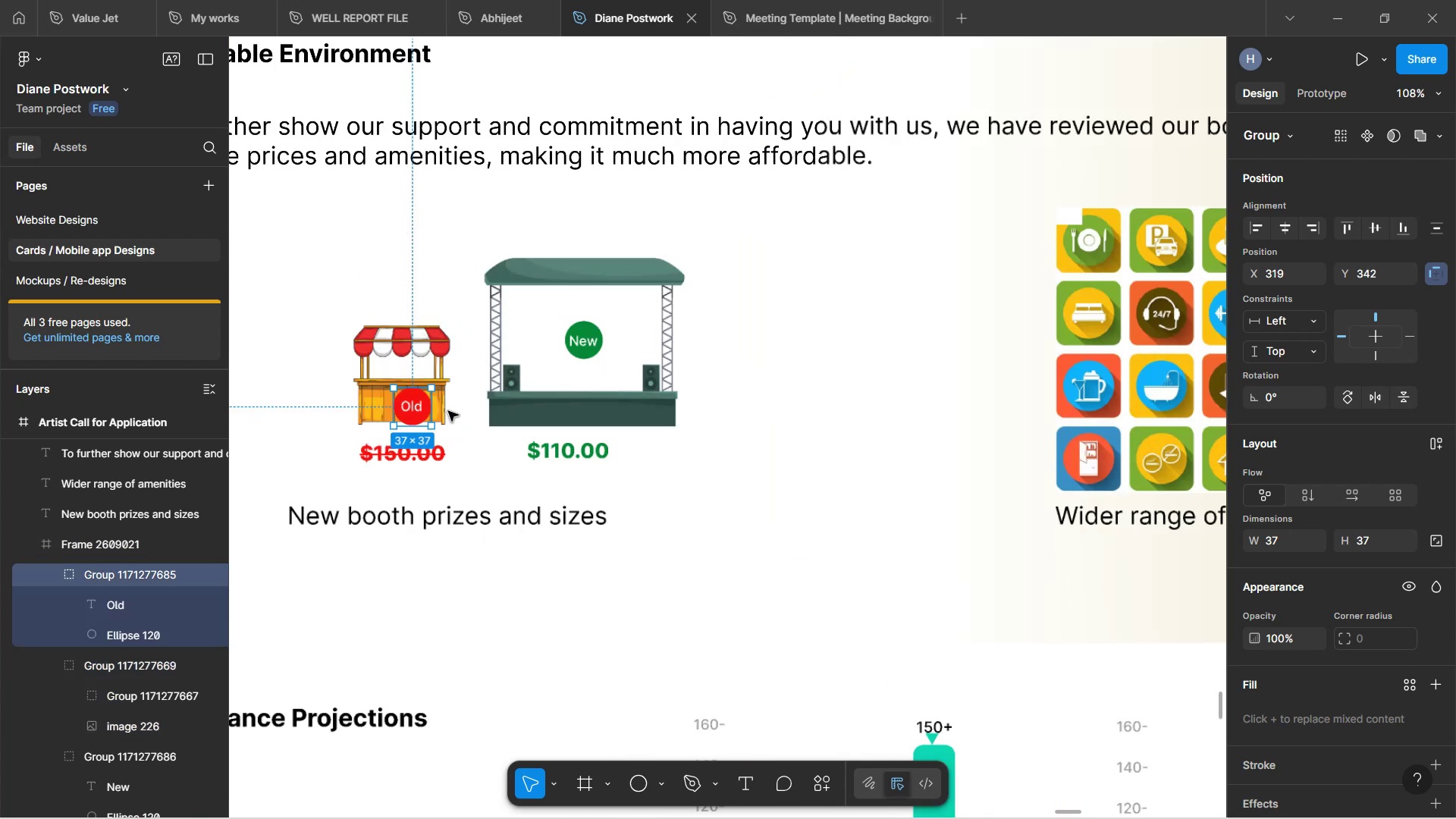 
key(Control+ControlLeft)
 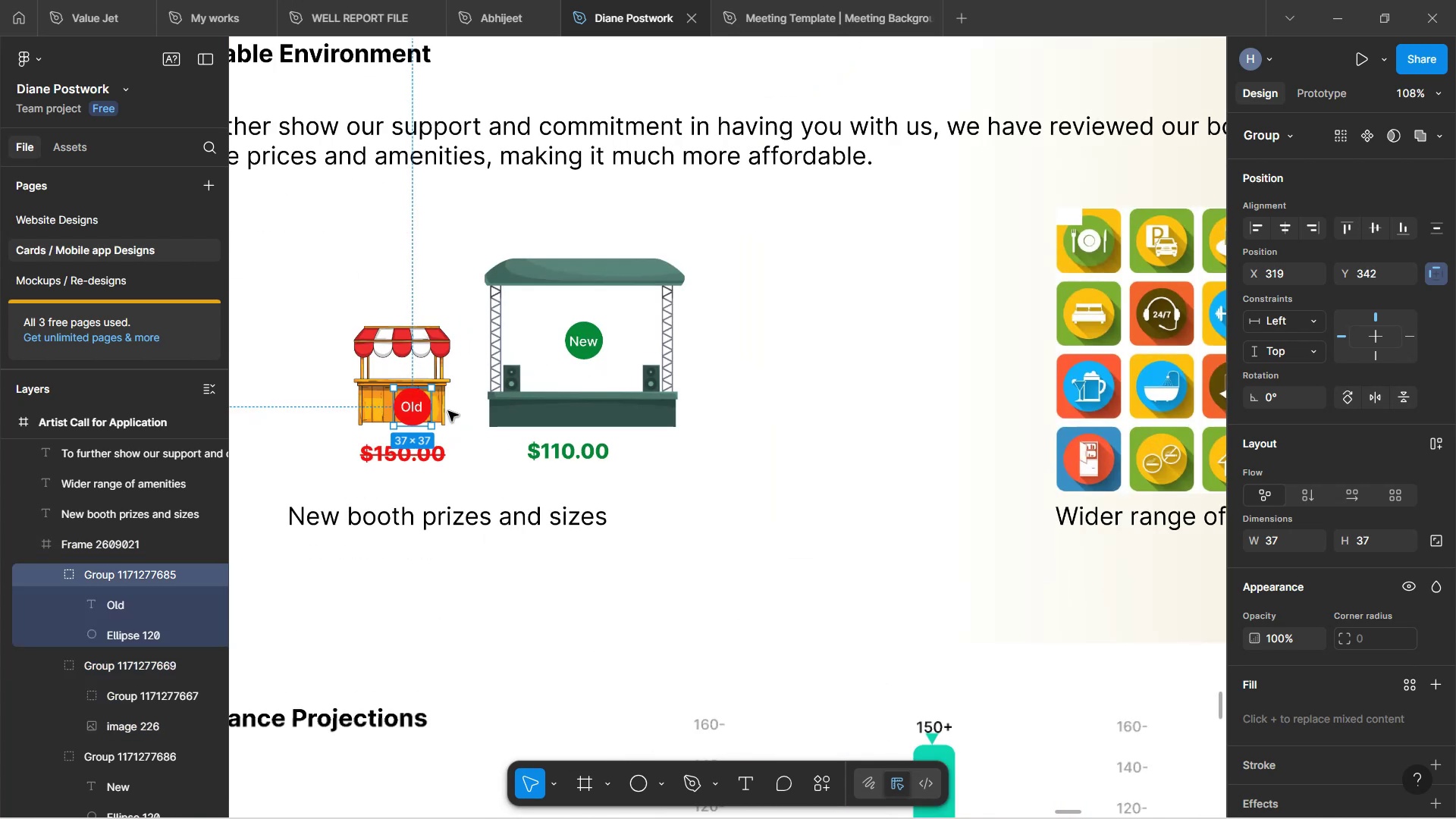 
key(Control+ControlLeft)
 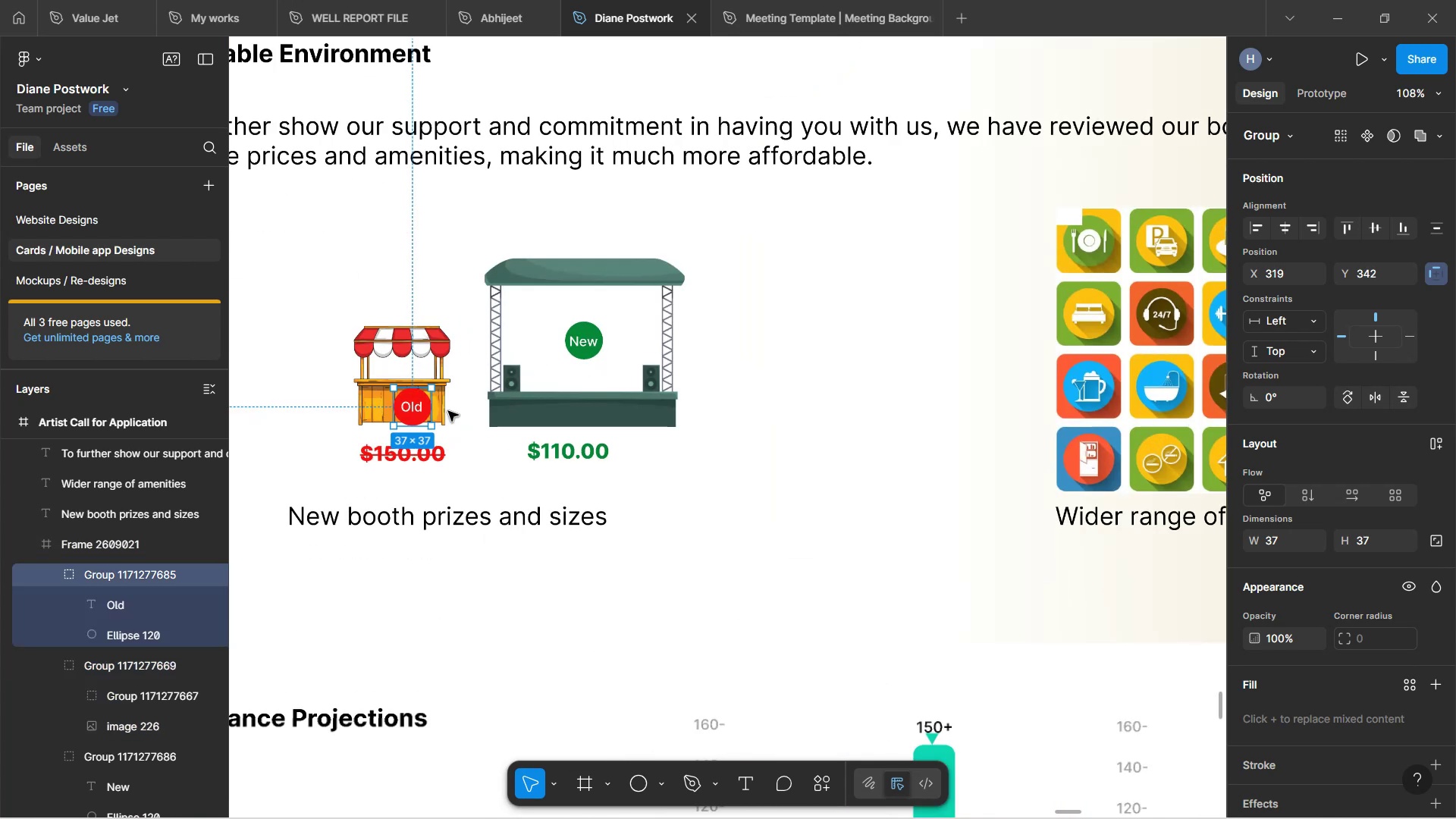 
key(Control+ControlLeft)
 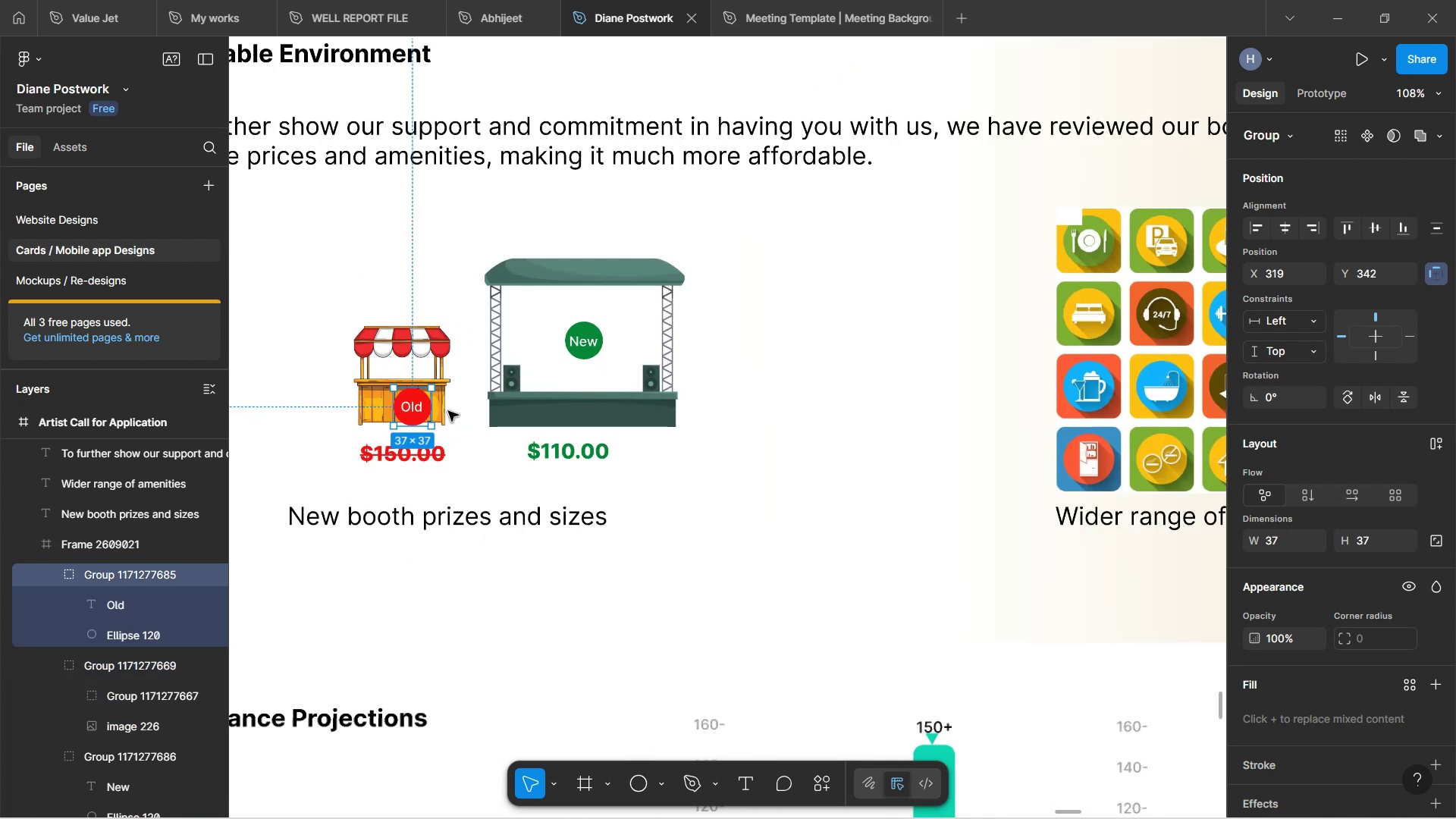 
key(Control+ControlLeft)
 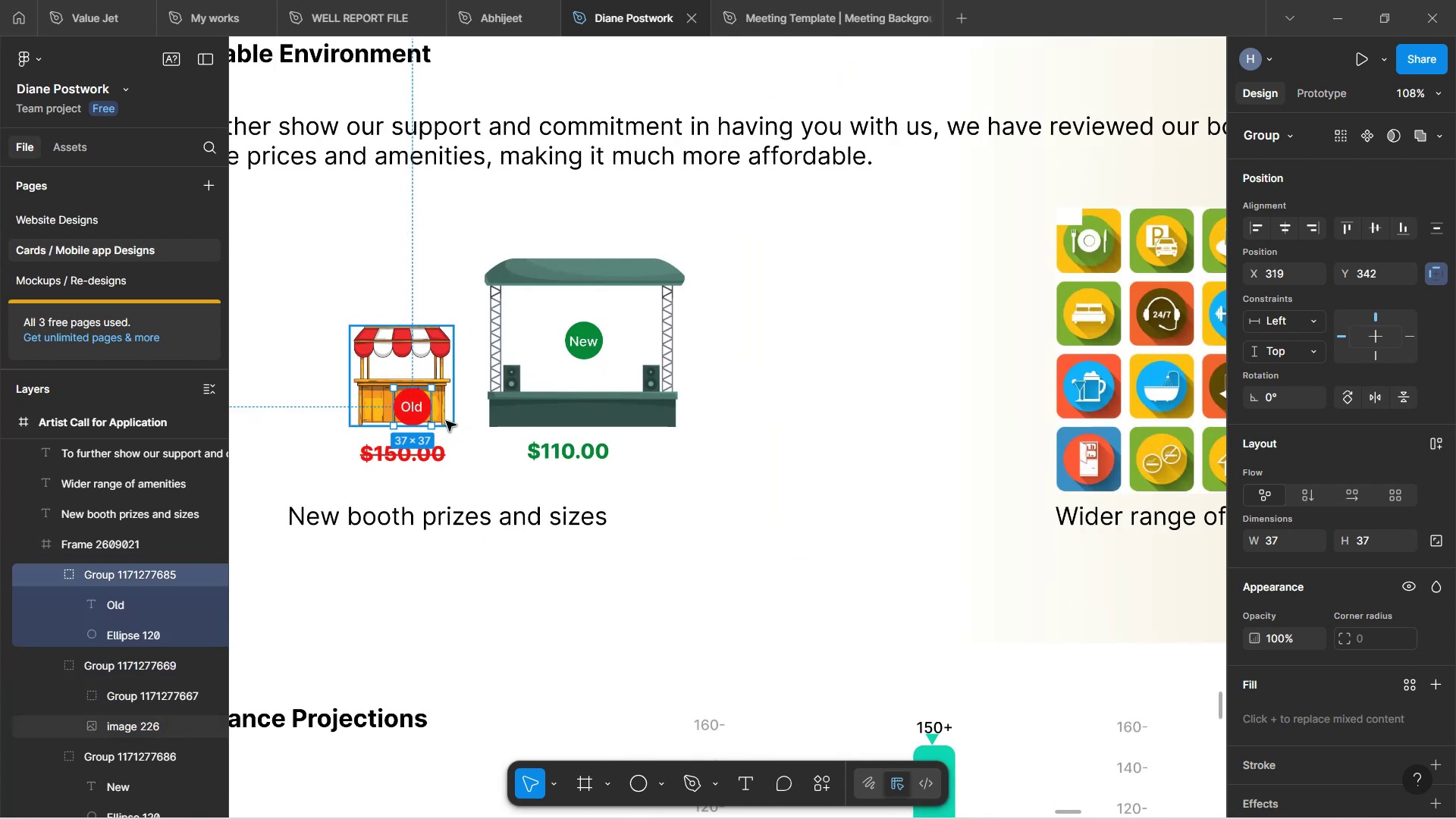 
key(Control+ControlLeft)
 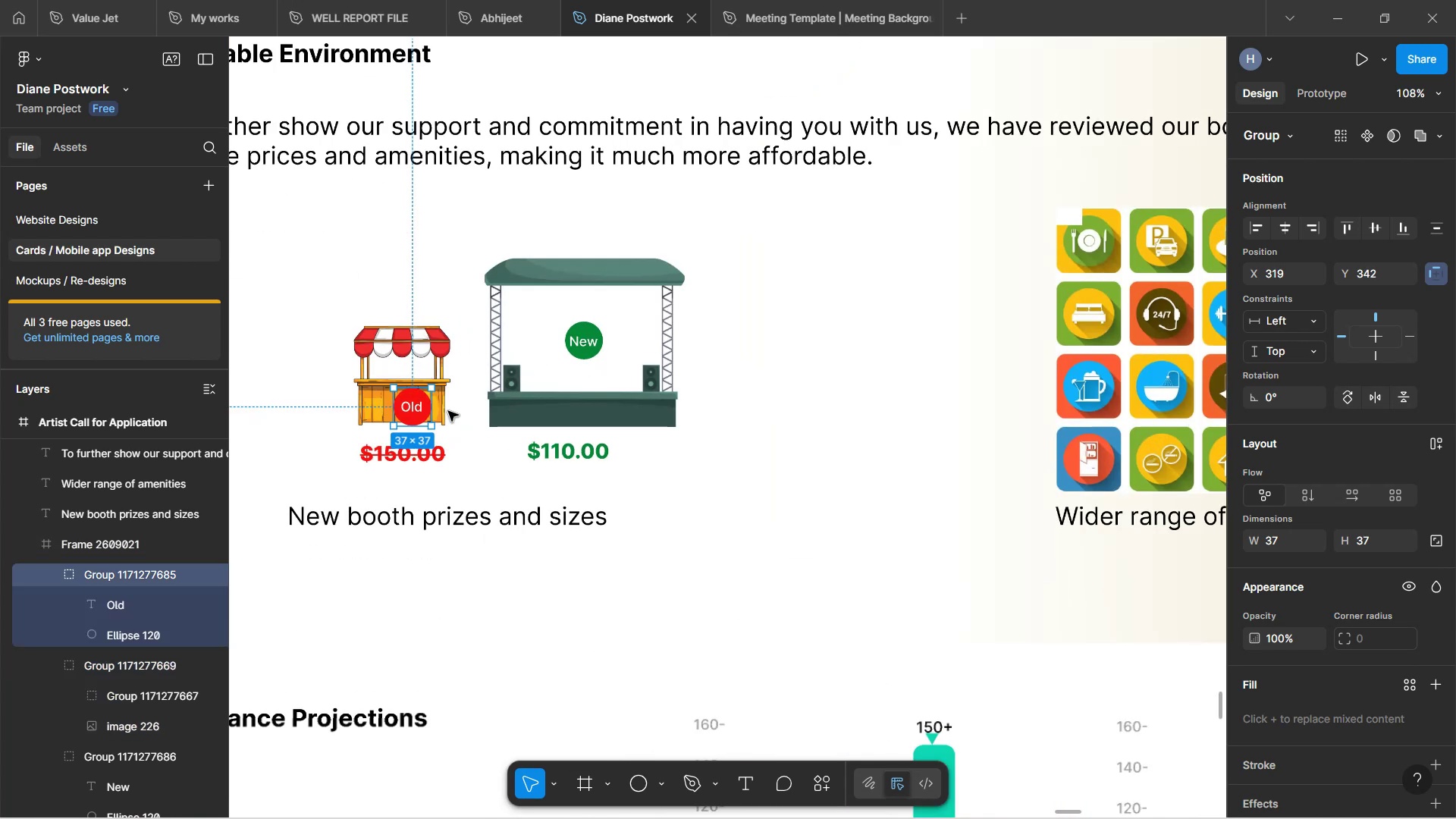 
key(Control+ControlLeft)
 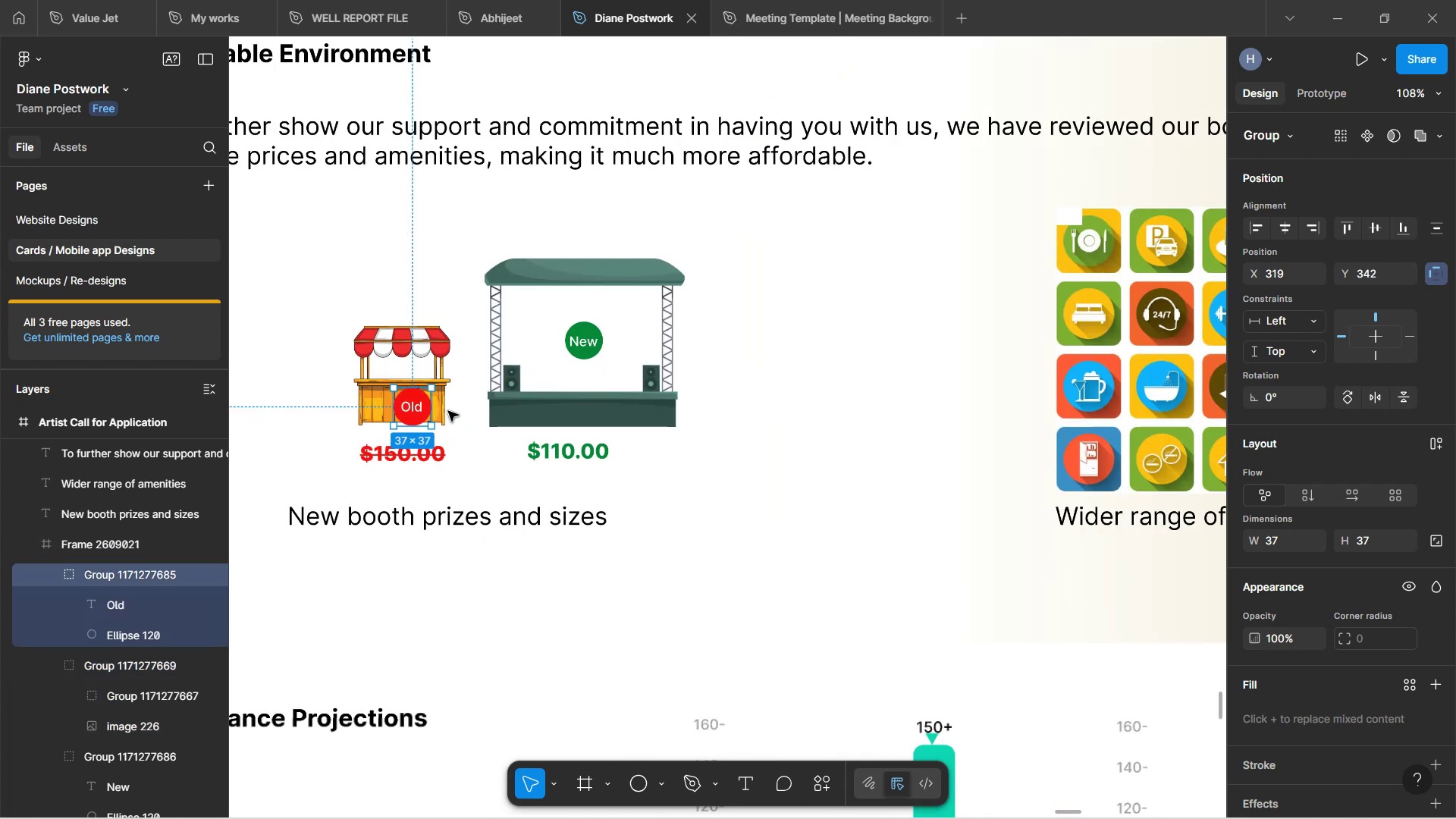 
key(Control+ControlLeft)
 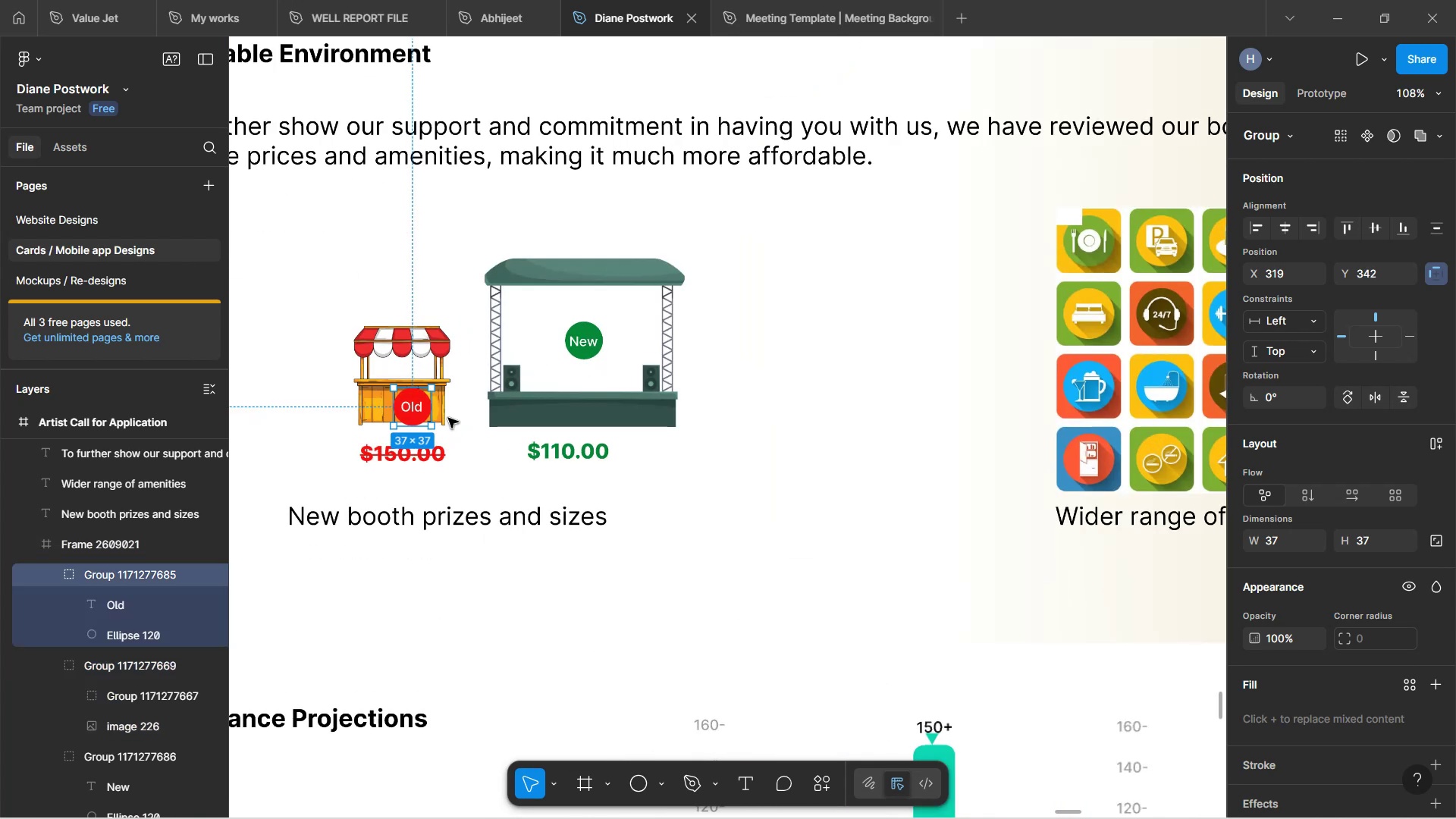 
key(Control+ControlLeft)
 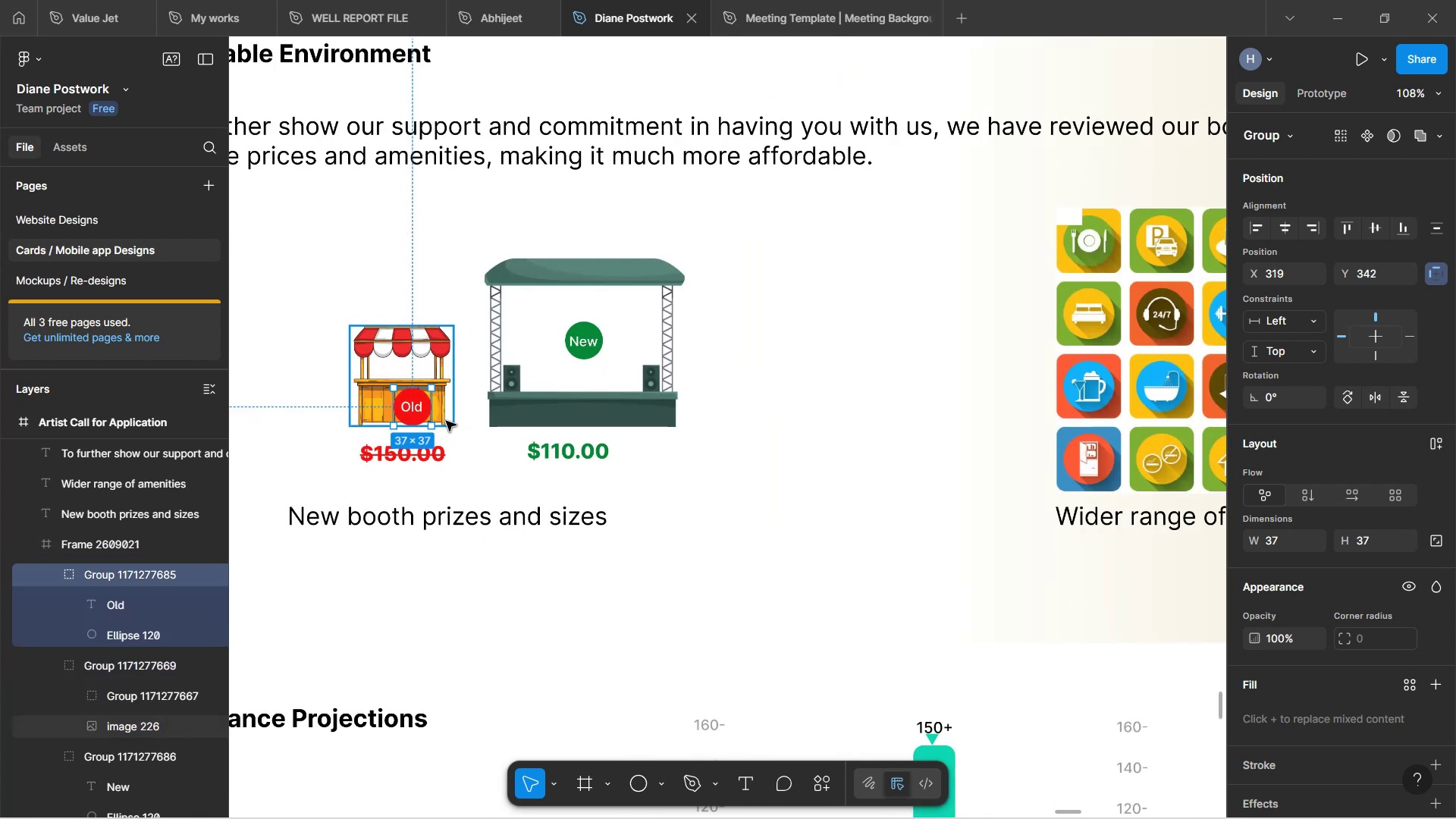 
key(Control+ControlLeft)
 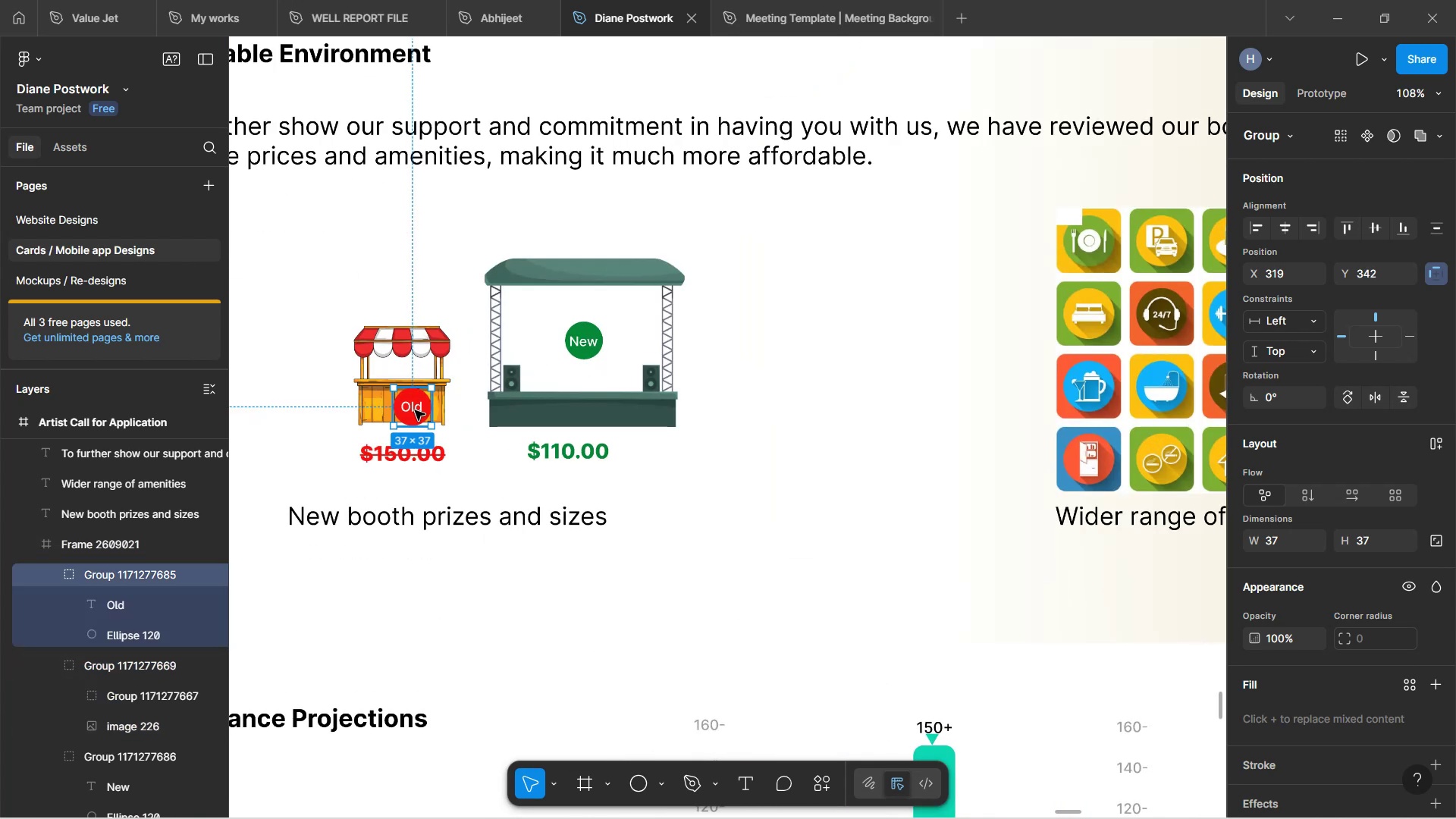 
left_click_drag(start_coordinate=[415, 406], to_coordinate=[407, 369])
 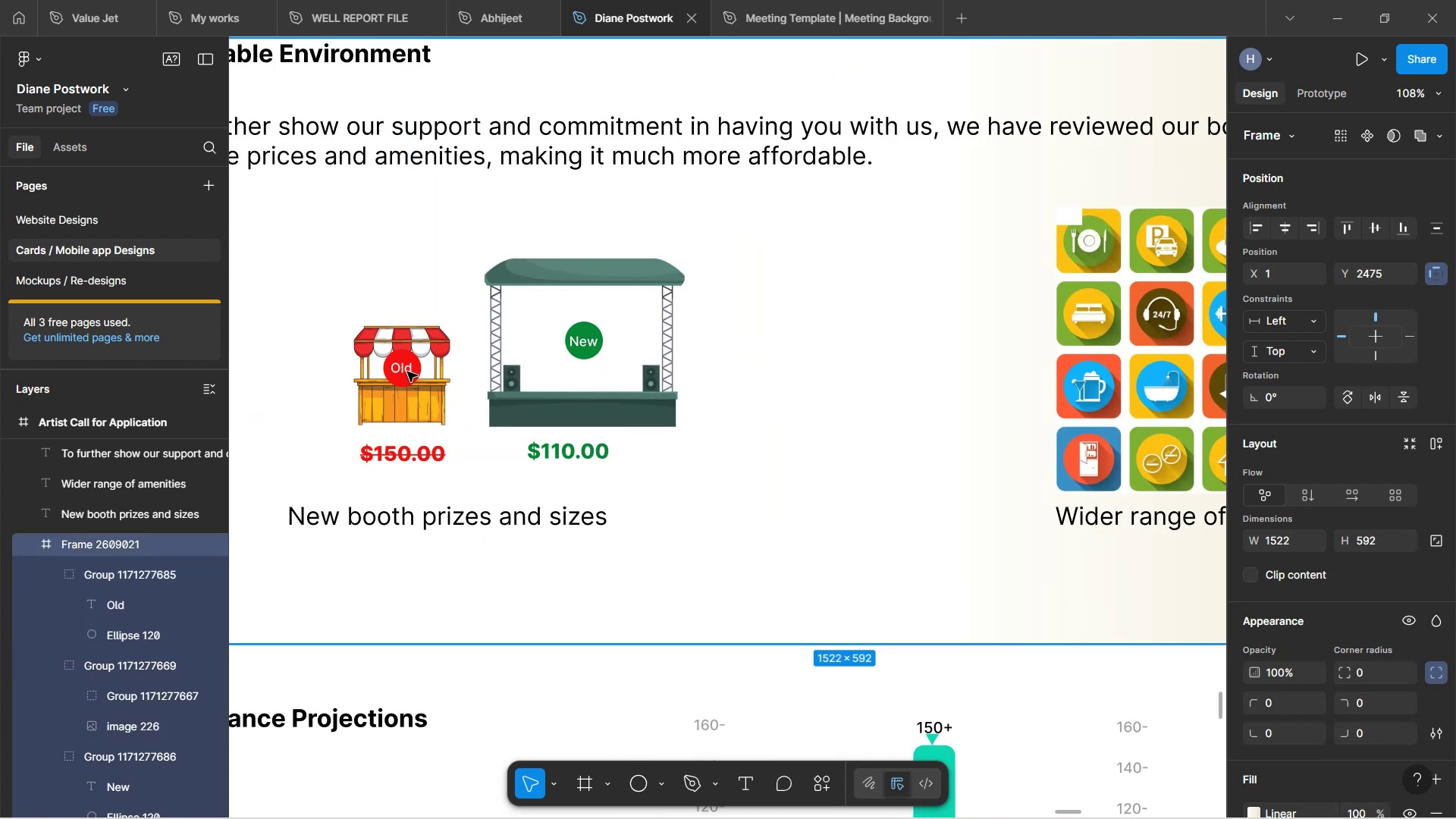 
double_click([401, 368])
 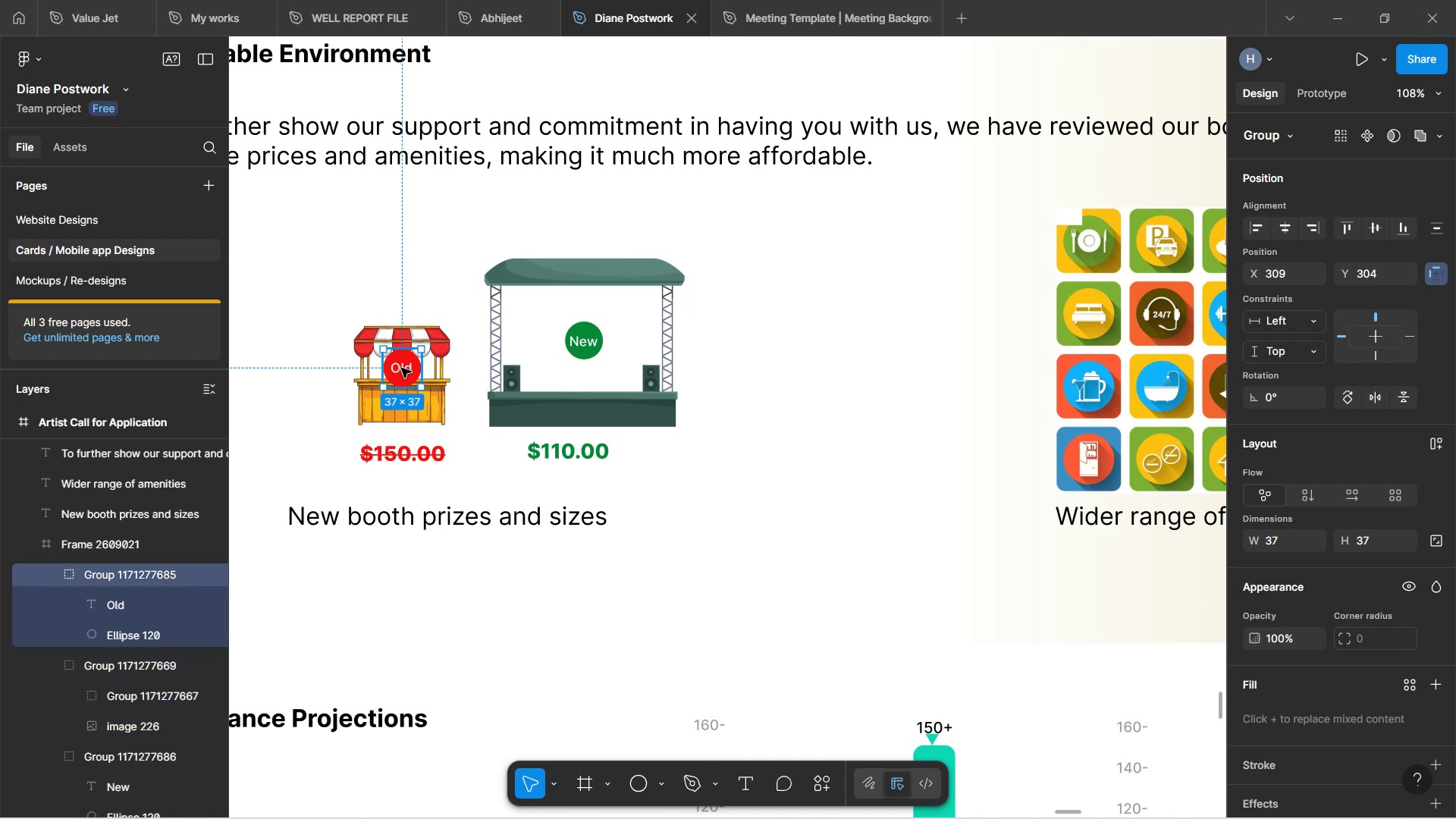 
left_click_drag(start_coordinate=[401, 368], to_coordinate=[400, 297])
 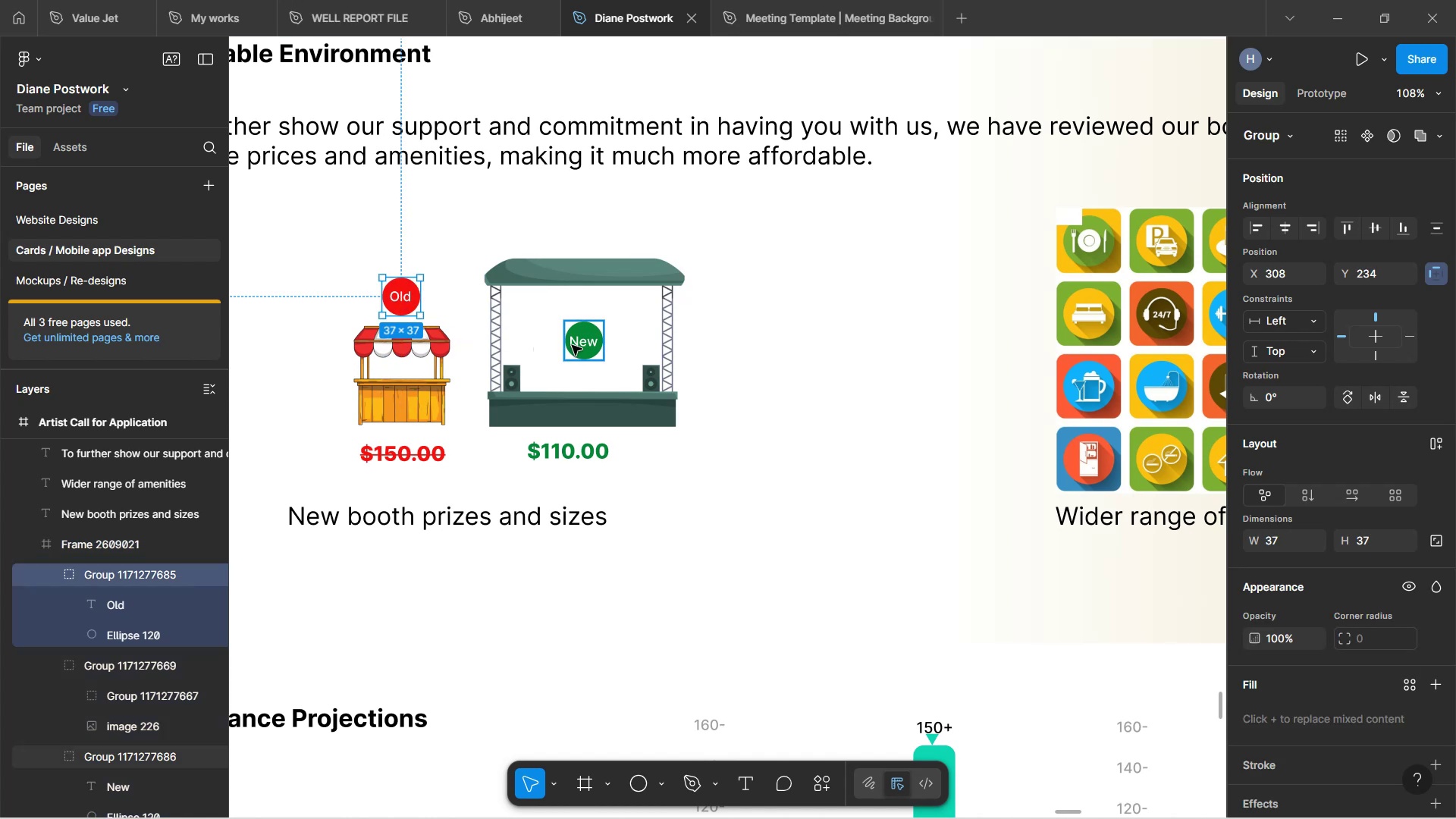 
left_click([572, 345])
 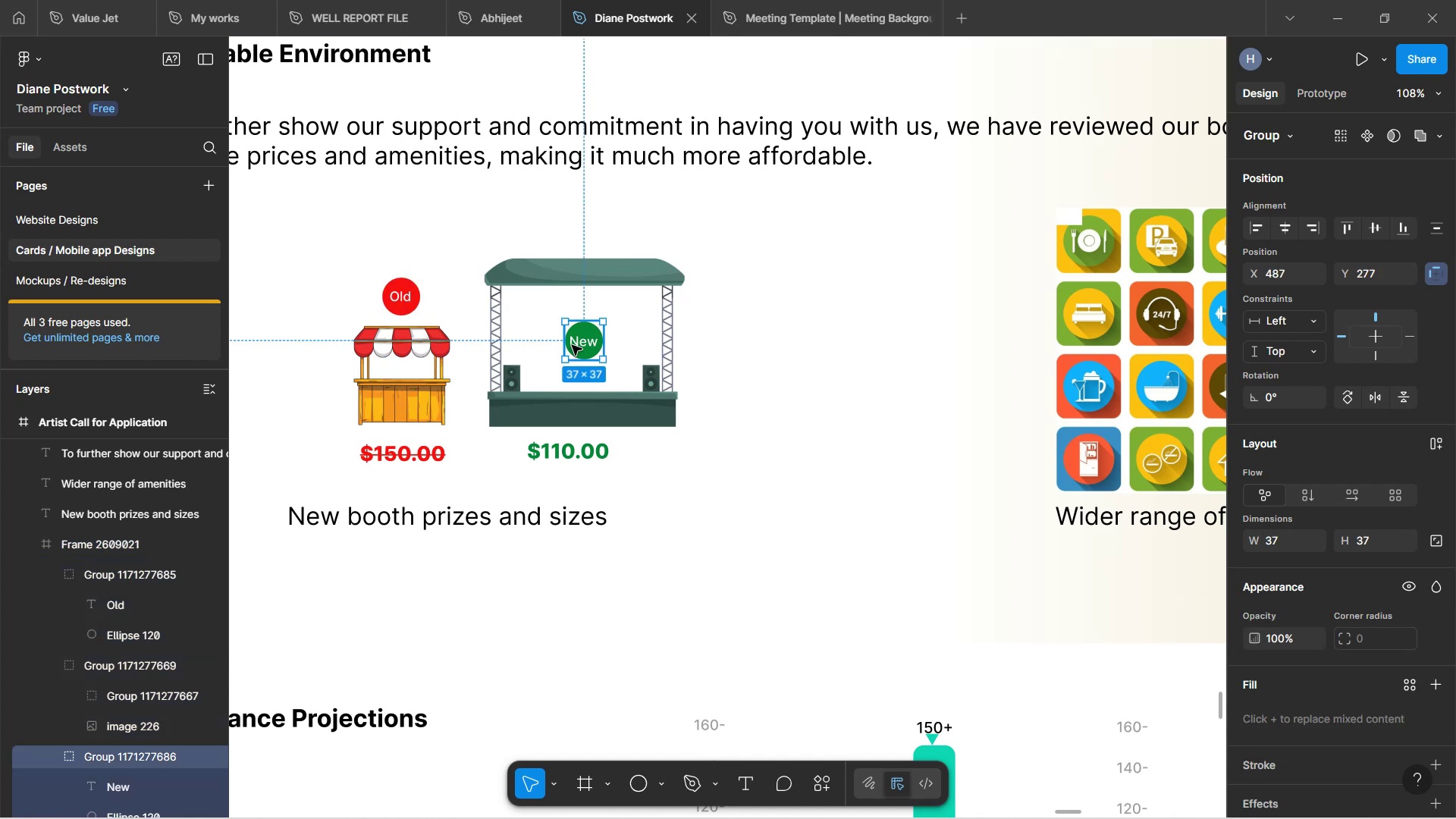 
left_click_drag(start_coordinate=[572, 344], to_coordinate=[571, 237])
 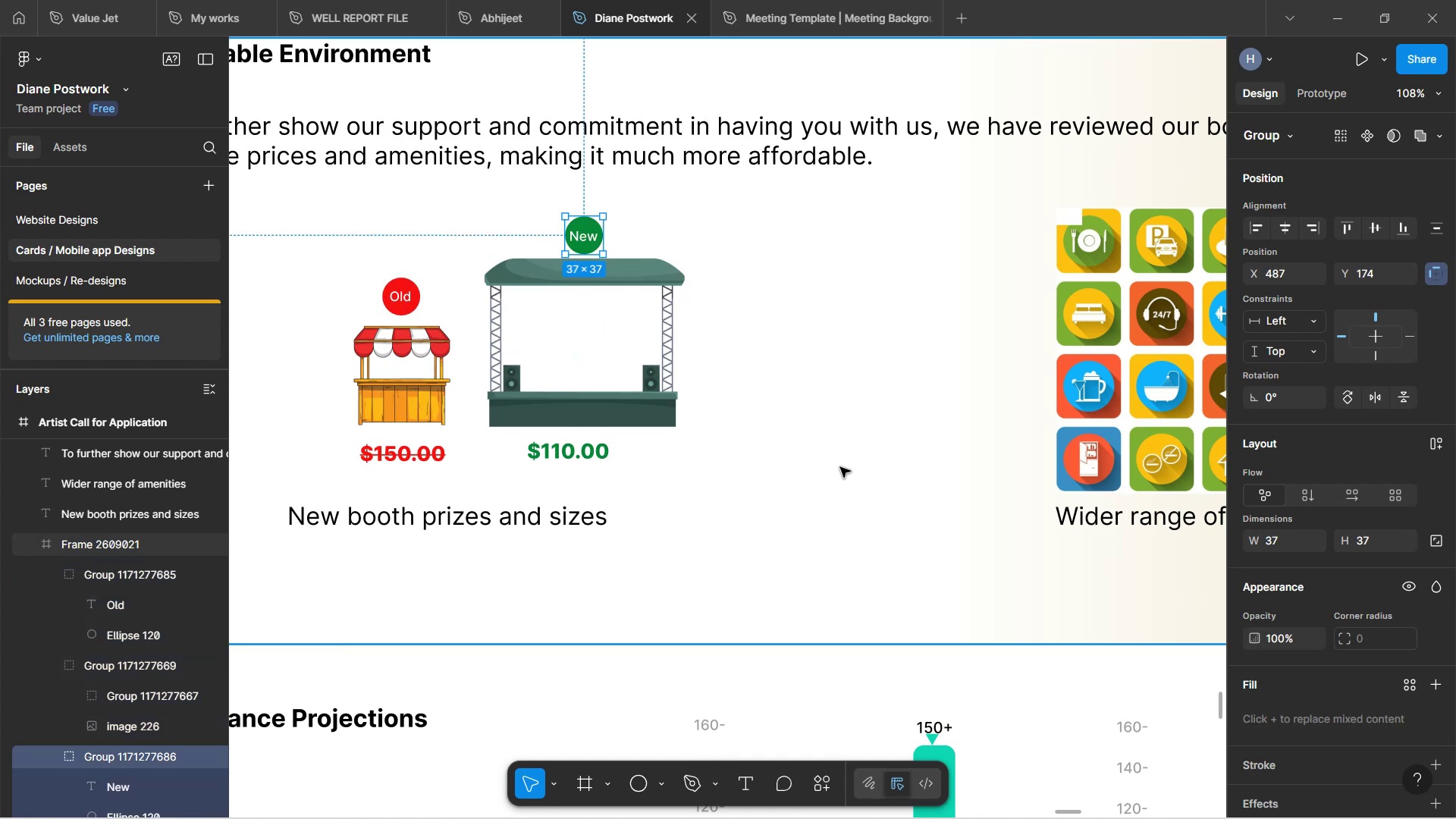 
left_click([843, 469])
 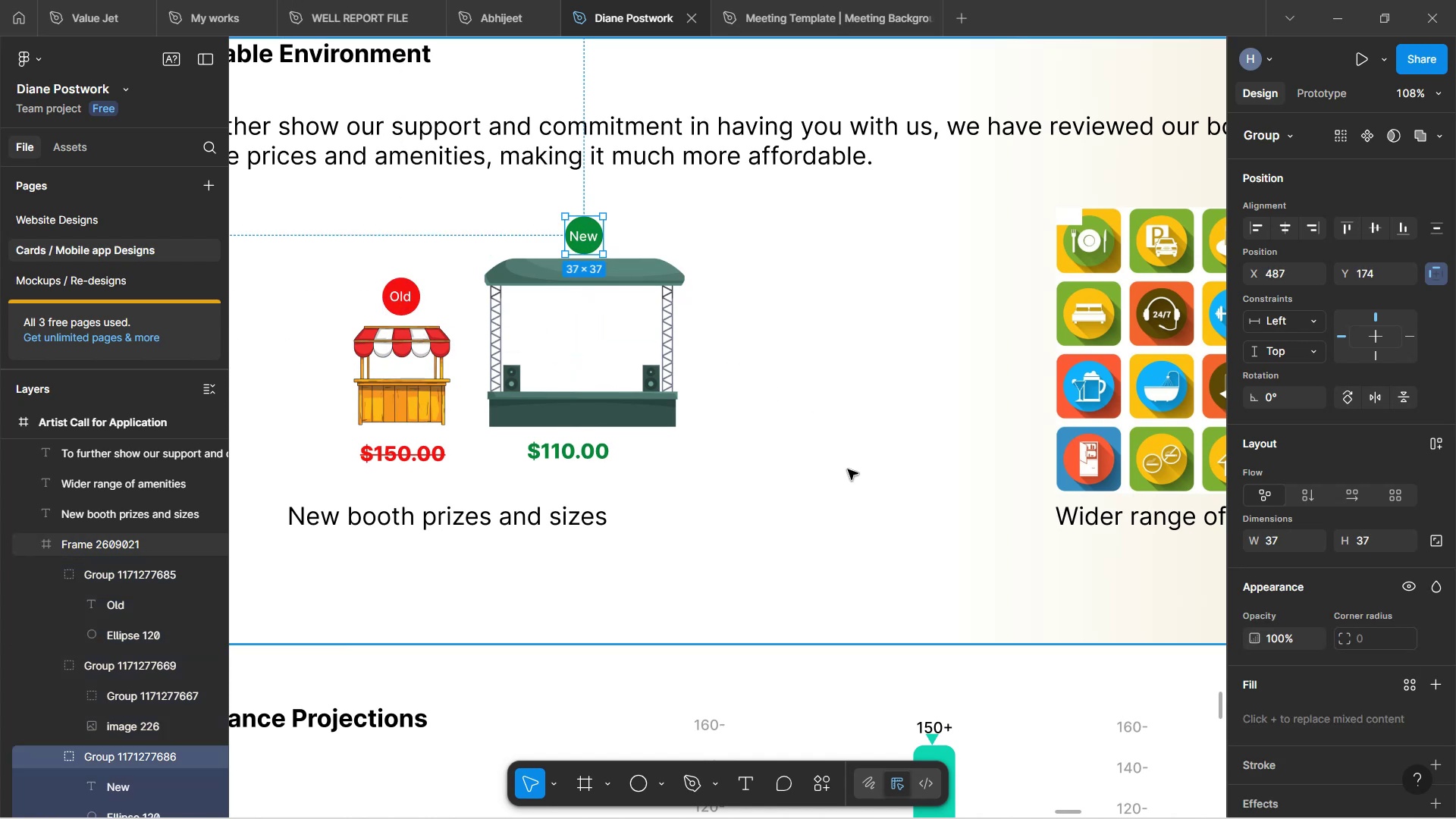 
hold_key(key=ControlLeft, duration=1.35)
scroll: coordinate [849, 451], scroll_direction: down, amount: 6.0
 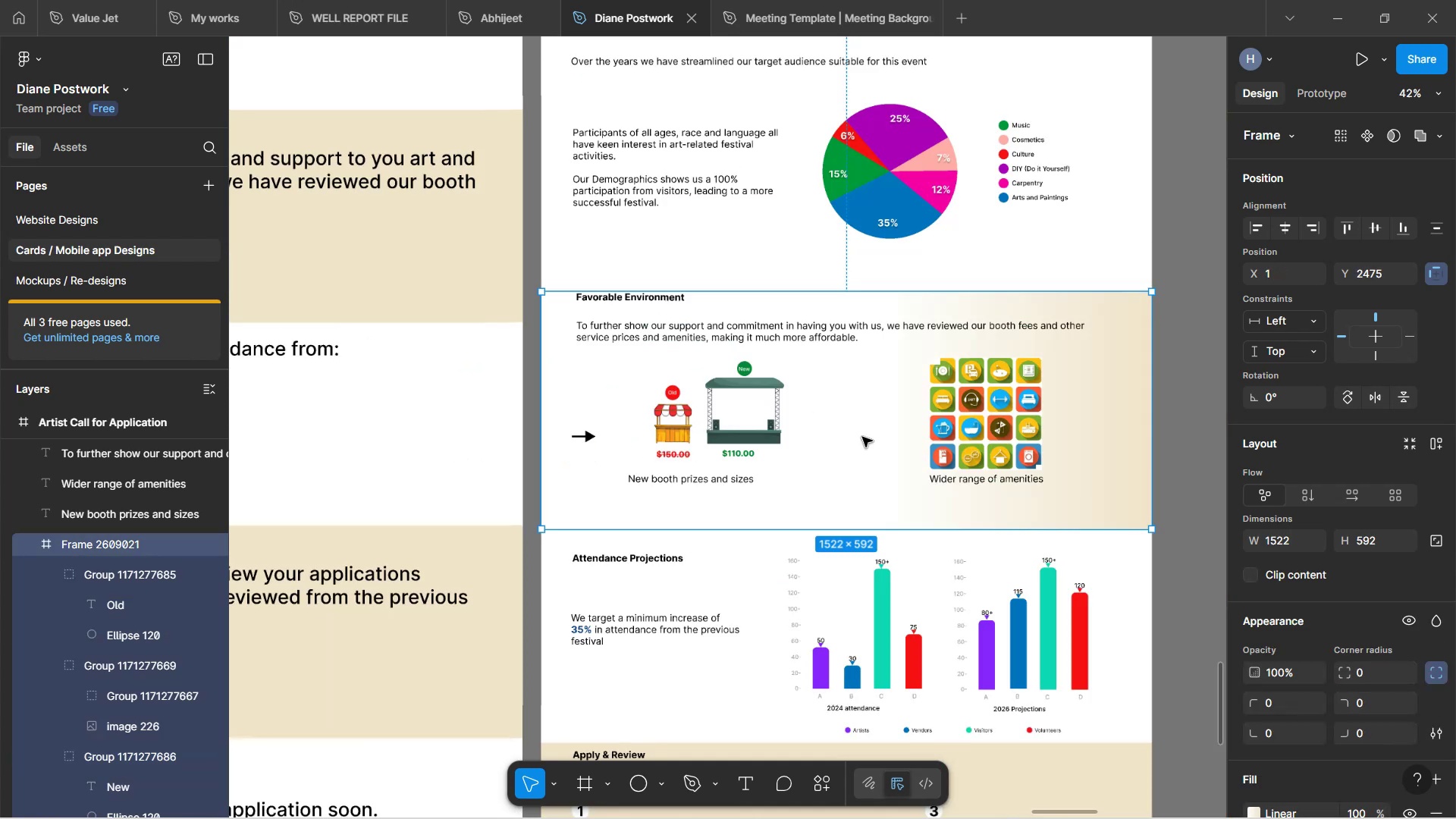 
hold_key(key=ShiftLeft, duration=1.09)
scroll: coordinate [878, 419], scroll_direction: down, amount: 6.0
 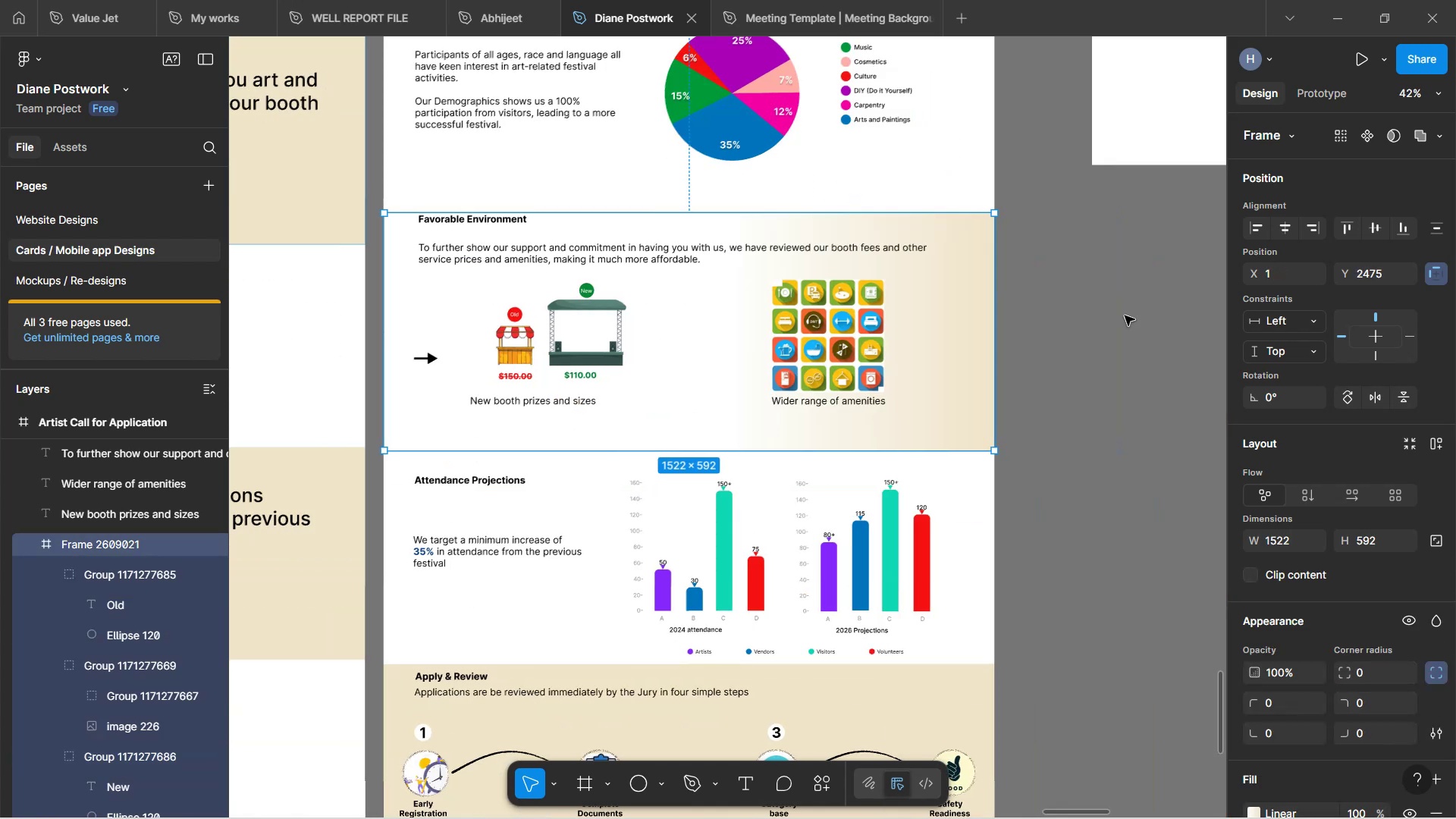 
left_click([1109, 327])
 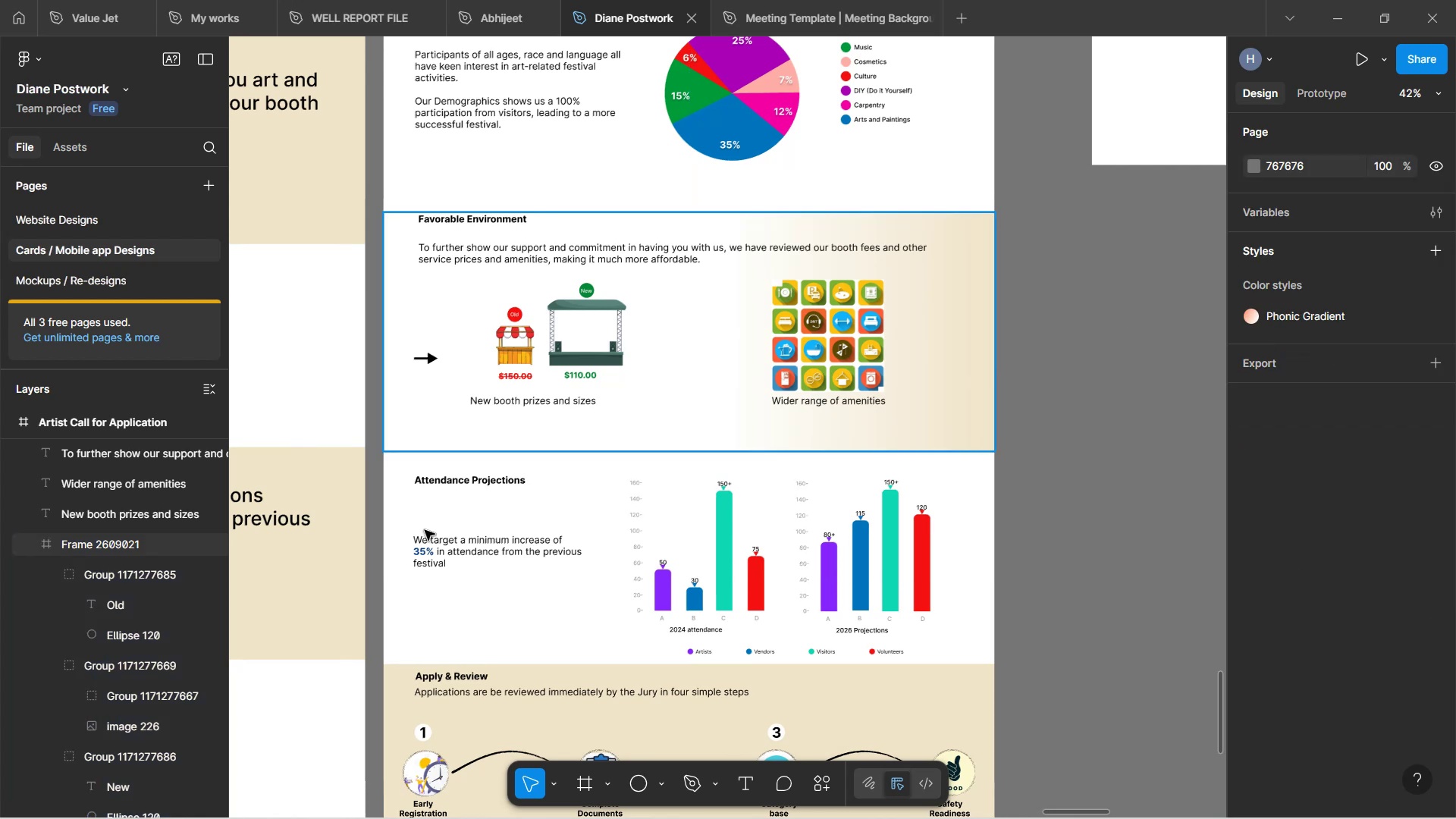 
hold_key(key=ControlLeft, duration=1.28)
scroll: coordinate [548, 392], scroll_direction: up, amount: 6.0
 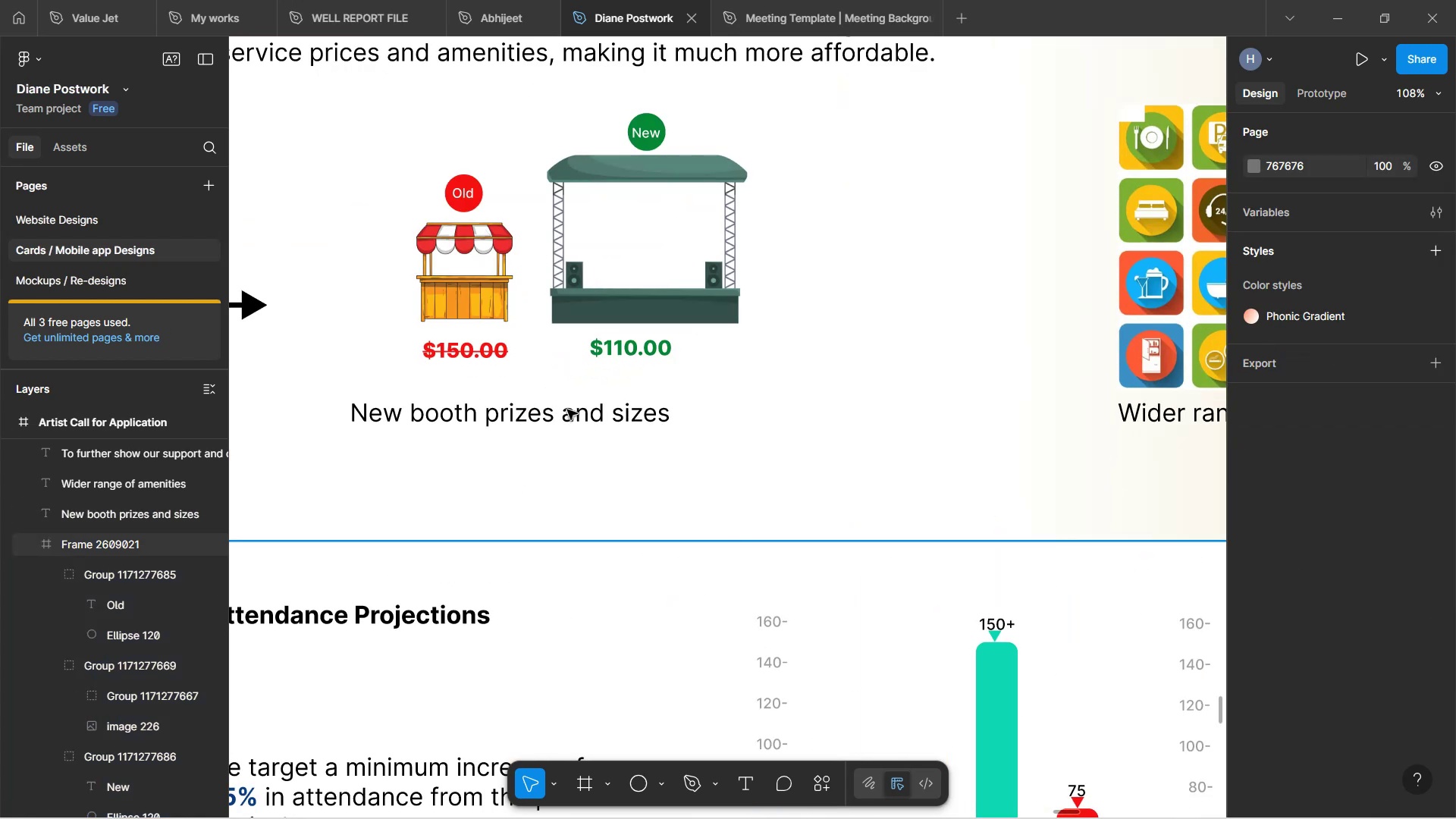 
left_click([568, 411])
 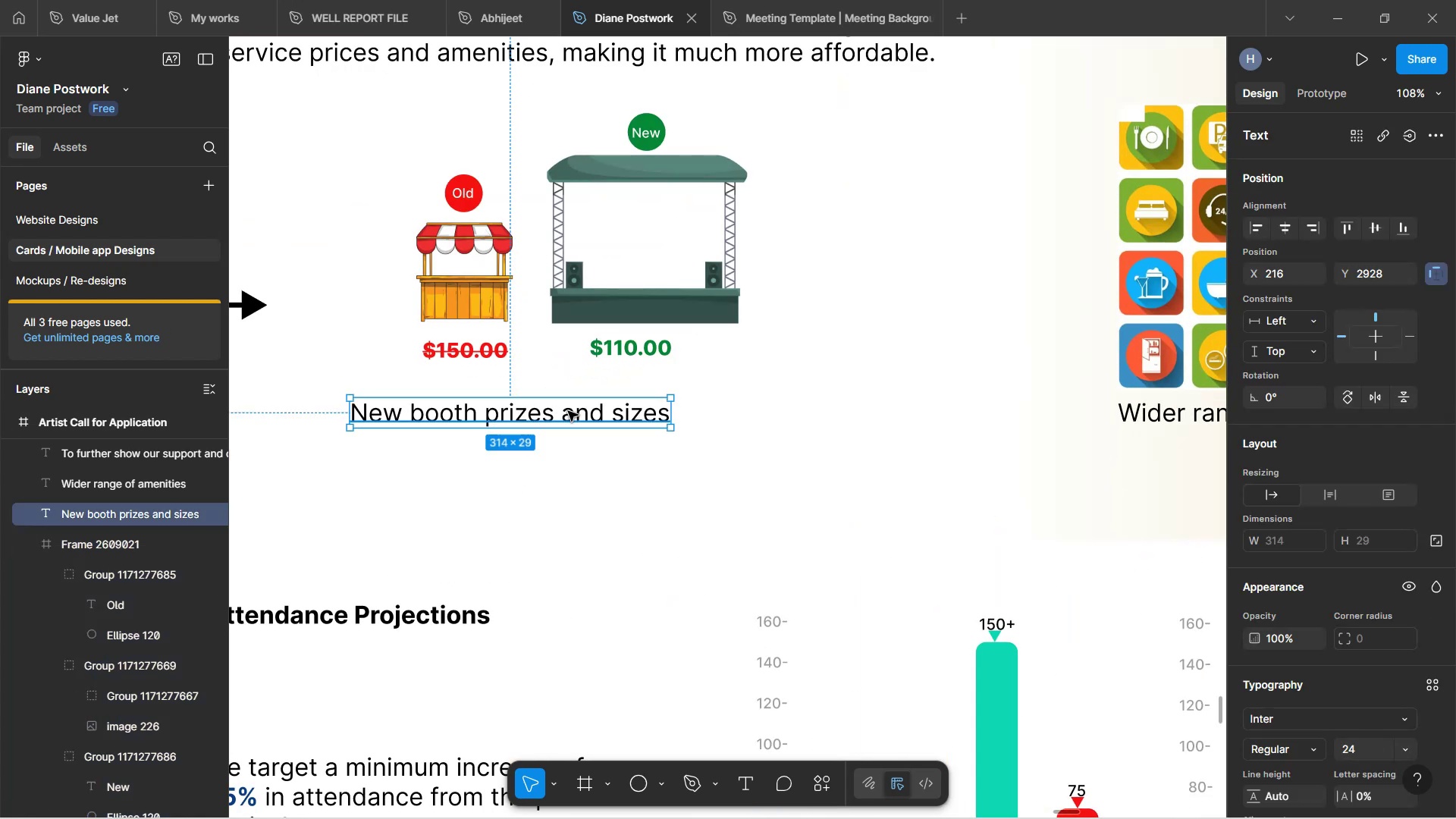 
left_click_drag(start_coordinate=[568, 411], to_coordinate=[651, 407])
 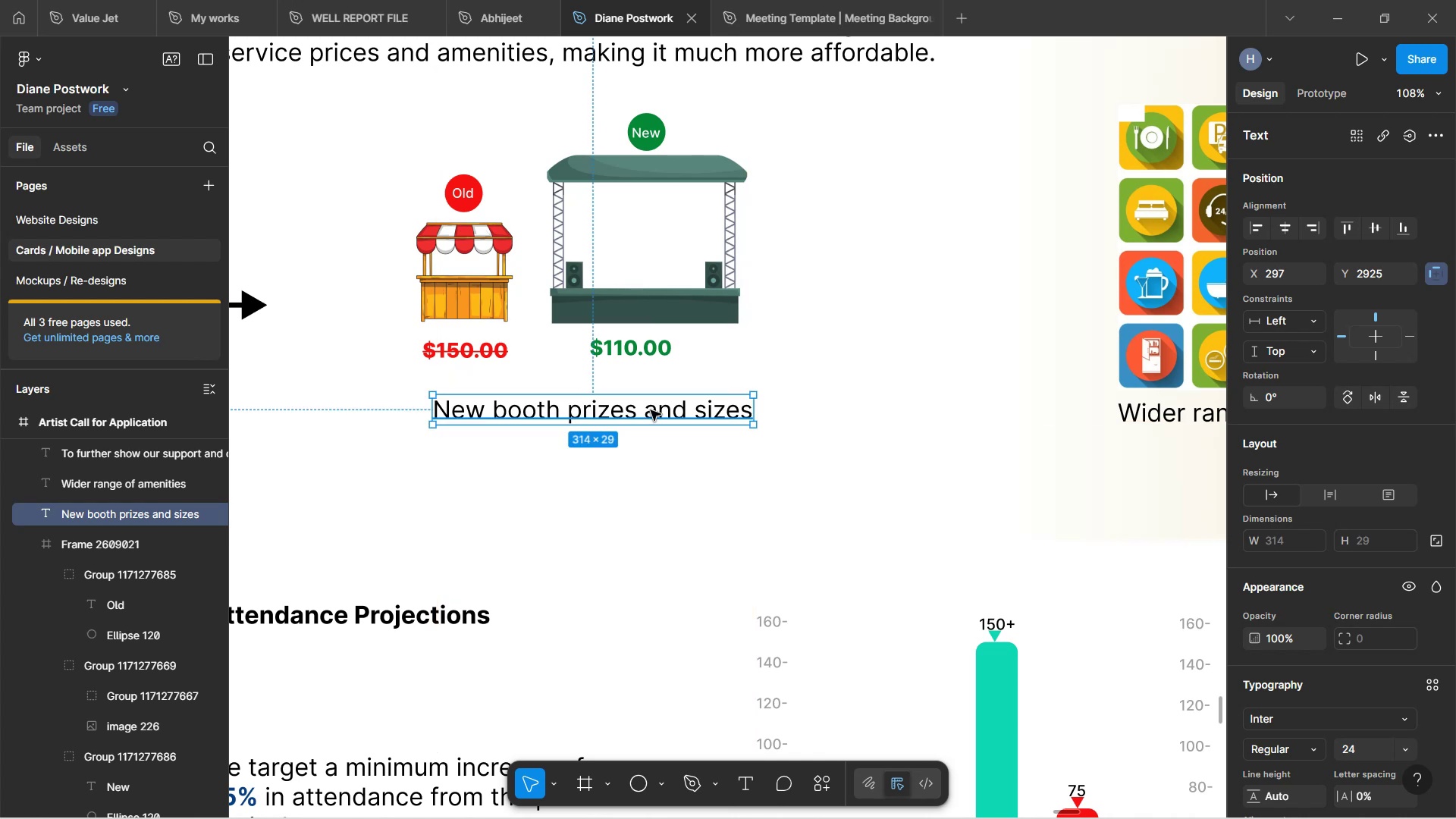 
wait(6.92)
 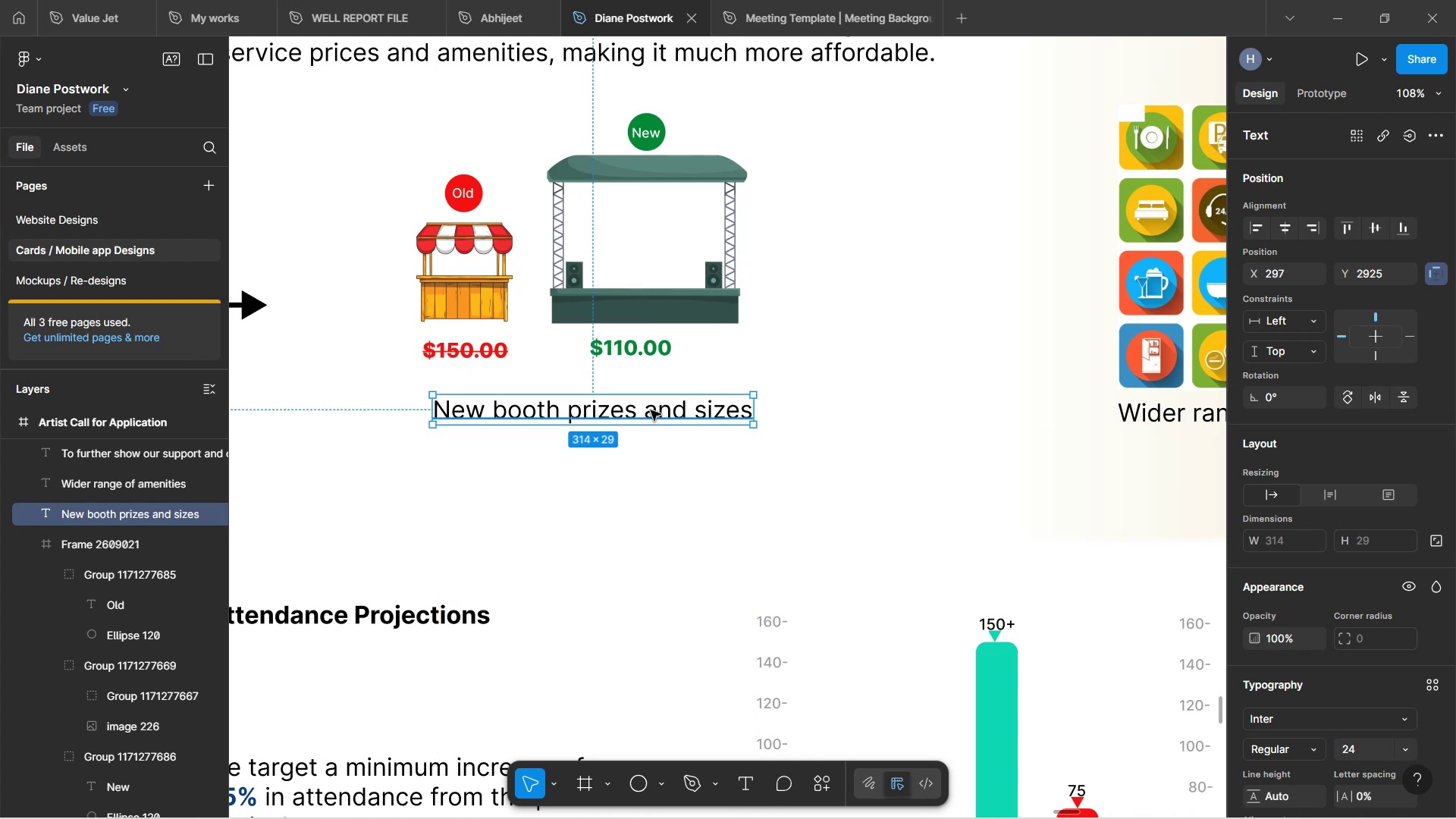 
left_click([856, 466])
 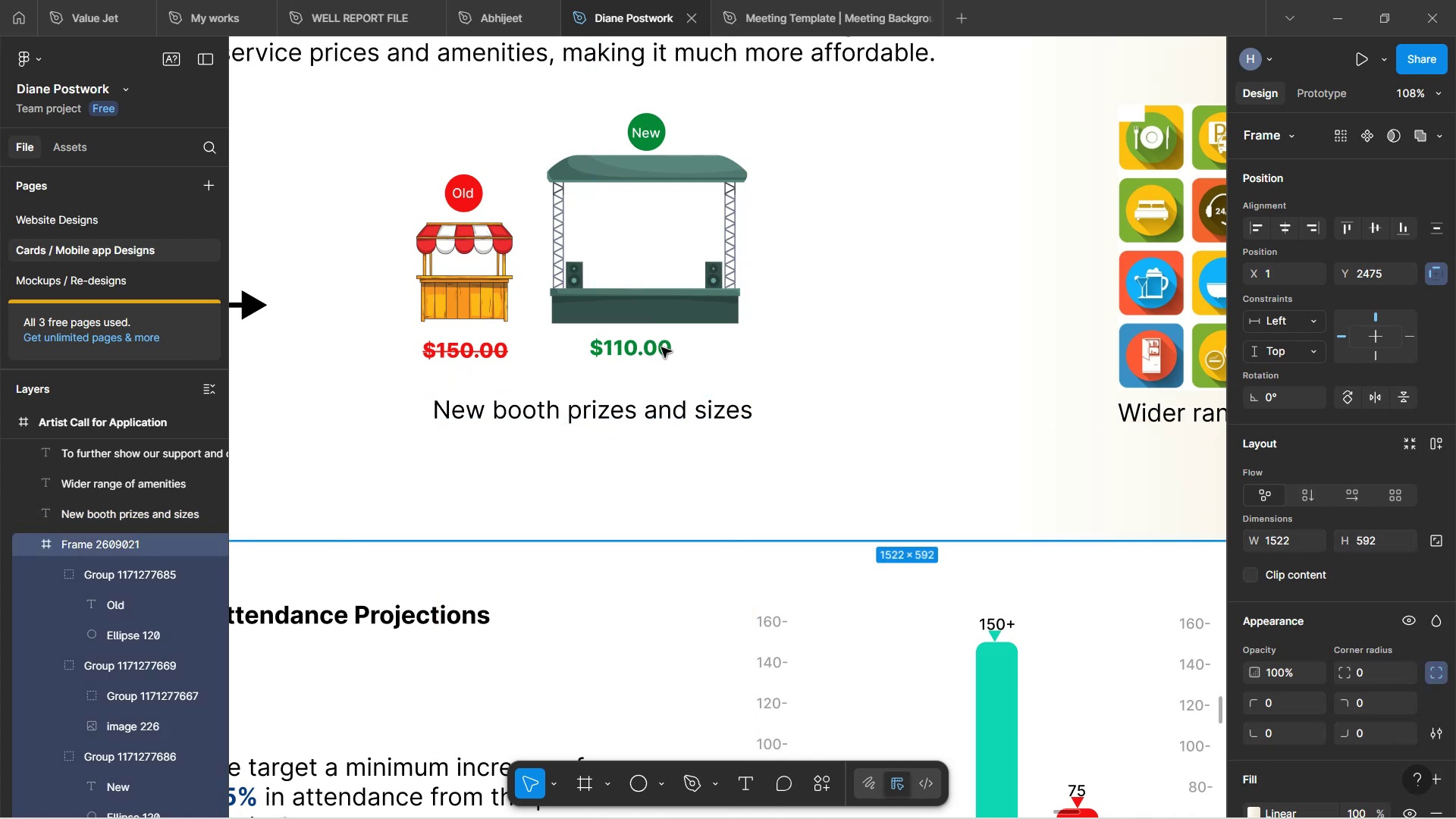 
double_click([651, 348])
 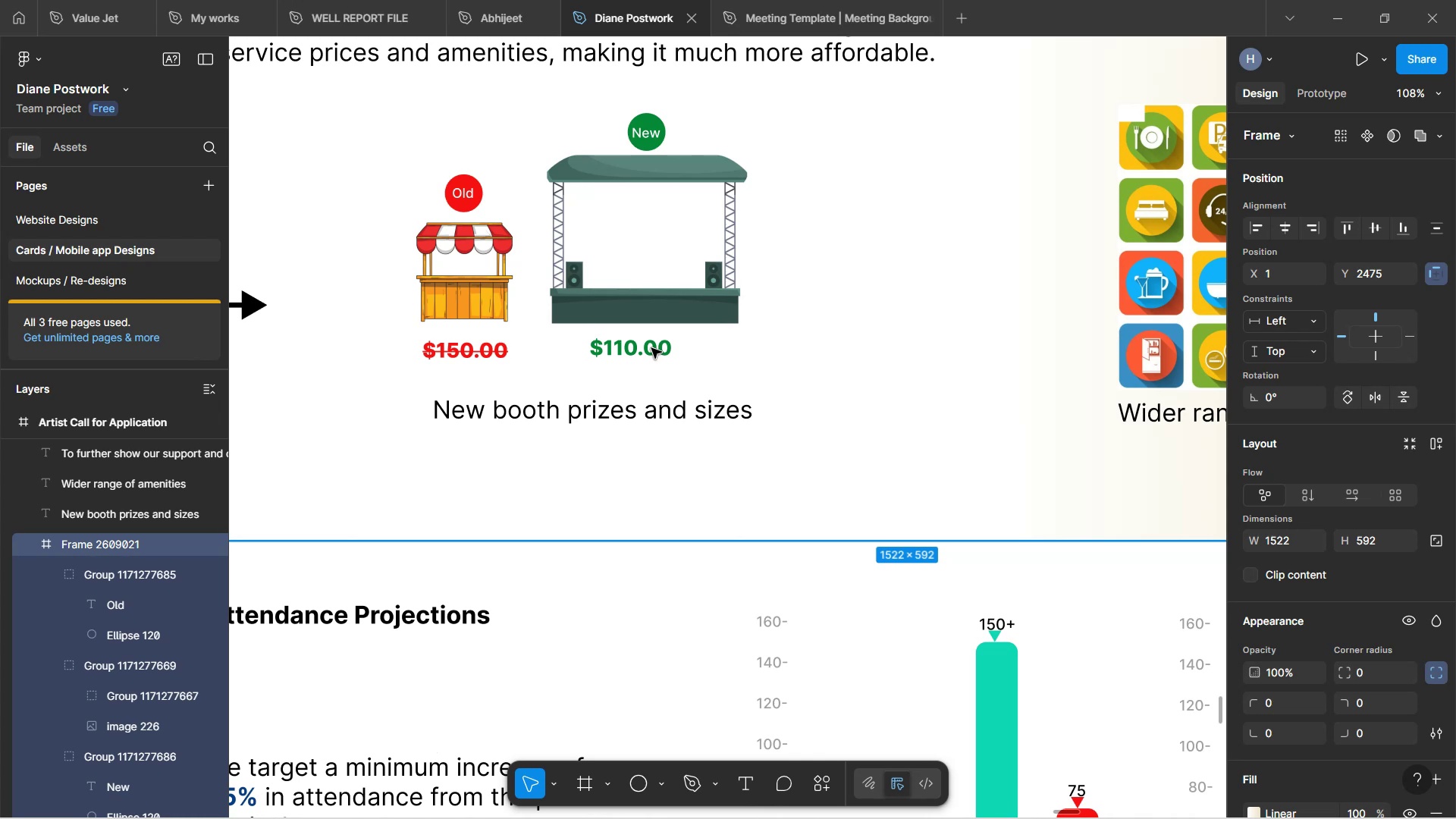 
double_click([651, 348])
 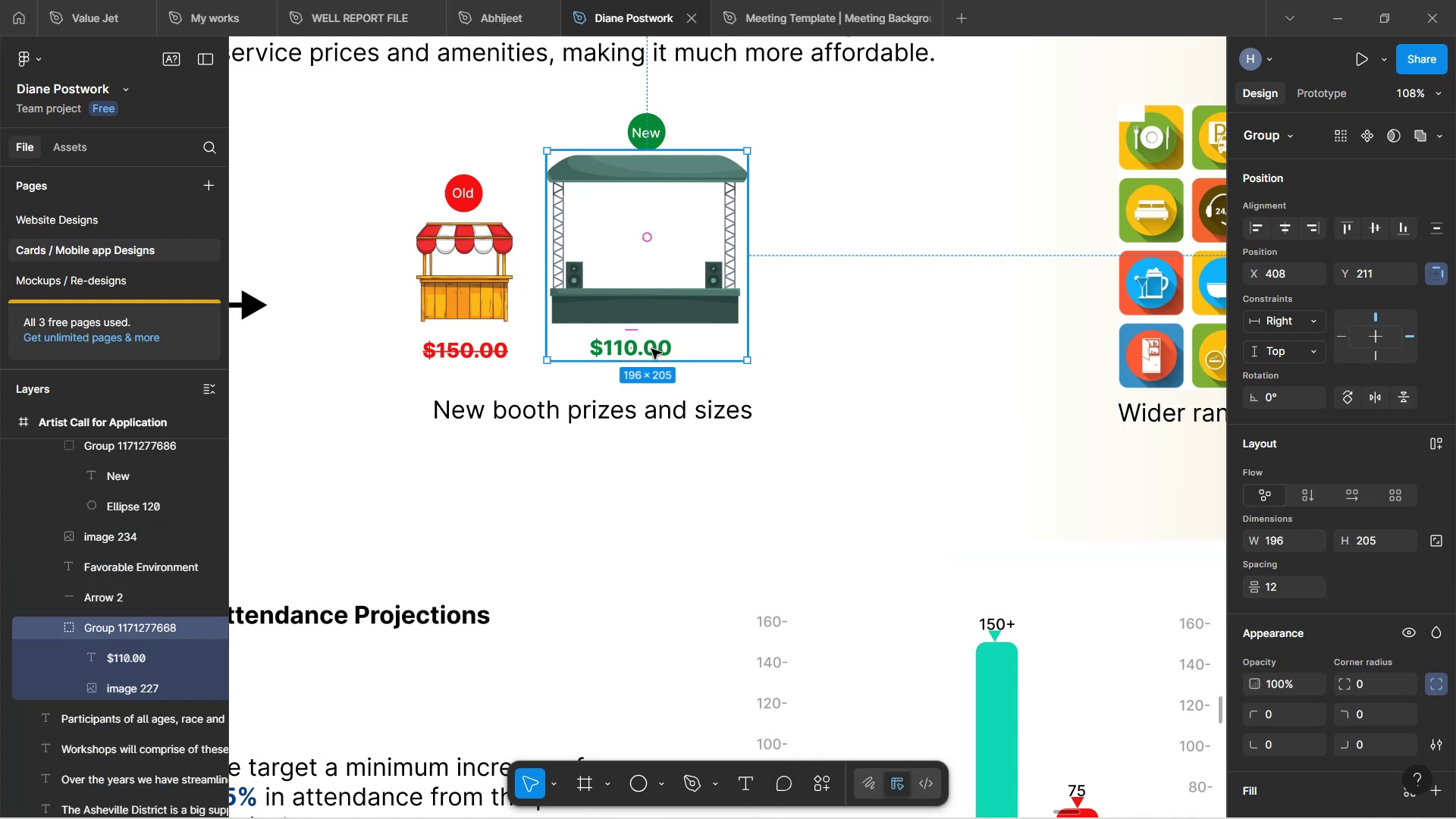 
double_click([653, 350])
 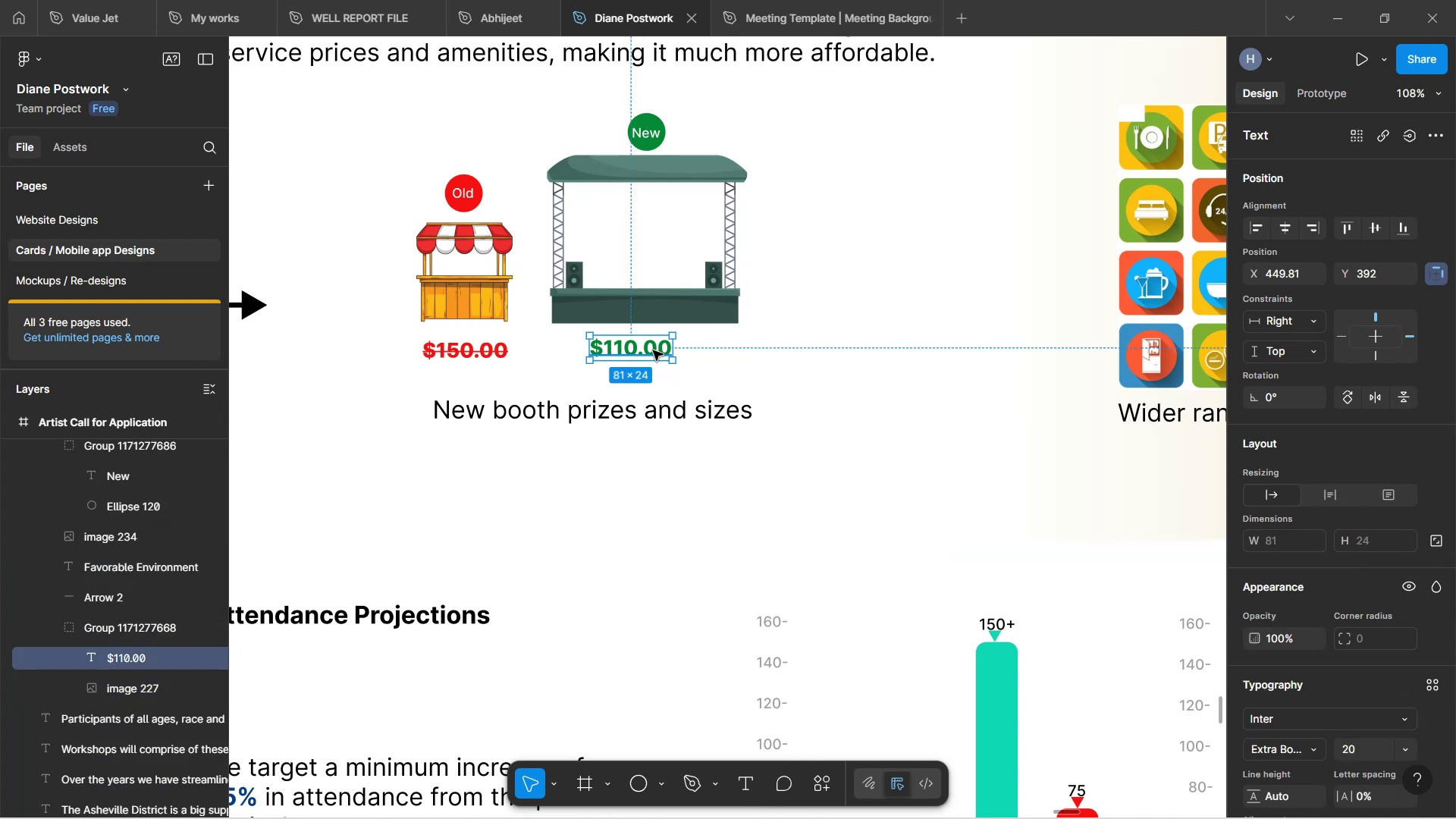 
left_click_drag(start_coordinate=[653, 350], to_coordinate=[671, 234])
 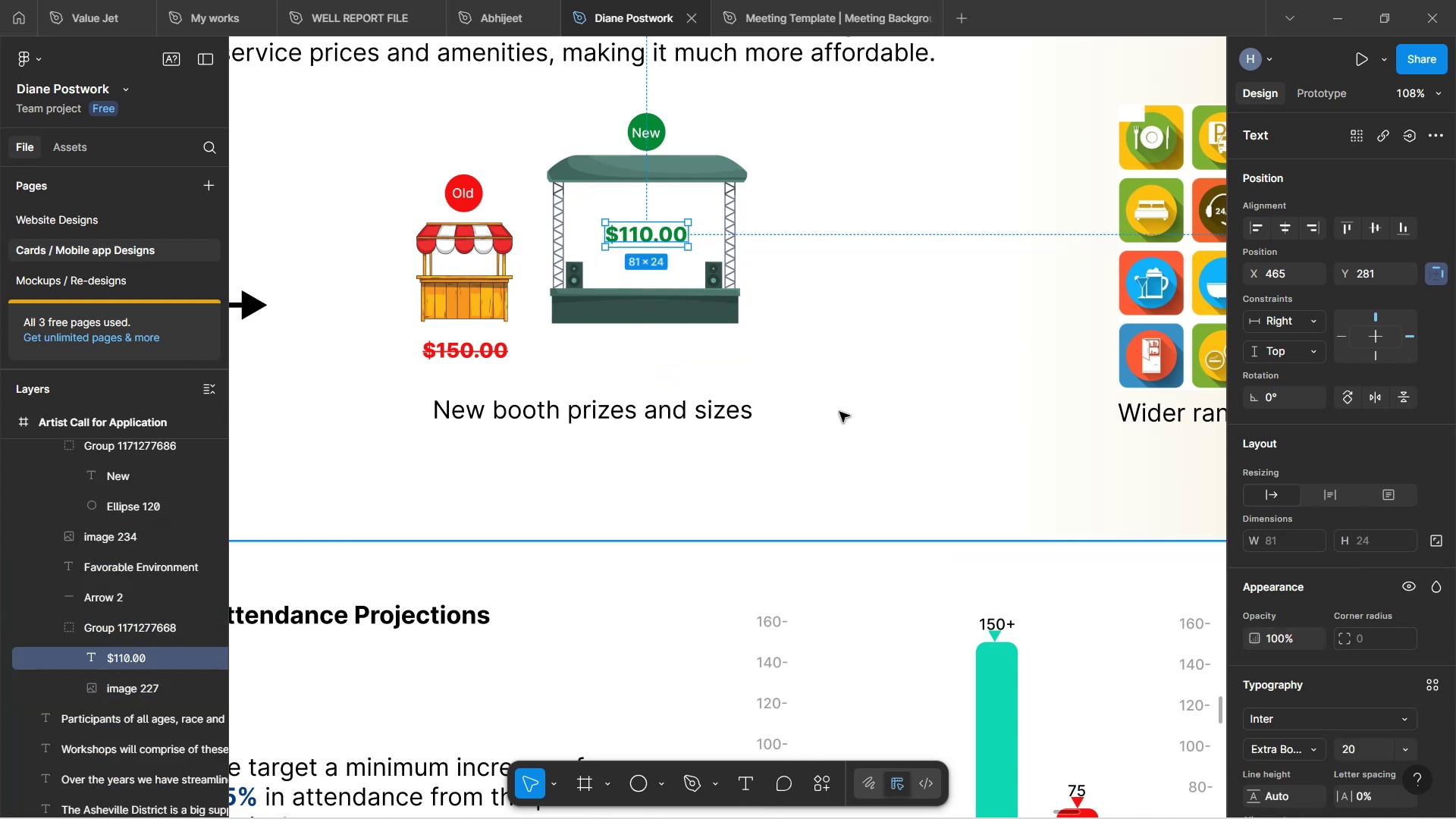 
left_click([842, 412])
 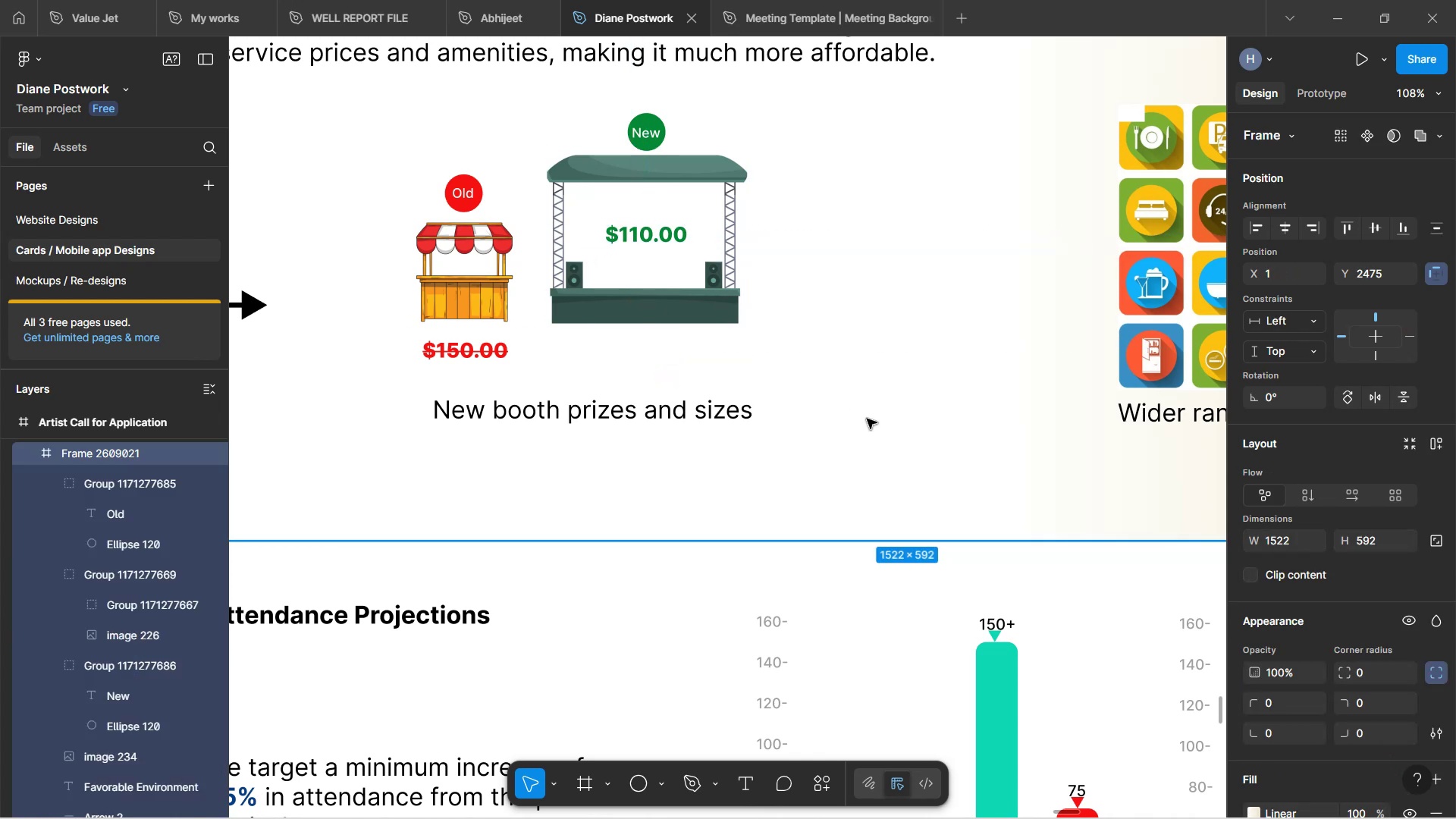 
key(Control+Z)
 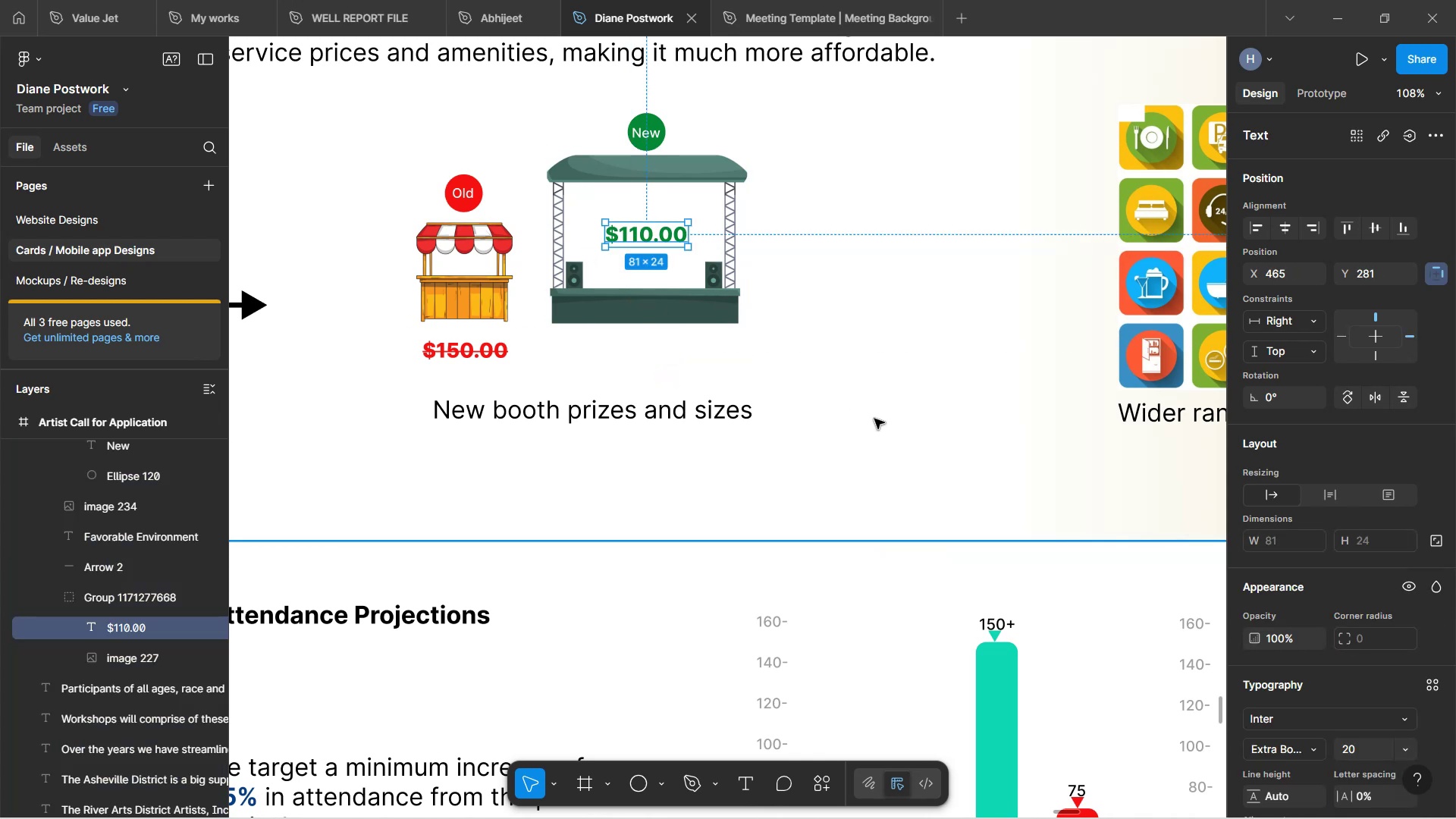 
key(Control+Z)
 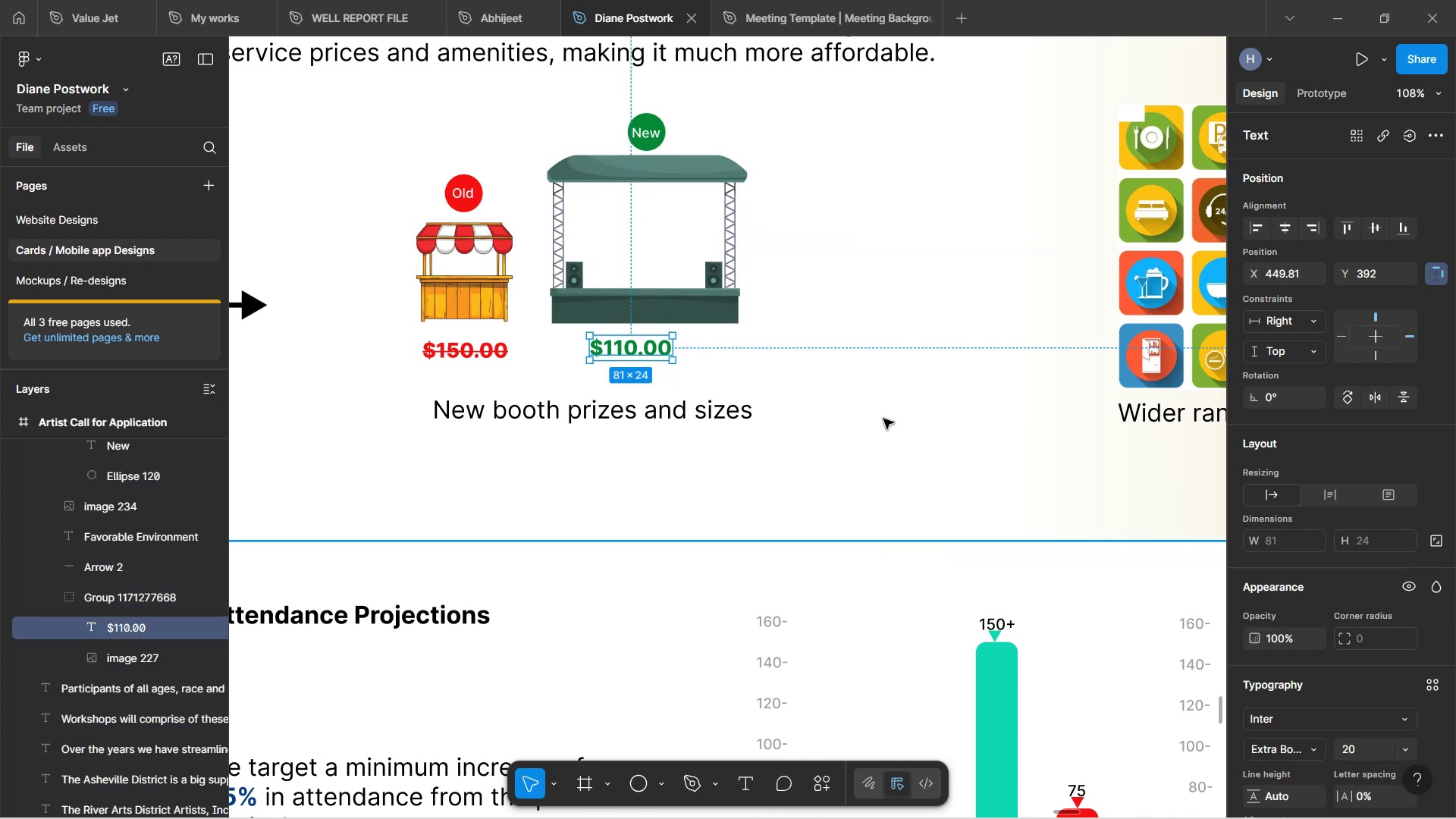 
hold_key(key=ControlLeft, duration=0.5)
scroll: coordinate [877, 415], scroll_direction: down, amount: 3.0
 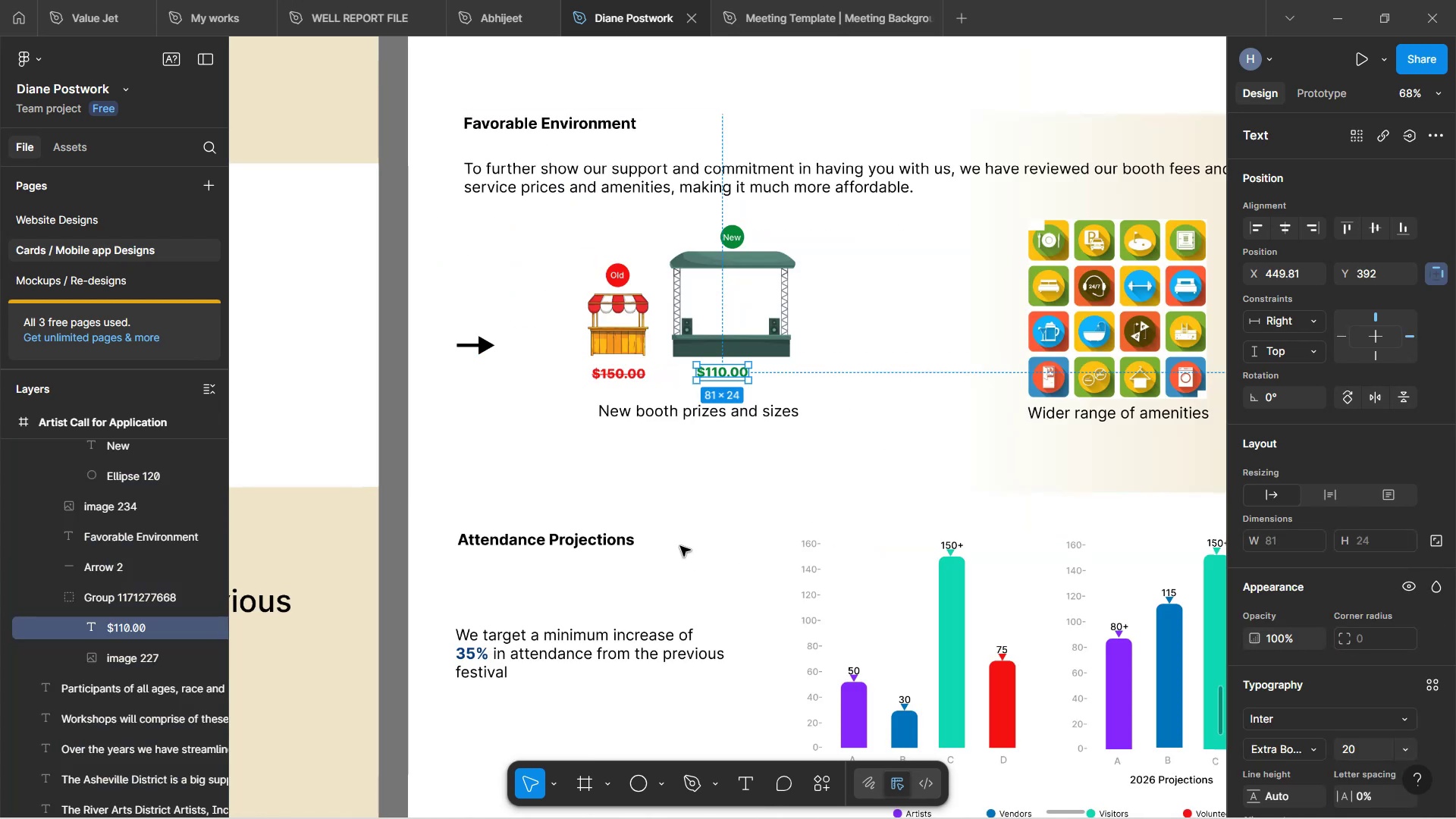 
left_click([688, 528])
 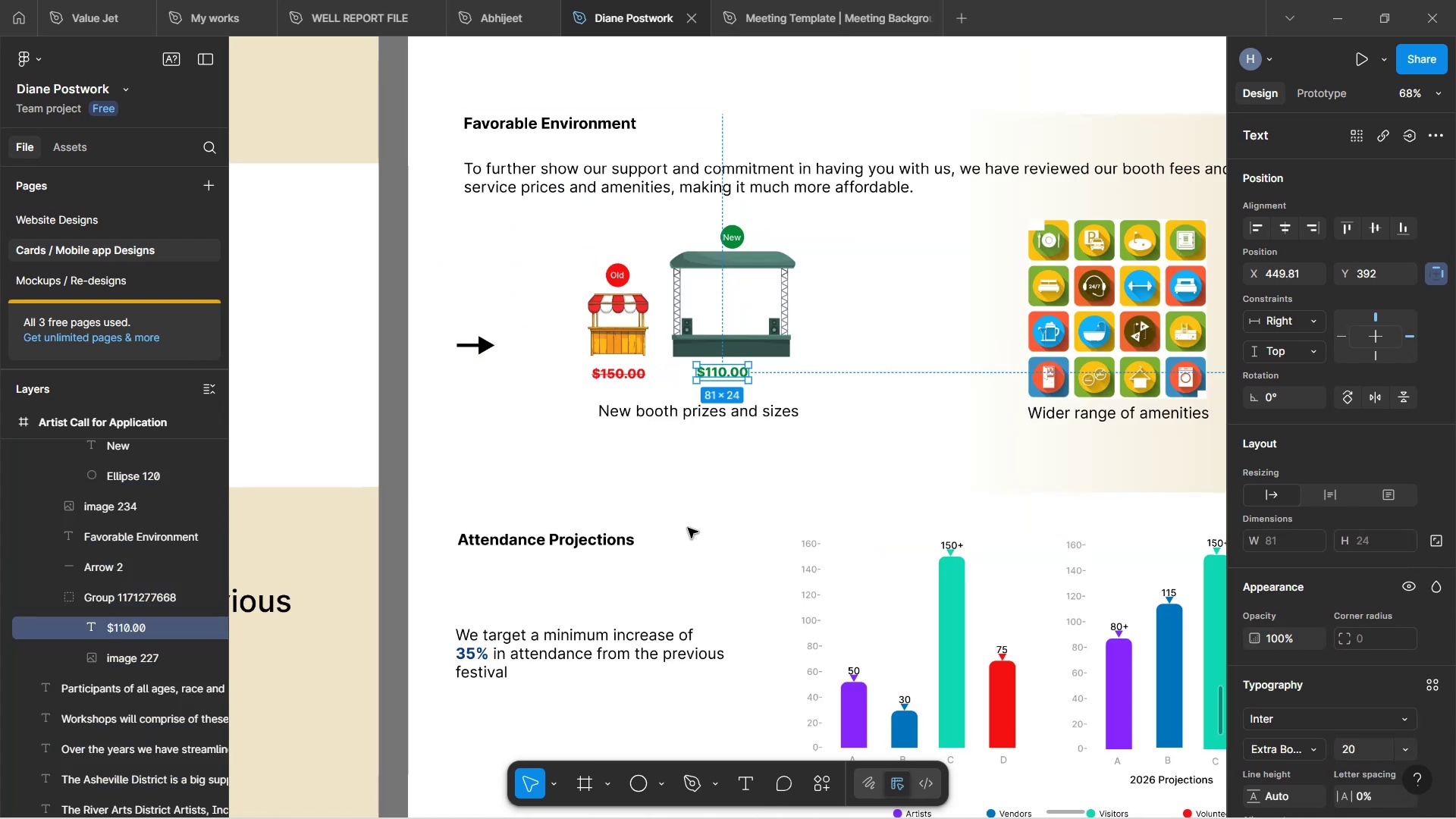 
hold_key(key=ControlLeft, duration=0.44)
scroll: coordinate [688, 528], scroll_direction: down, amount: 4.0
 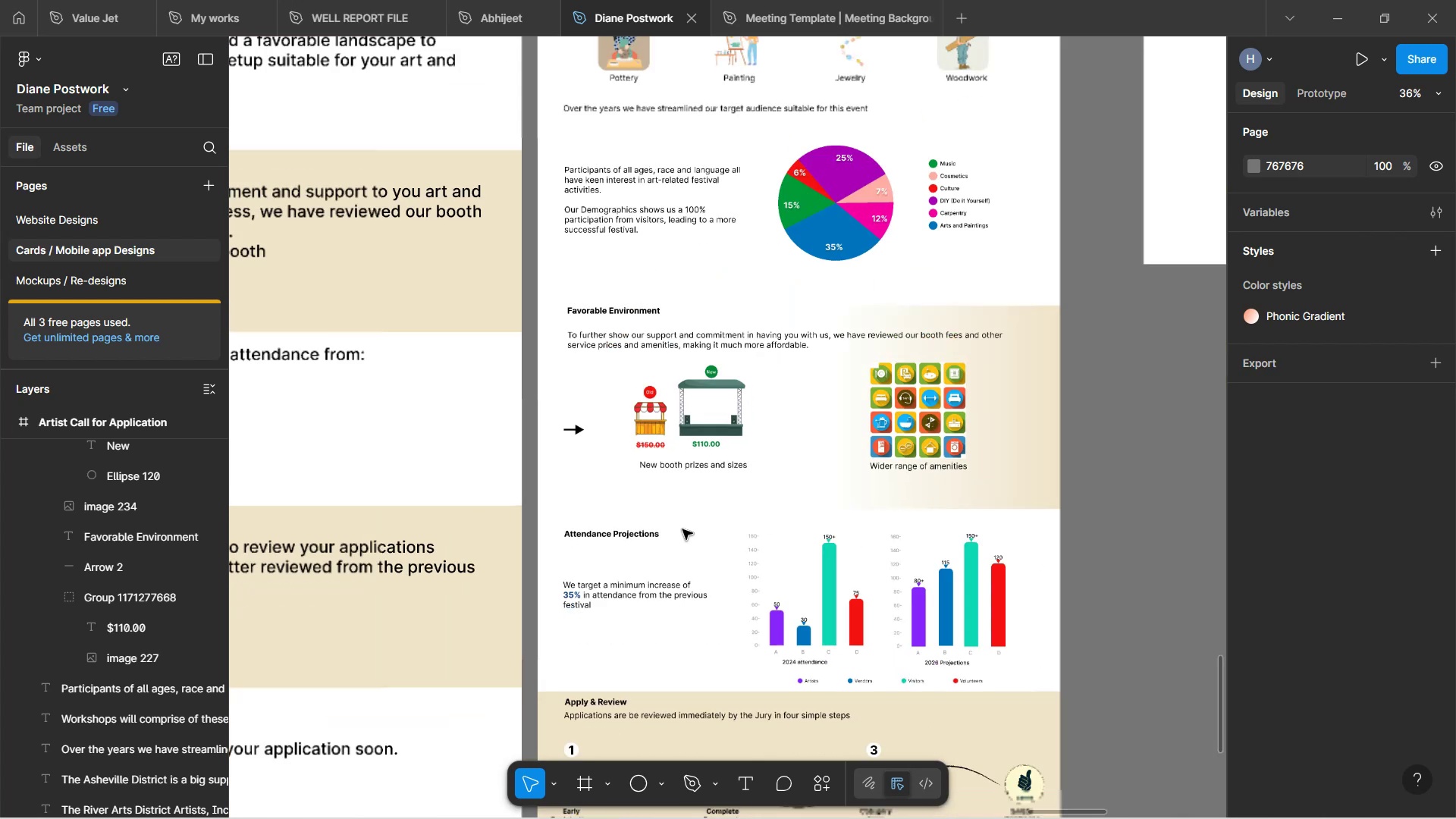 
hold_key(key=ShiftLeft, duration=1.15)
scroll: coordinate [631, 383], scroll_direction: down, amount: 28.0
 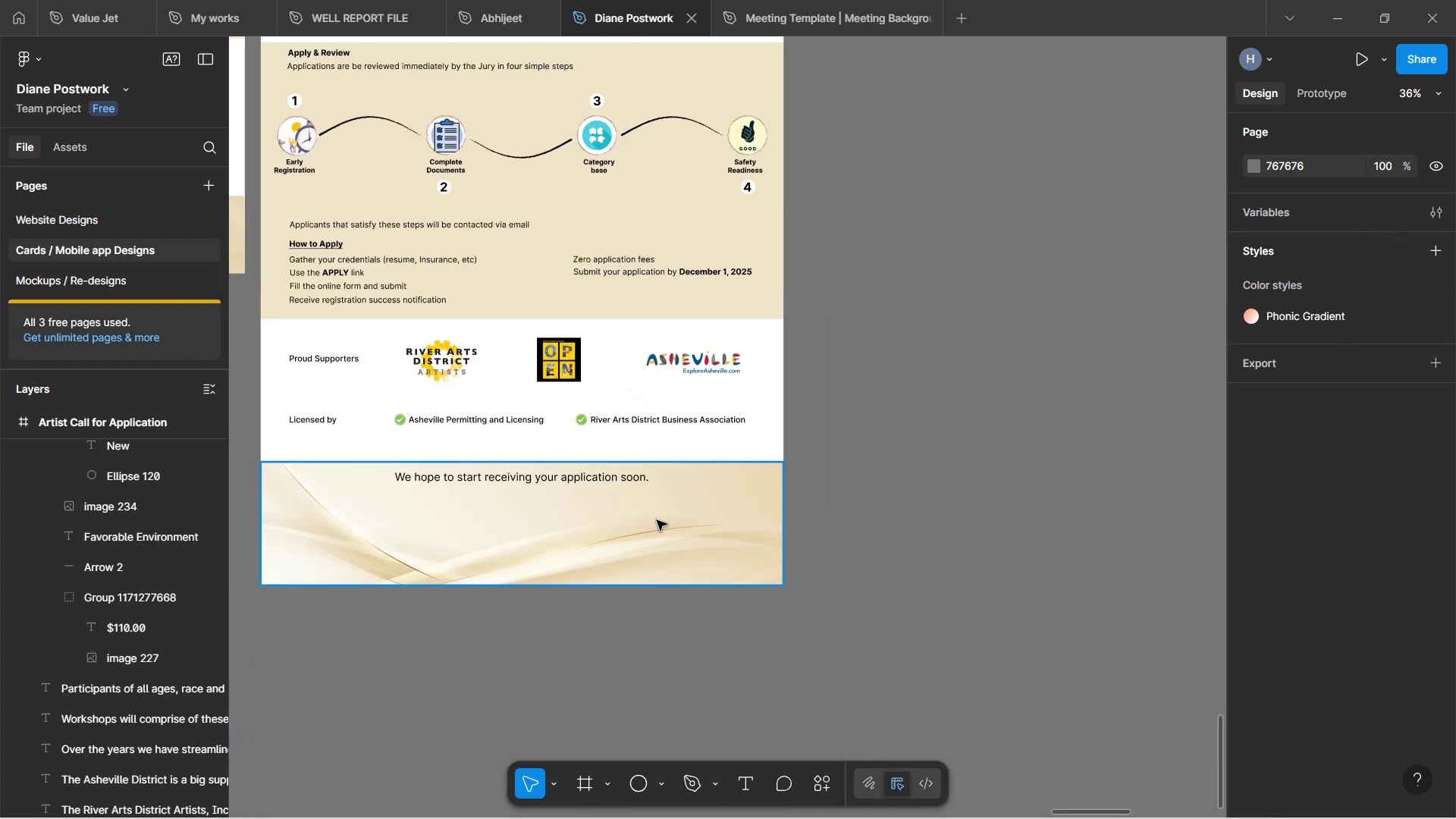 
left_click([651, 535])
 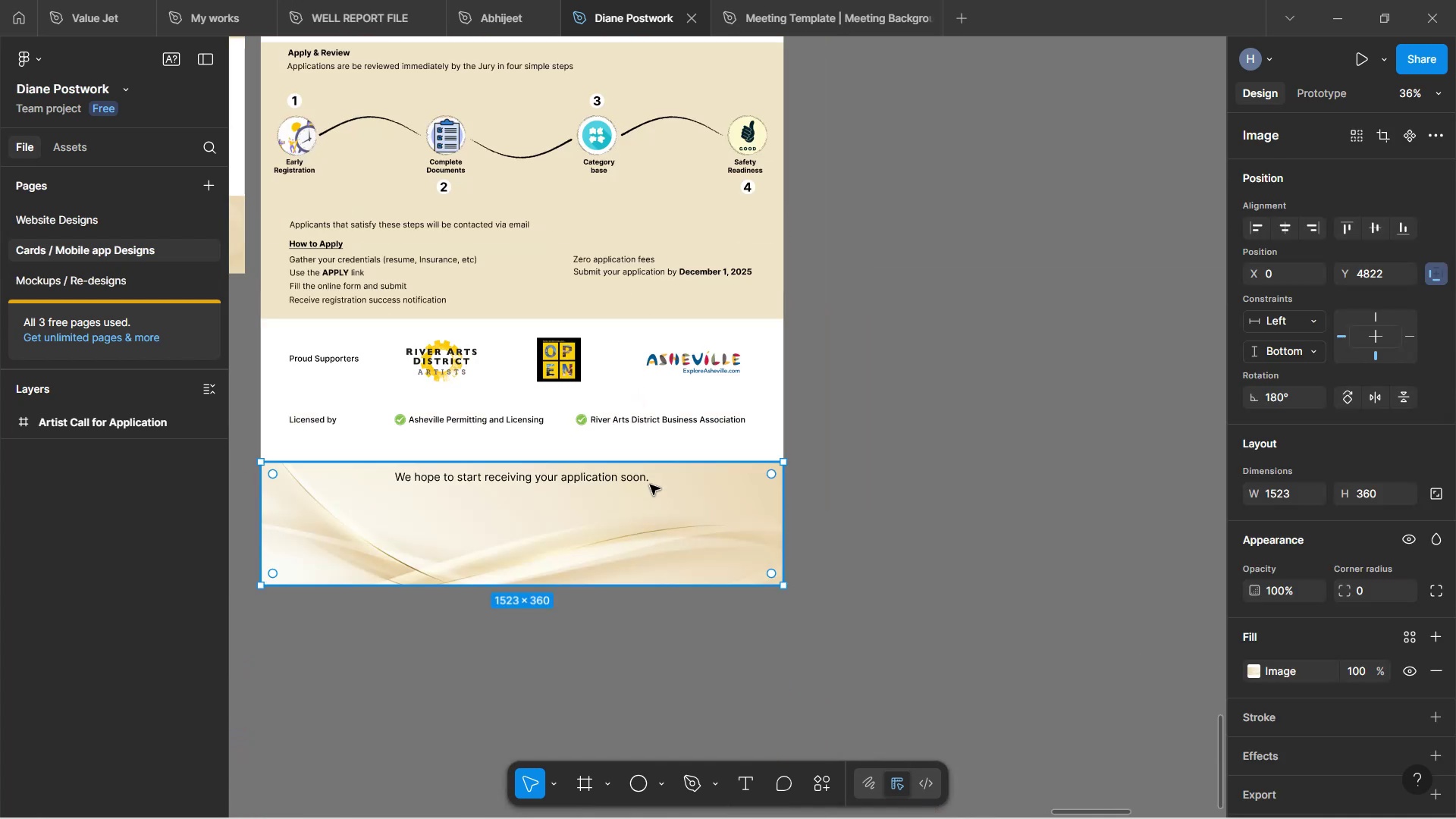 
scroll: coordinate [678, 381], scroll_direction: up, amount: 31.0
 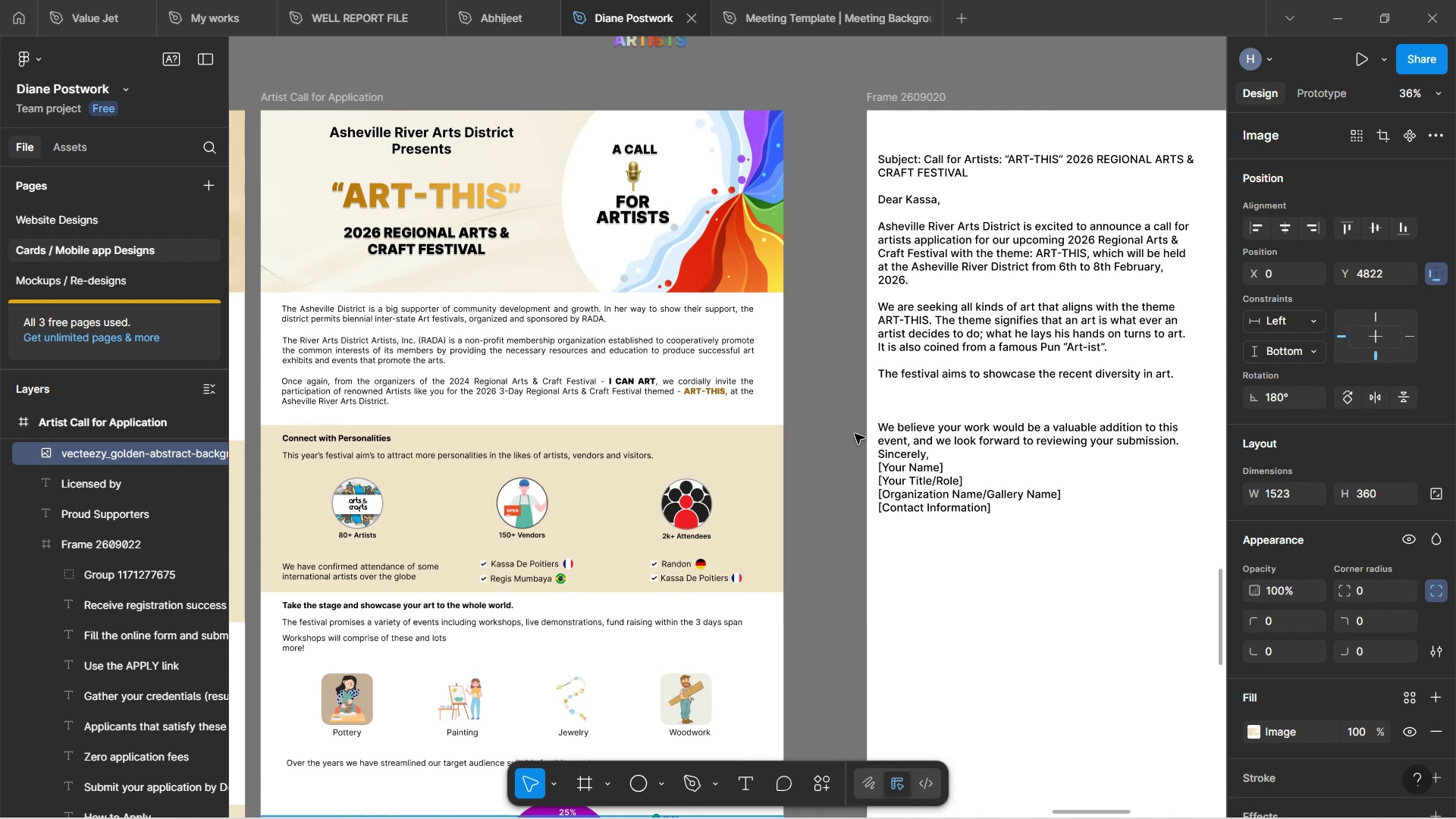 
wait(114.11)
 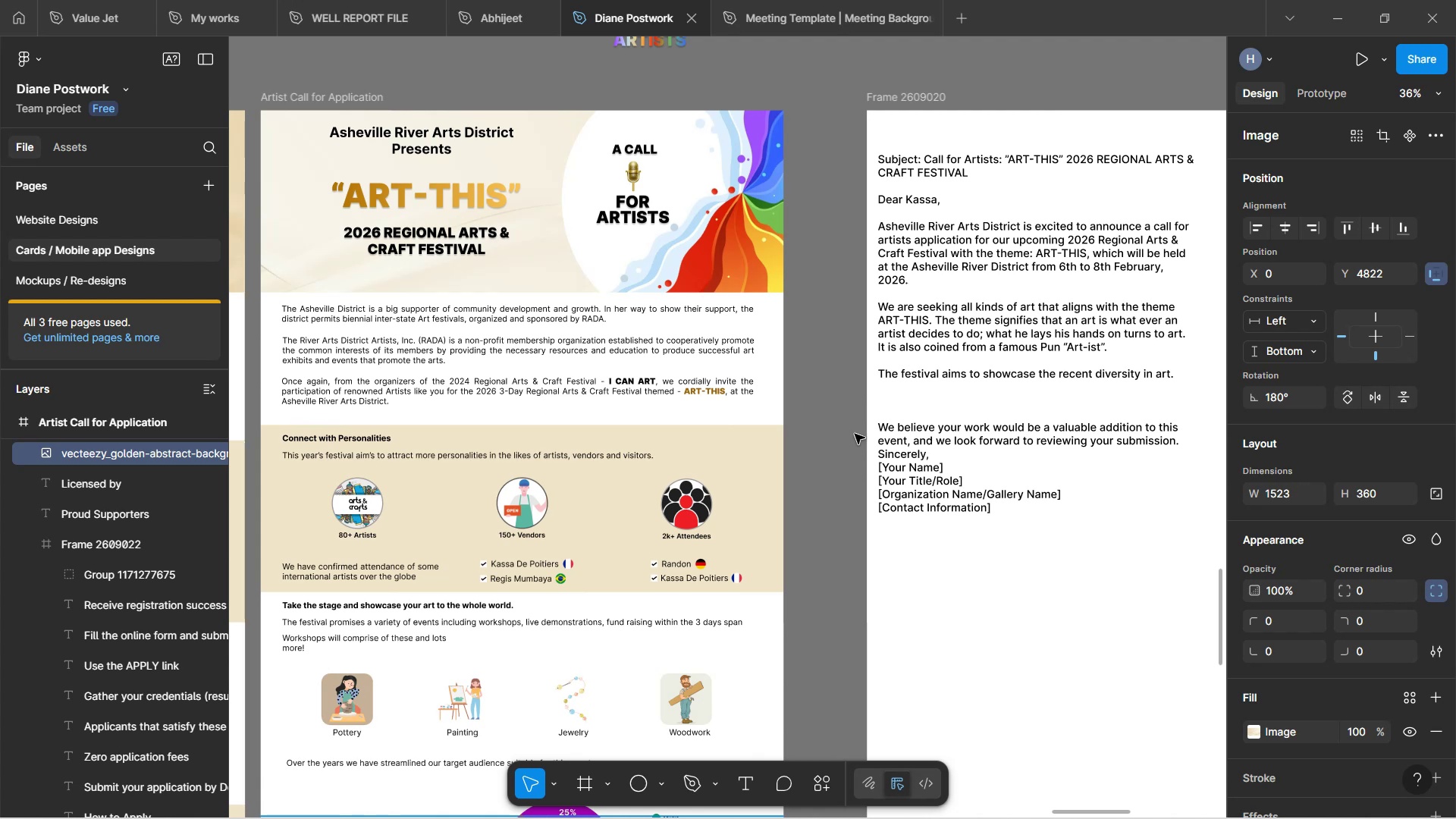 
hold_key(key=ShiftLeft, duration=1.5)
scroll: coordinate [715, 345], scroll_direction: down, amount: 1.0
 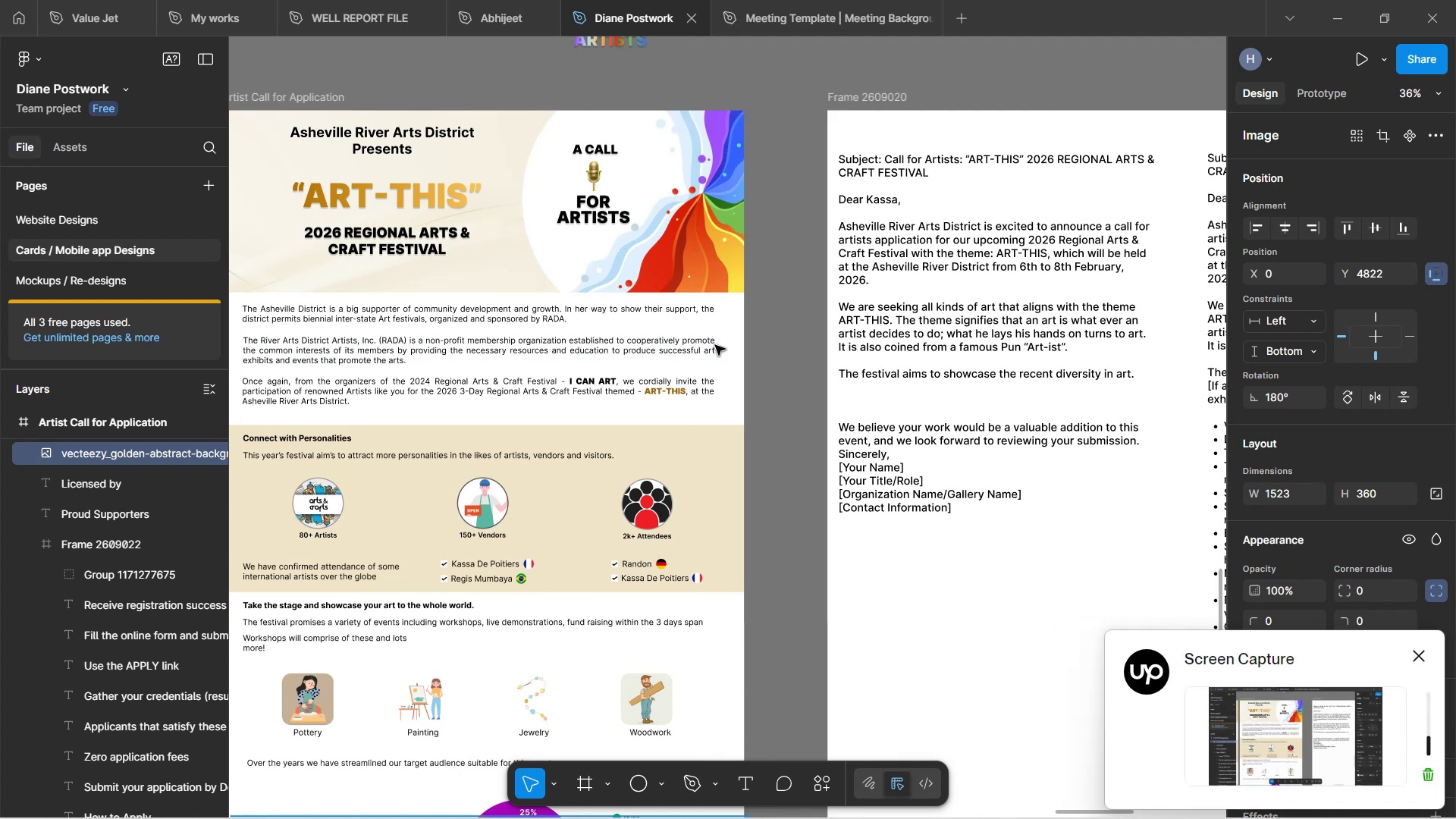 
scroll: coordinate [715, 345], scroll_direction: up, amount: 3.0
 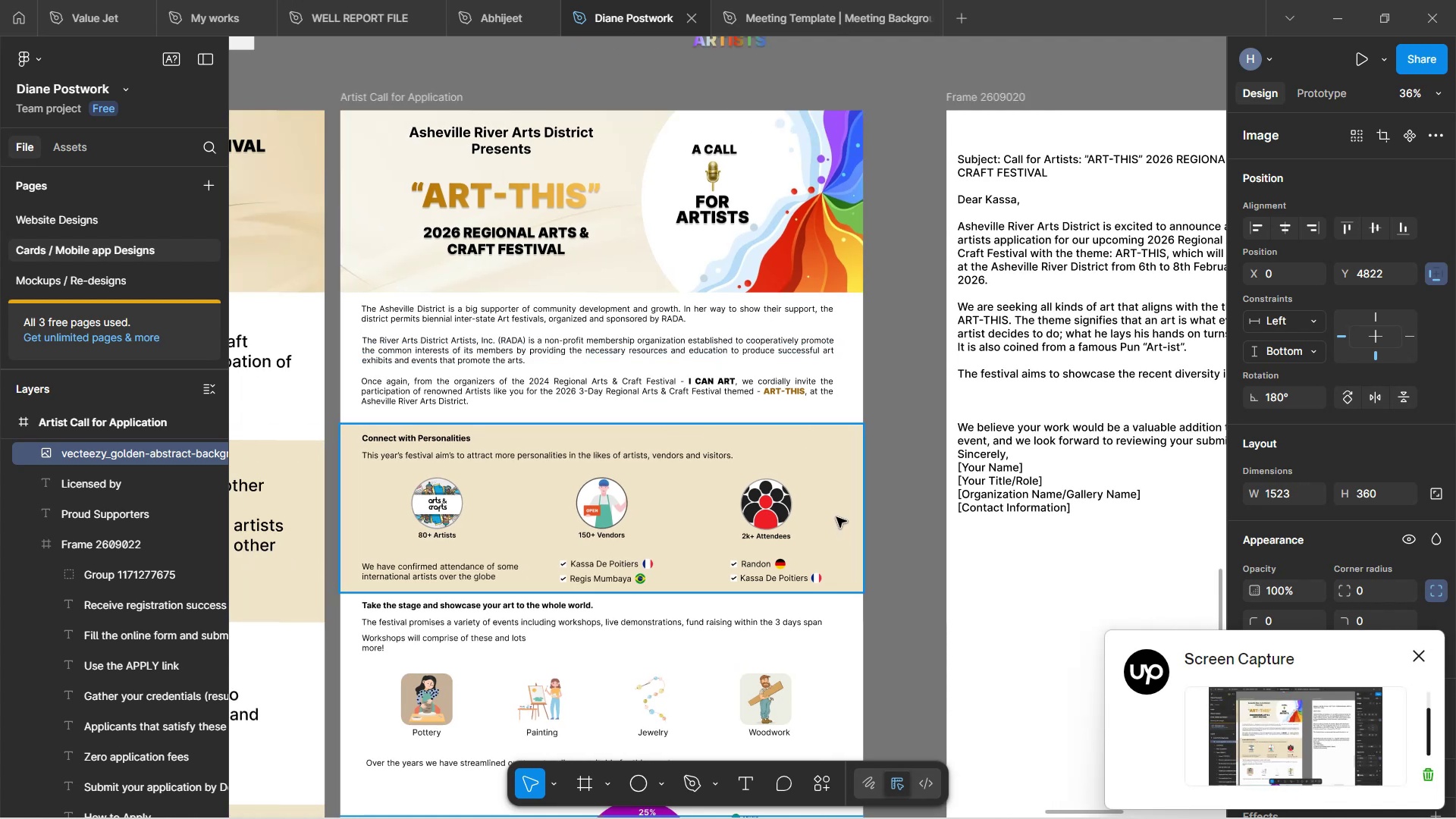 
scroll: coordinate [848, 448], scroll_direction: down, amount: 12.0
 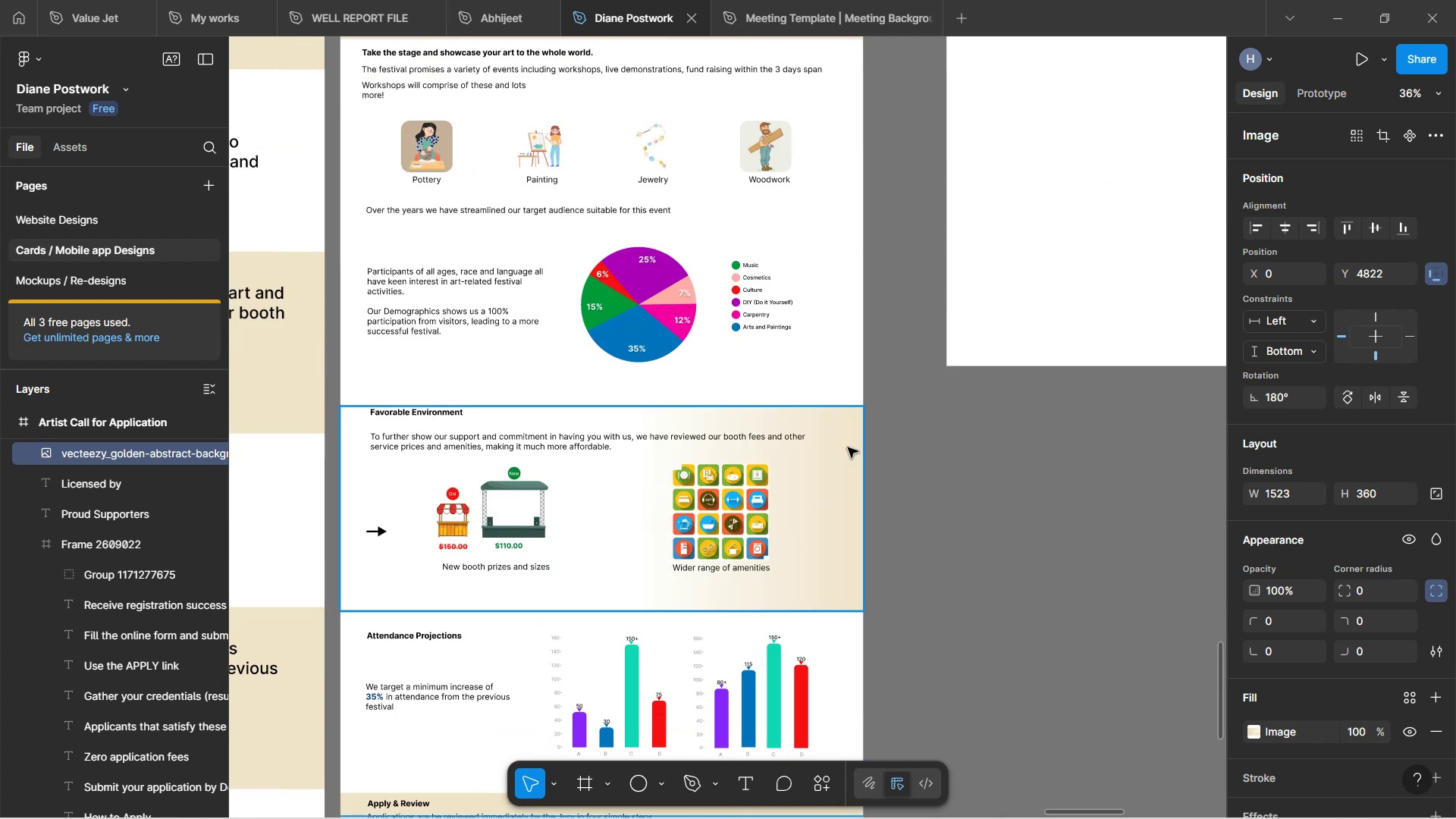 
scroll: coordinate [846, 447], scroll_direction: up, amount: 4.0
 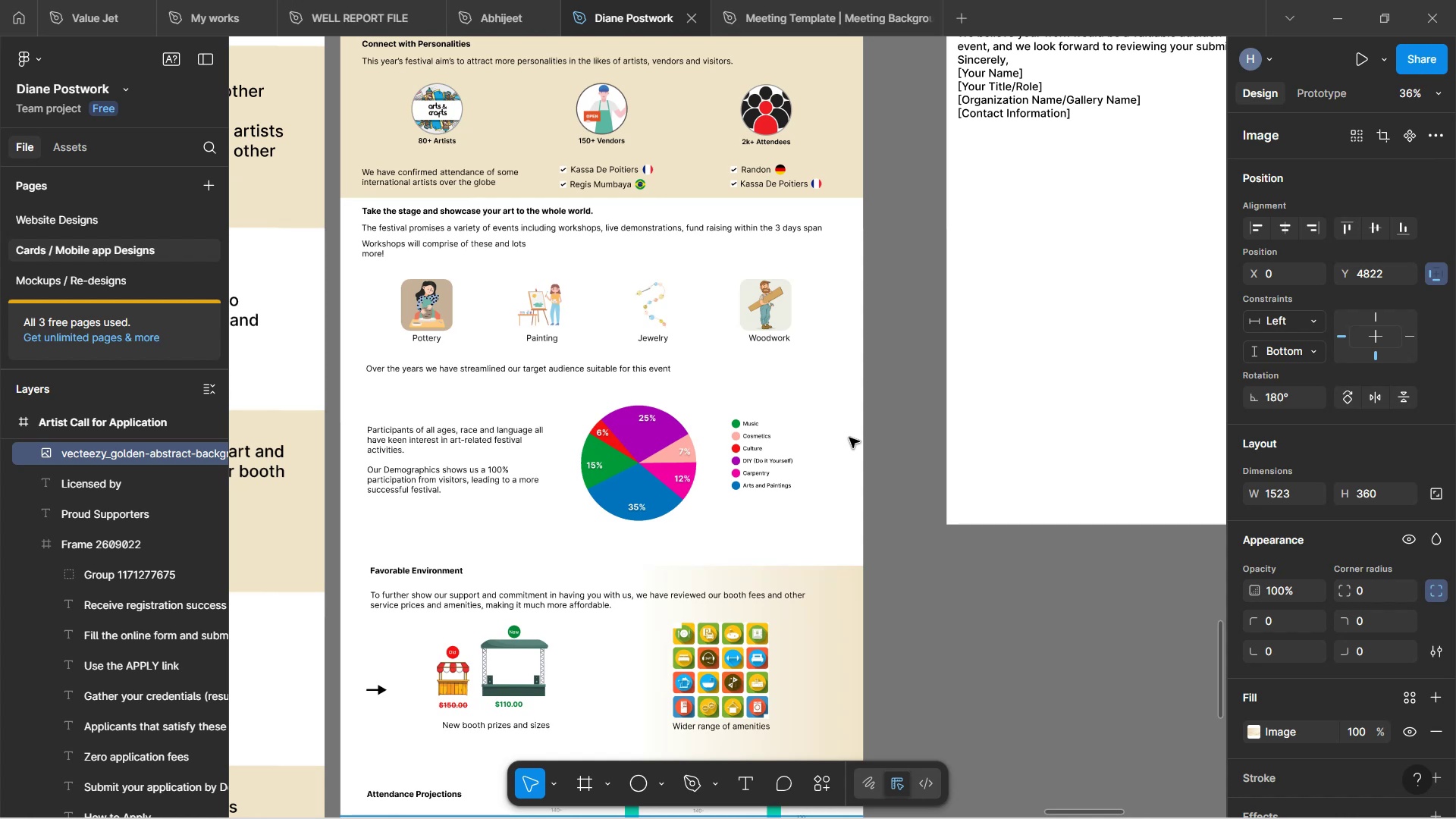 
wait(20.76)
 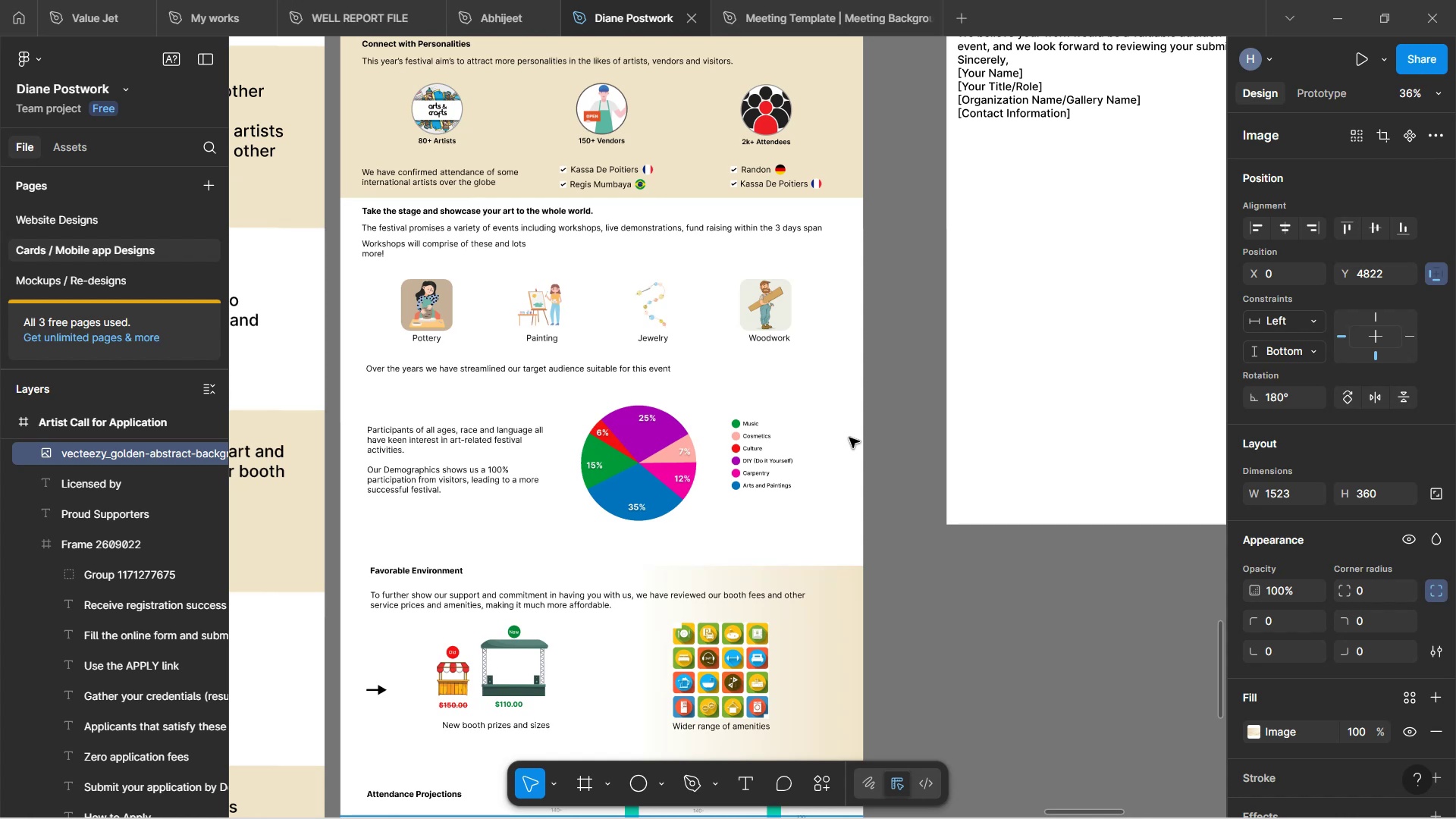 
hold_key(key=ControlLeft, duration=0.95)
scroll: coordinate [687, 466], scroll_direction: up, amount: 3.0
 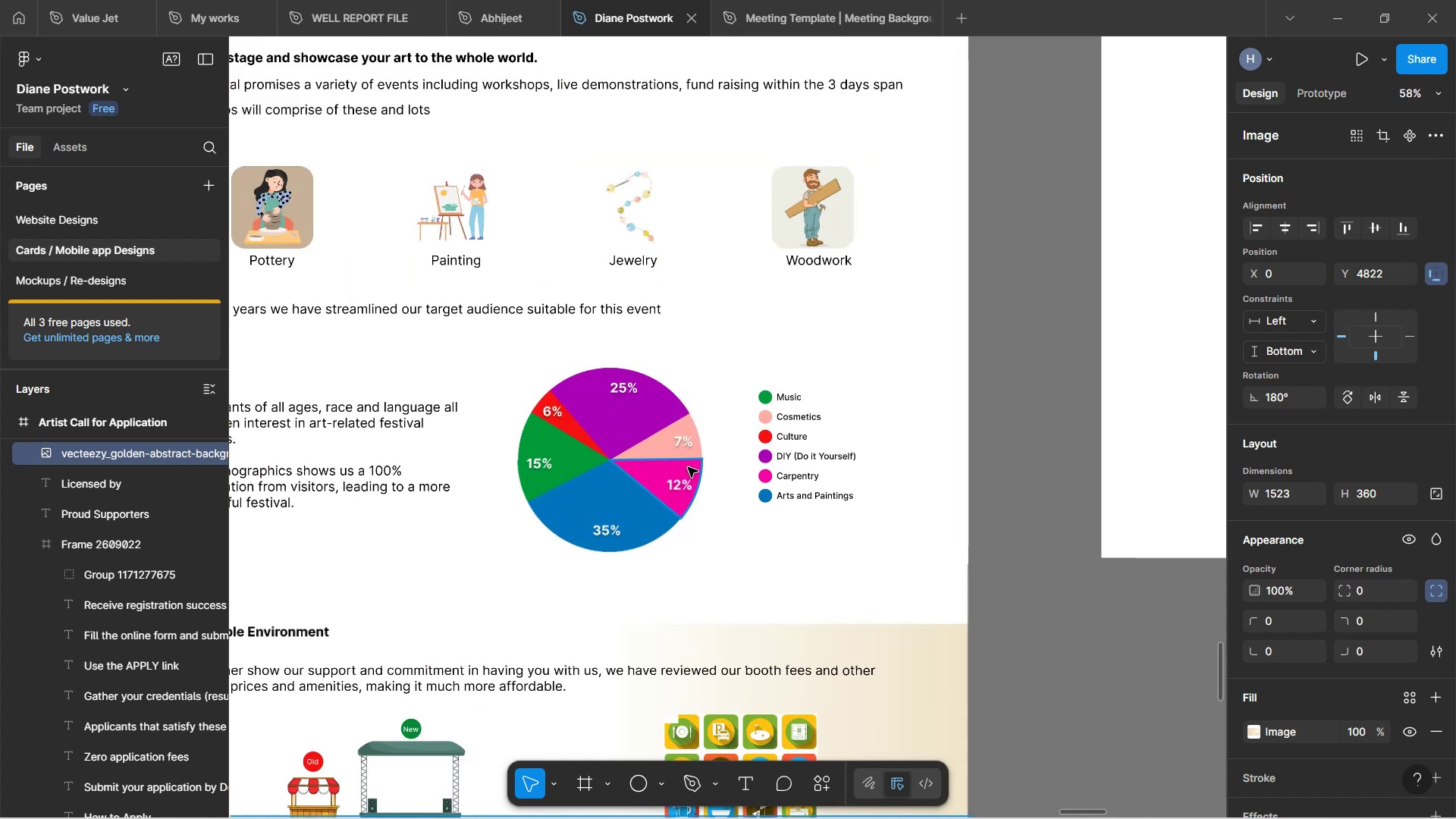 
scroll: coordinate [700, 463], scroll_direction: down, amount: 3.0
 